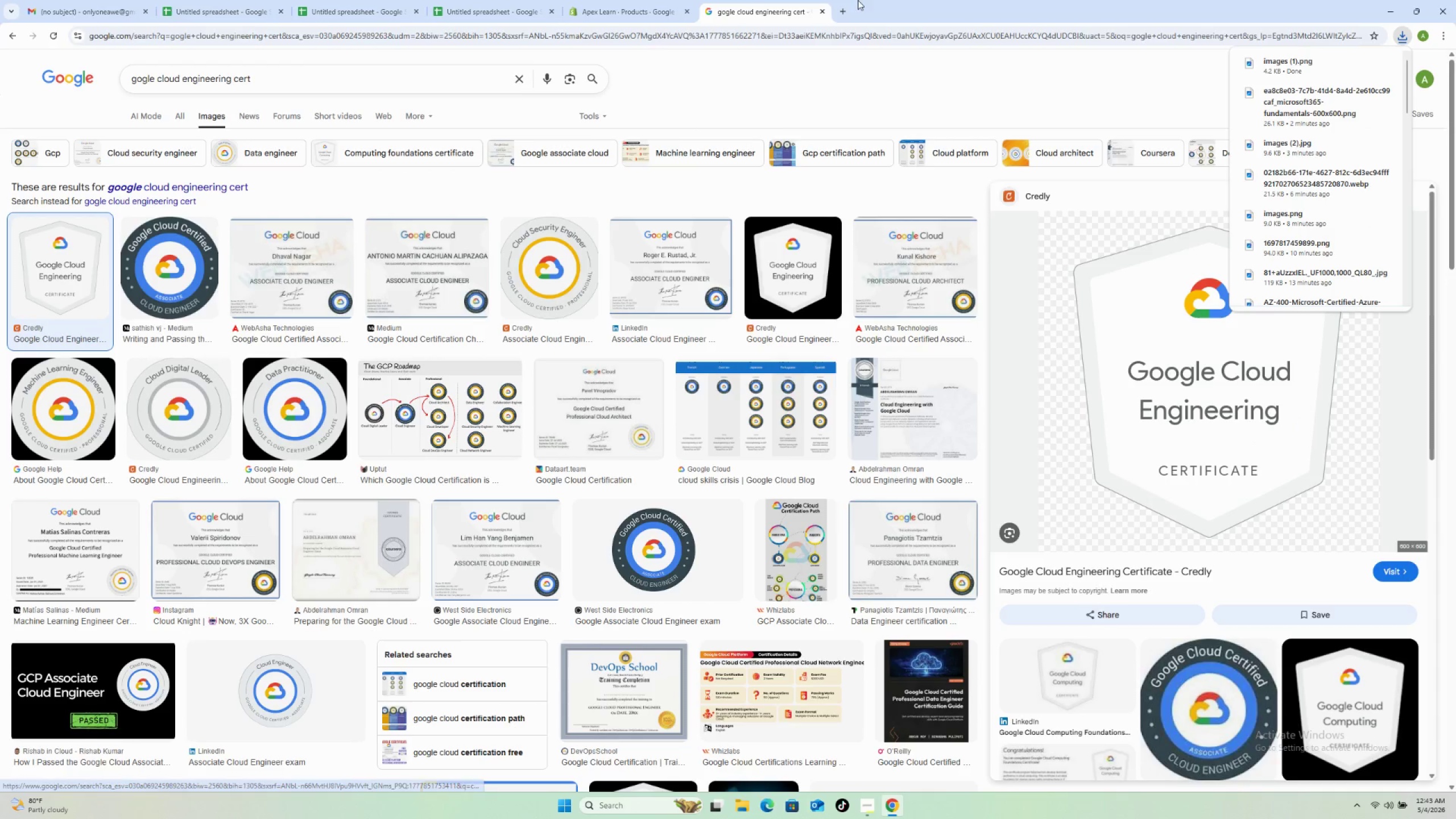 
left_click([653, 2])
 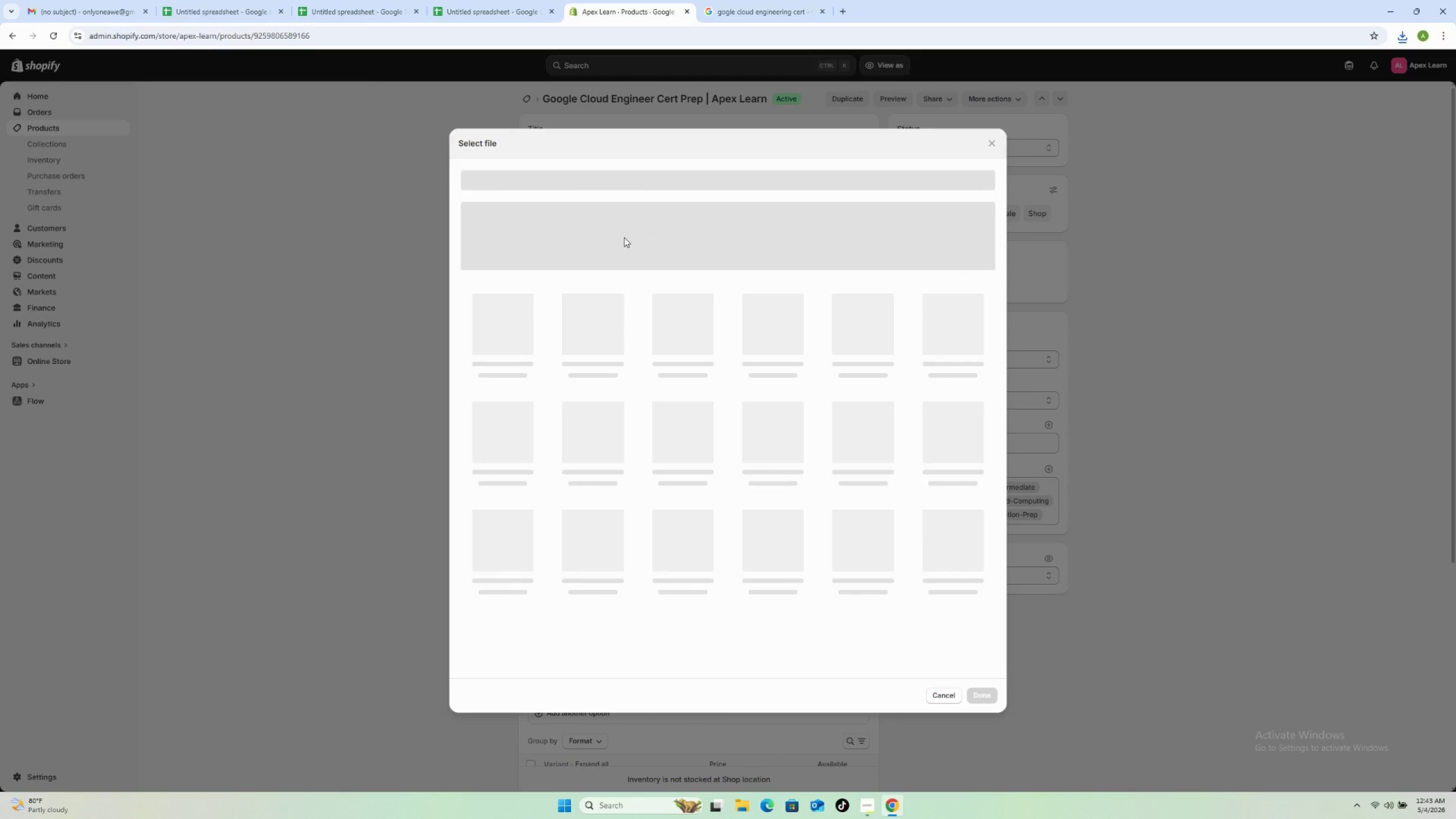 
wait(7.78)
 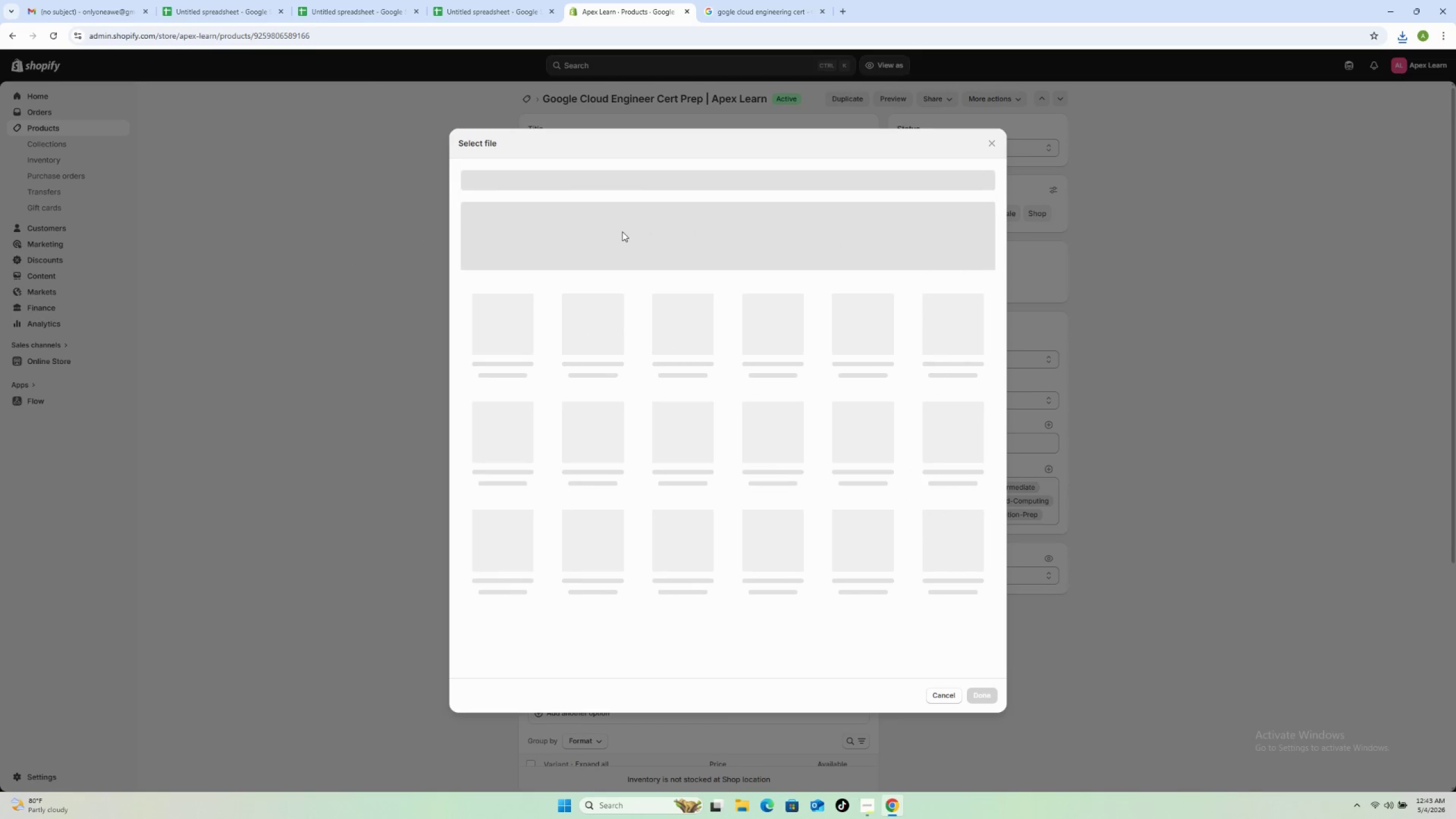 
mouse_move([665, 238])
 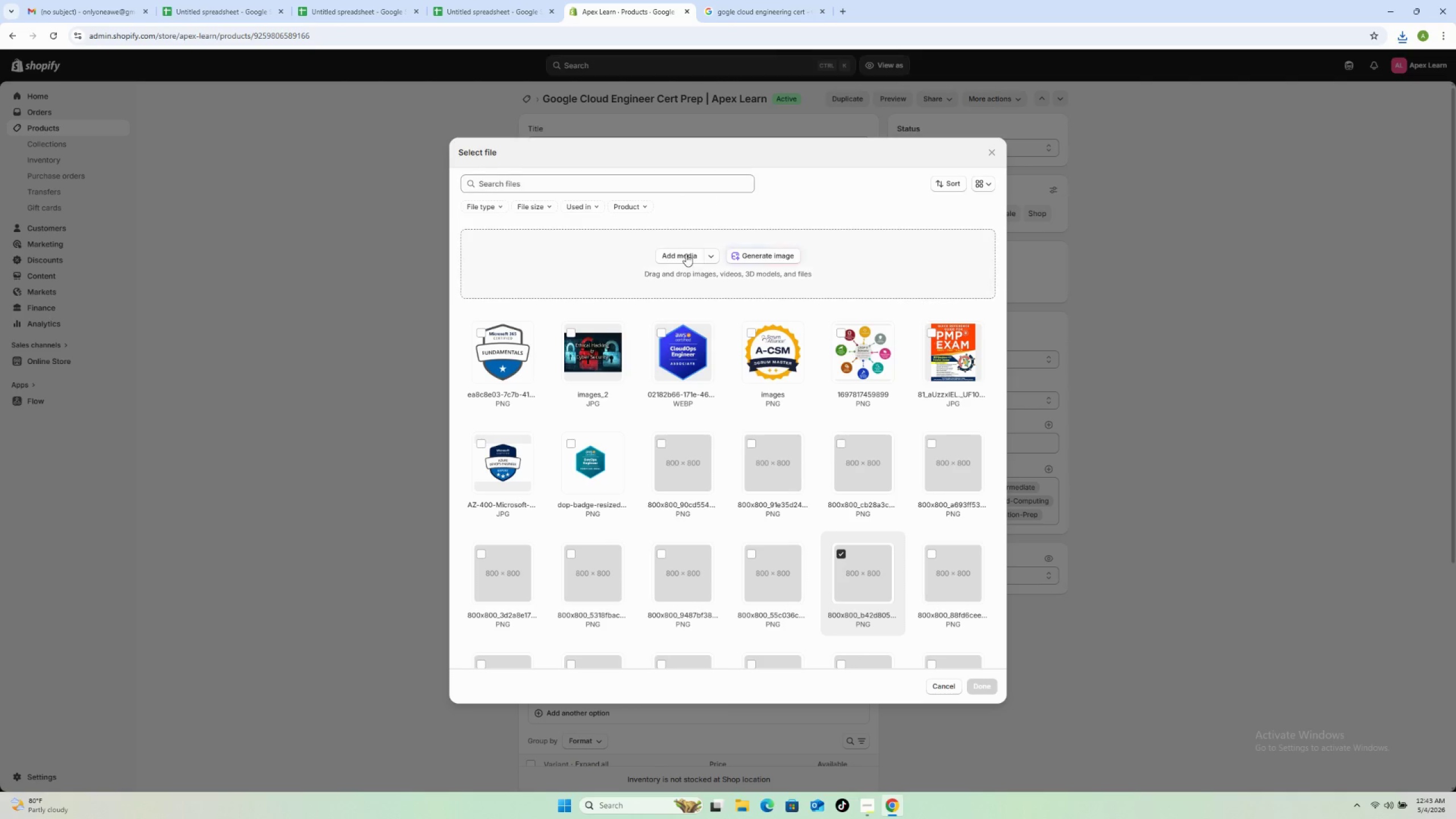 
left_click([686, 254])
 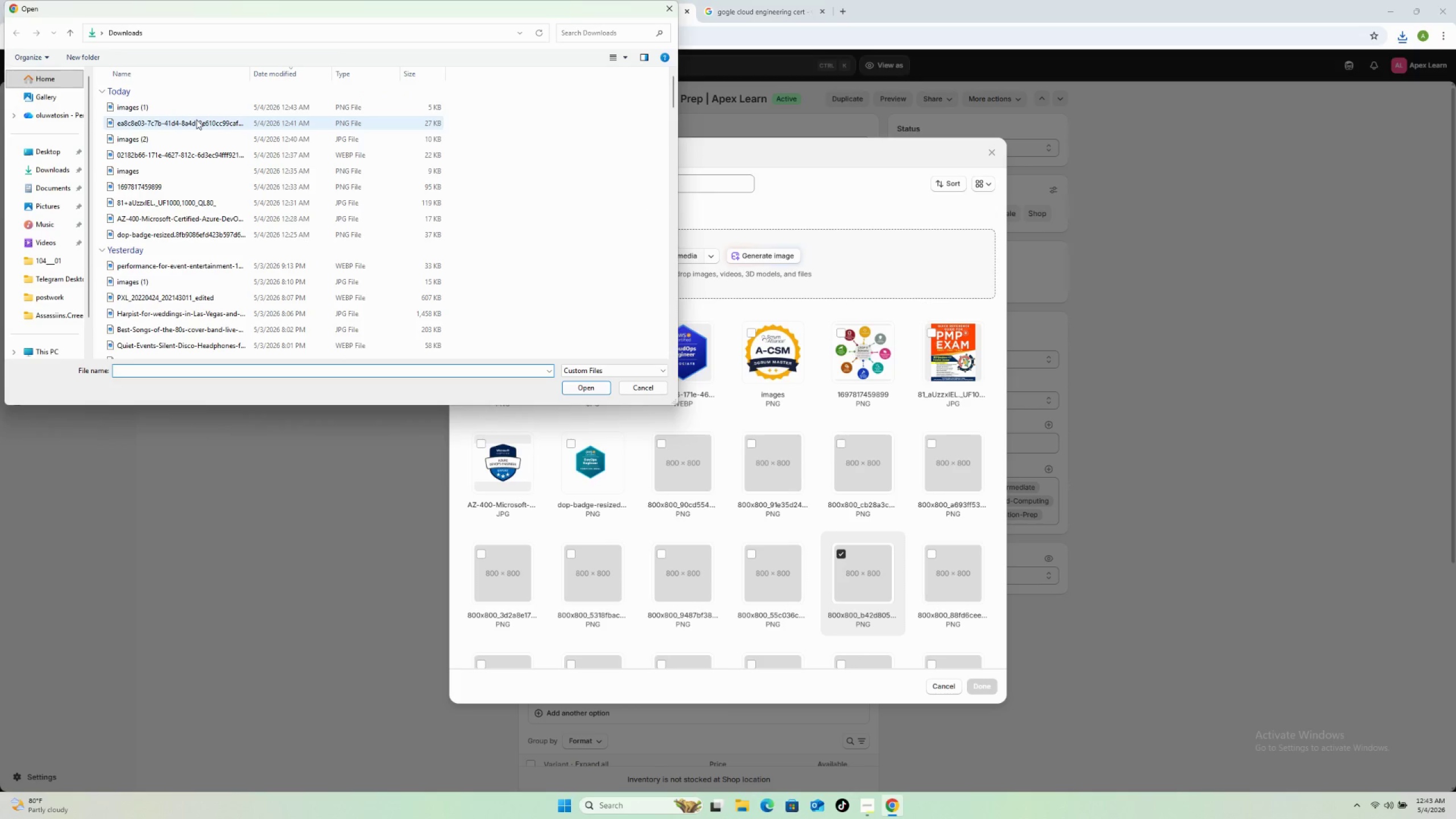 
left_click([198, 103])
 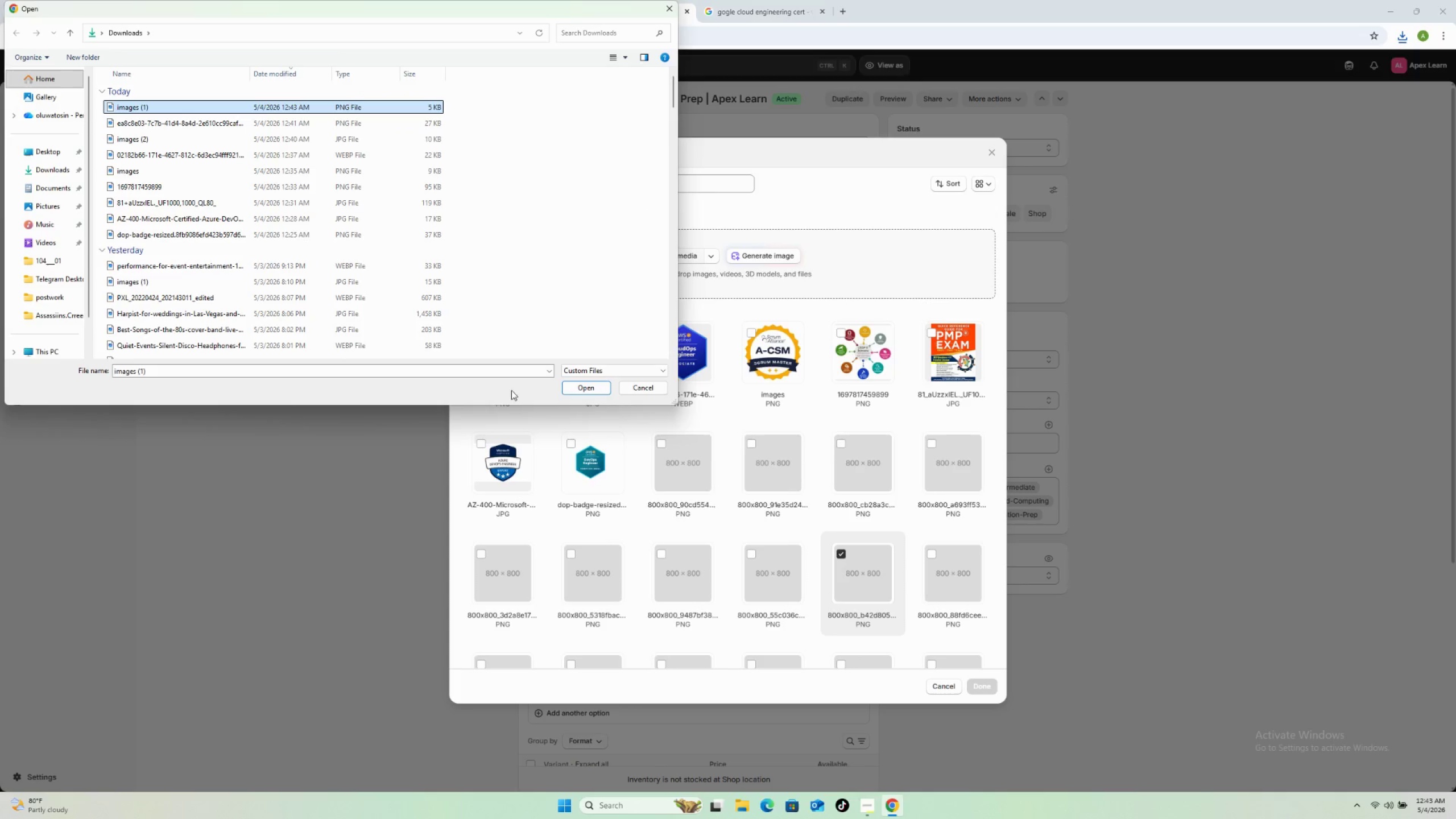 
left_click([582, 389])
 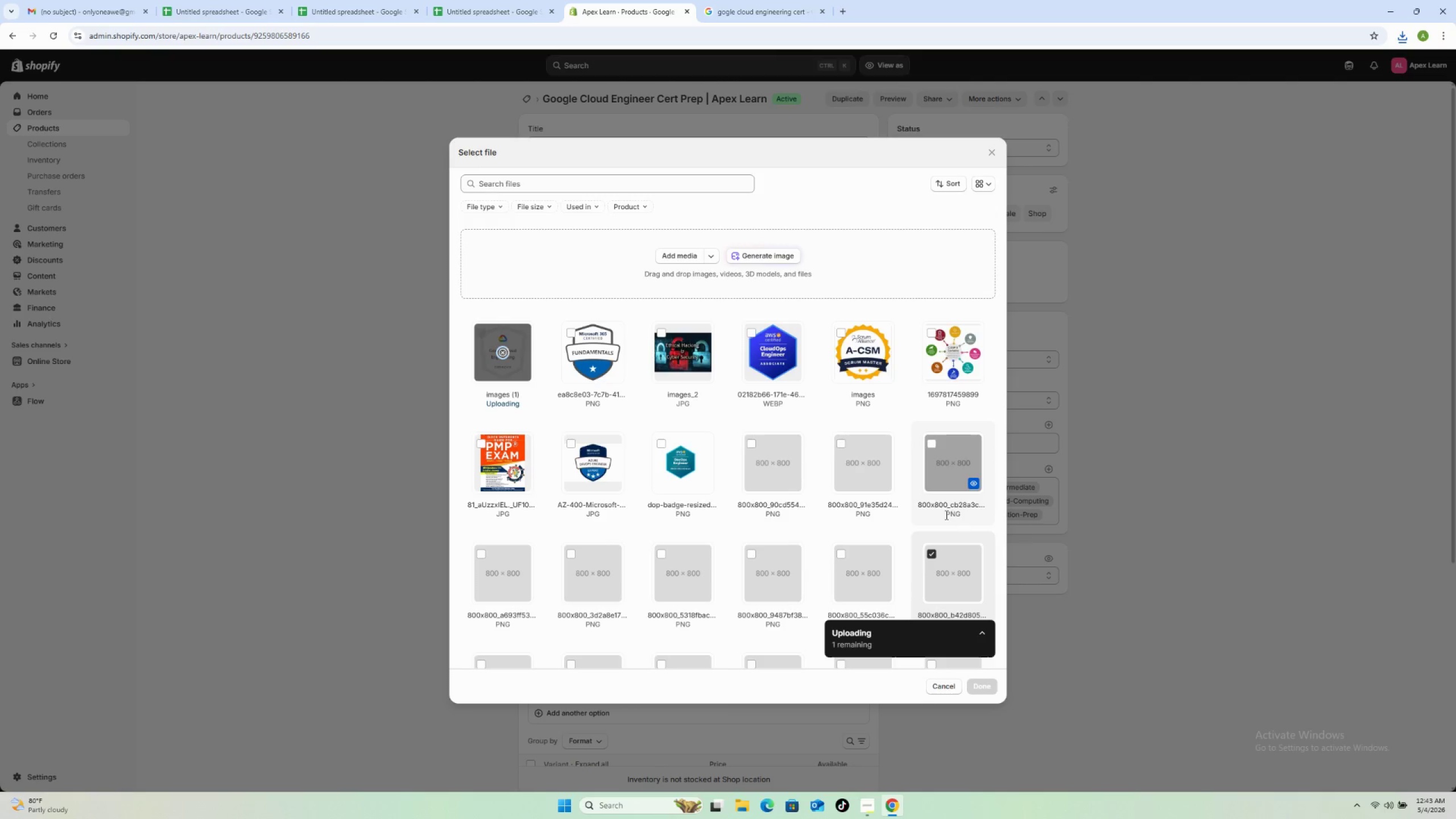 
left_click([933, 552])
 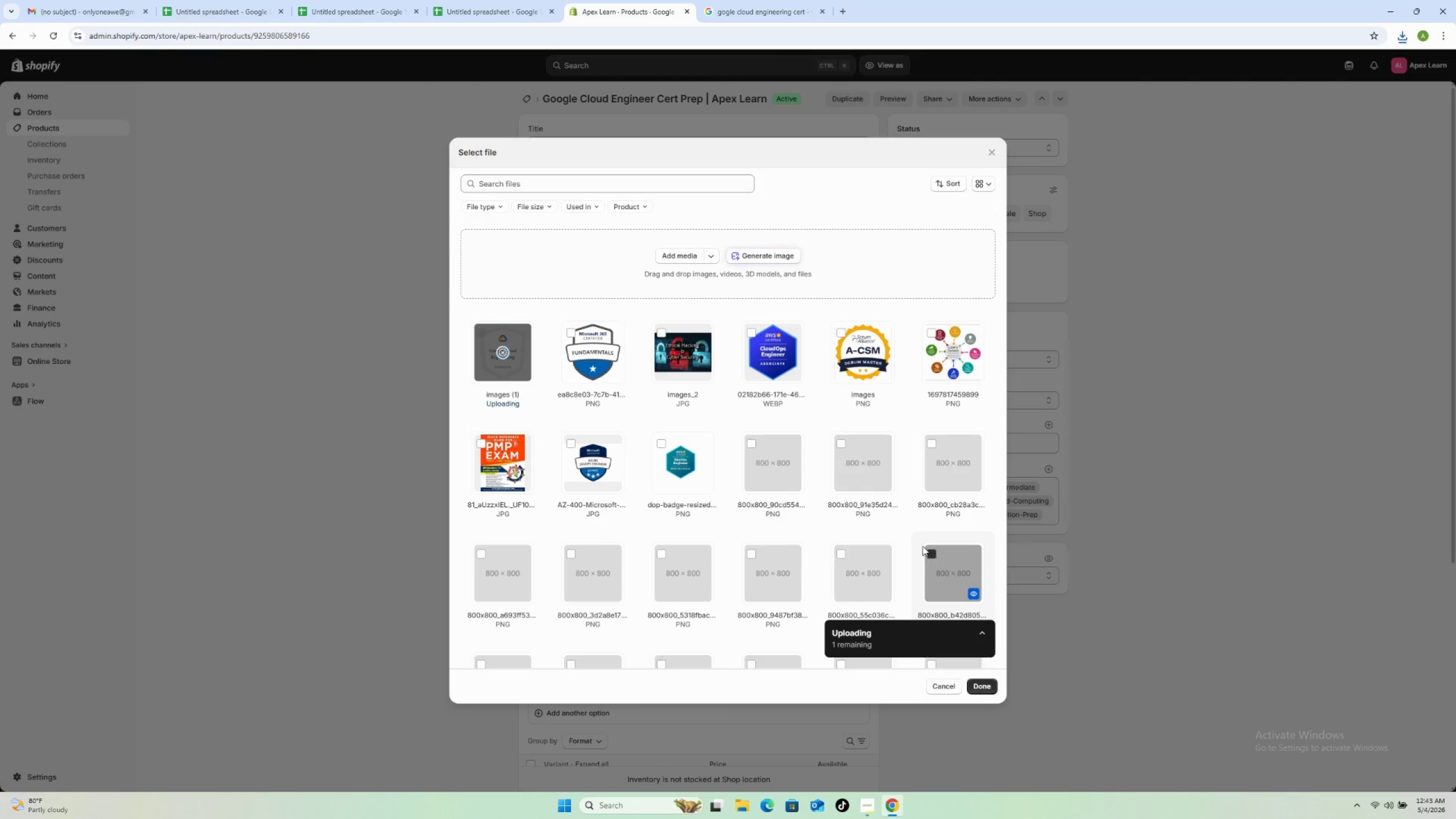 
mouse_move([848, 473])
 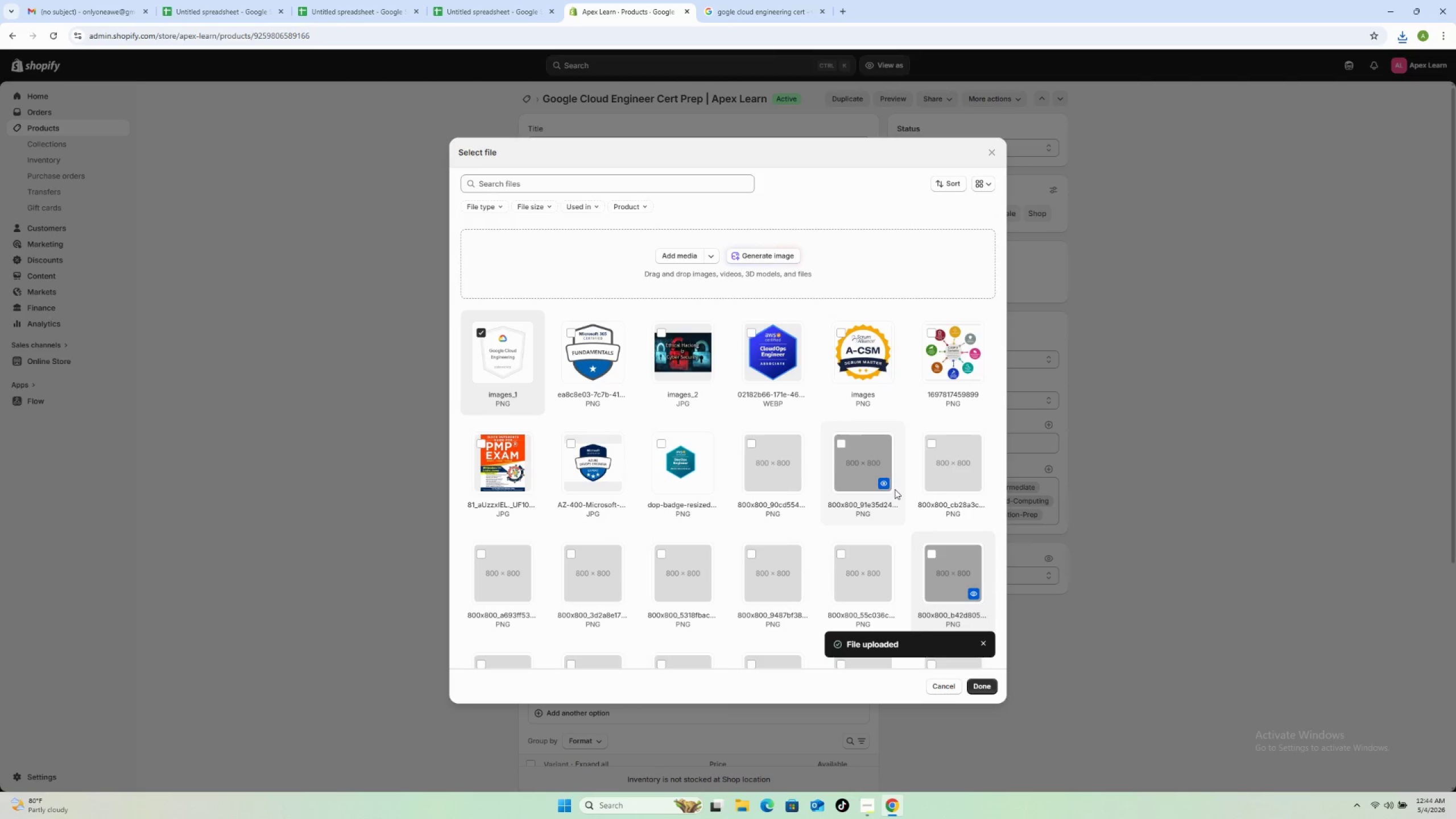 
wait(18.1)
 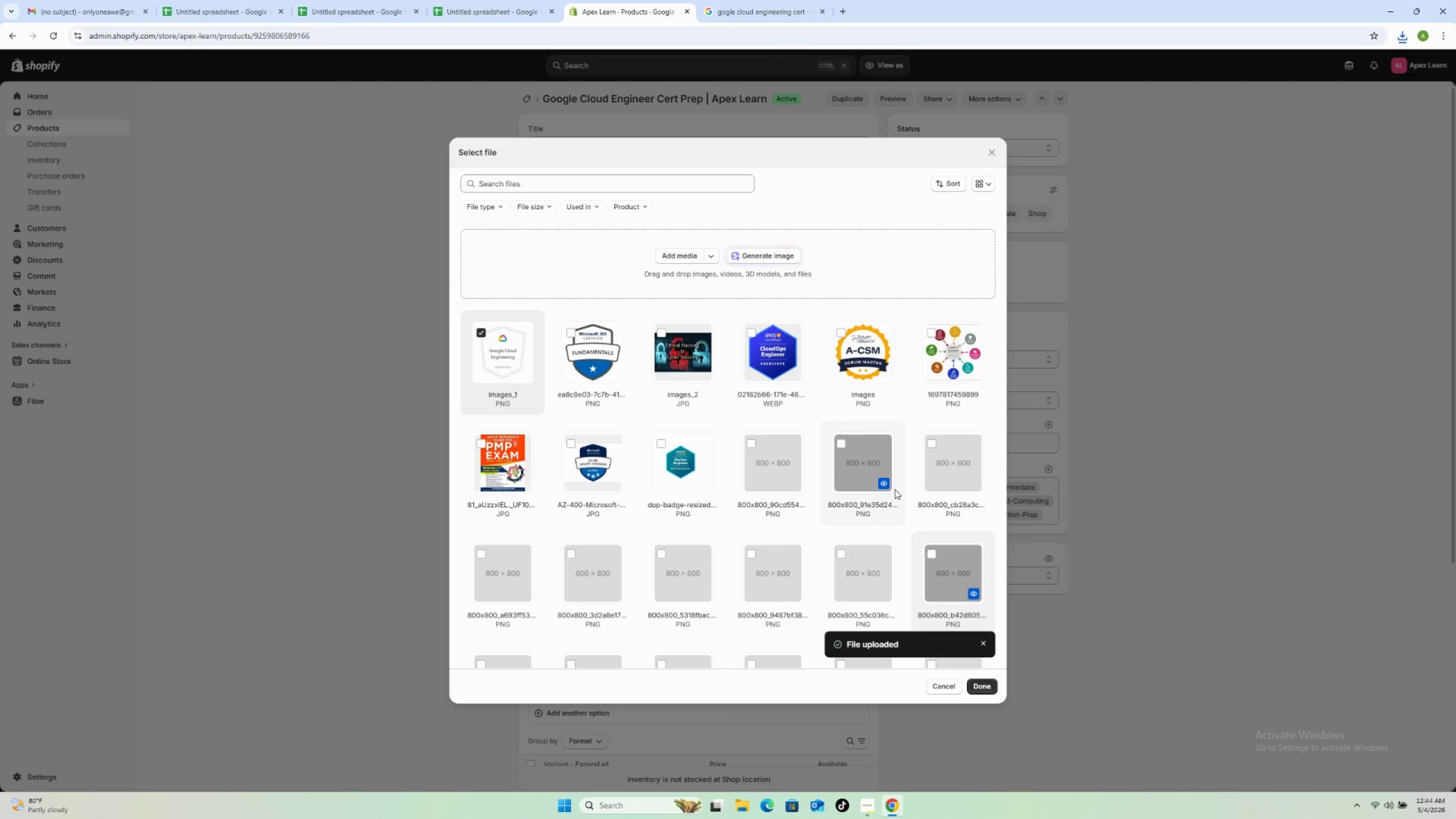 
left_click([983, 686])
 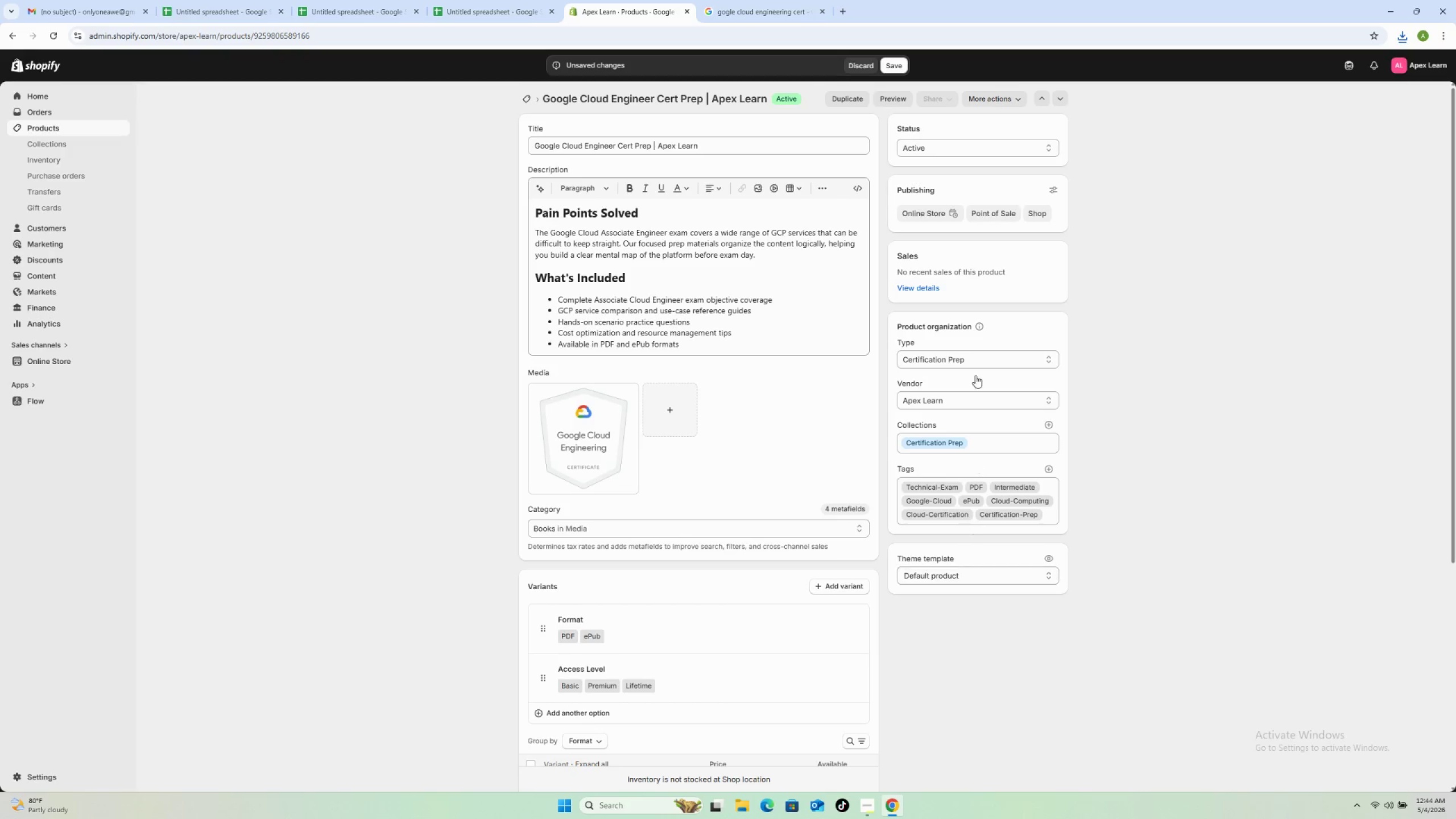 
left_click([888, 63])
 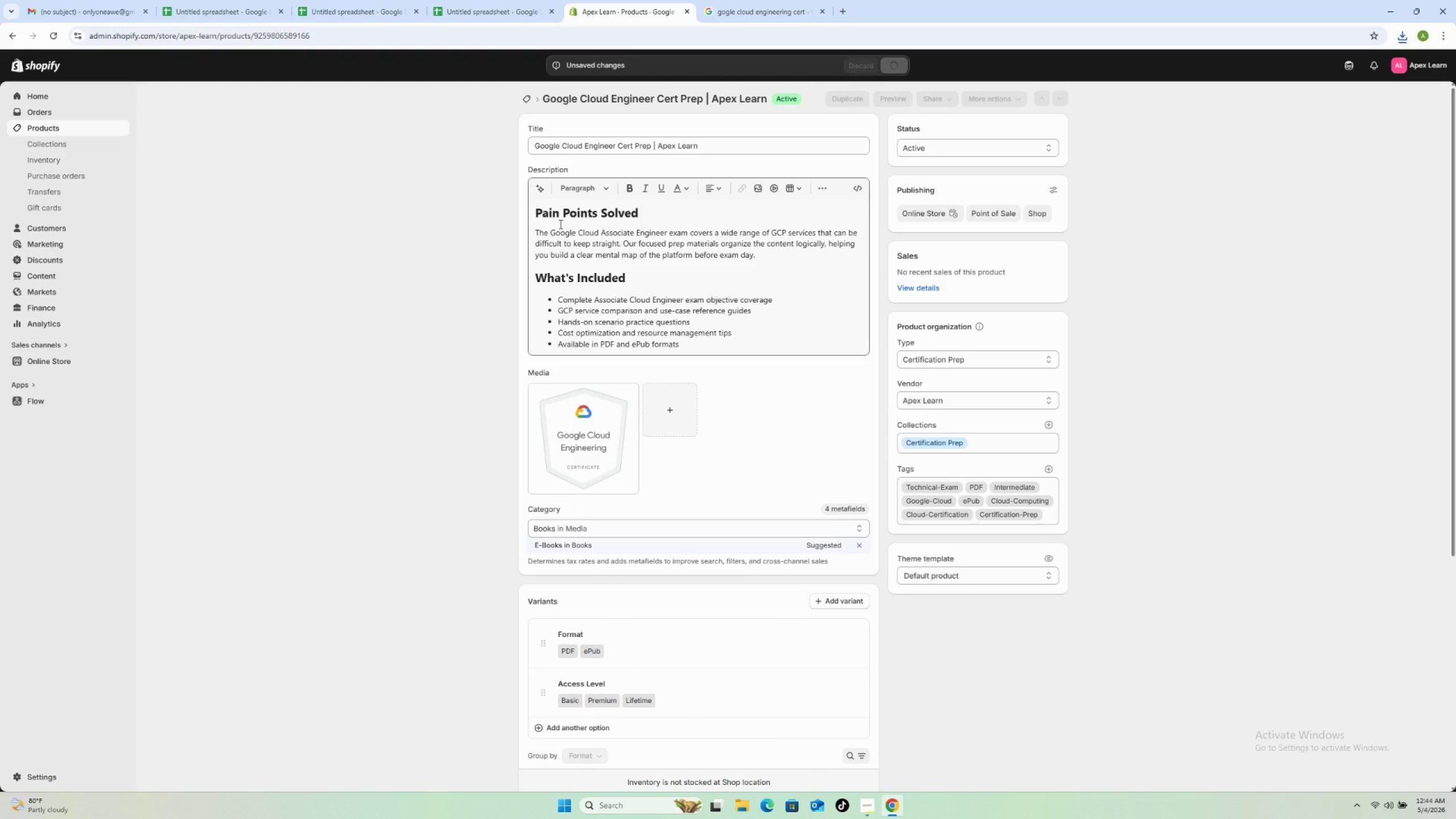 
wait(8.73)
 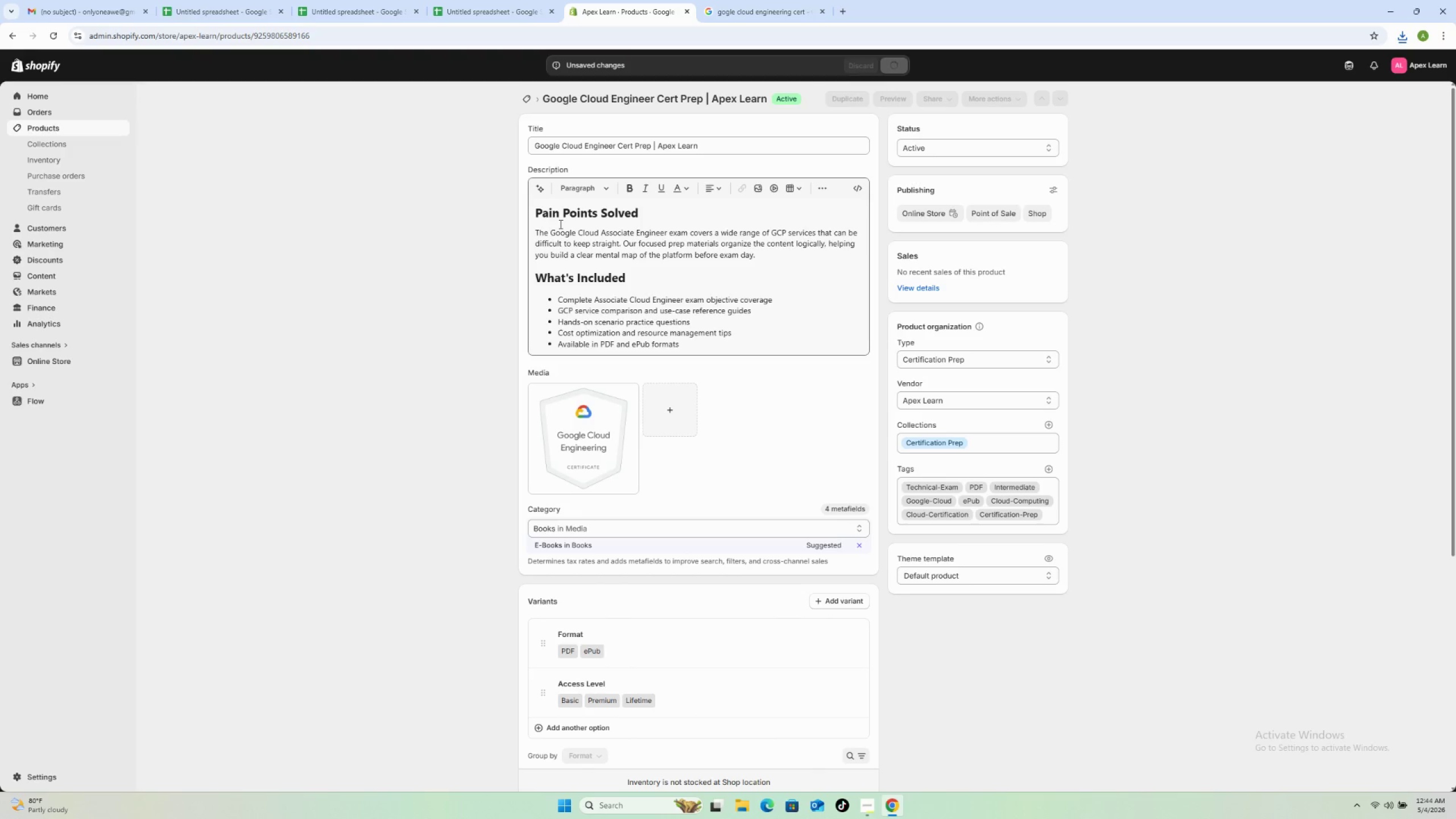 
left_click([528, 100])
 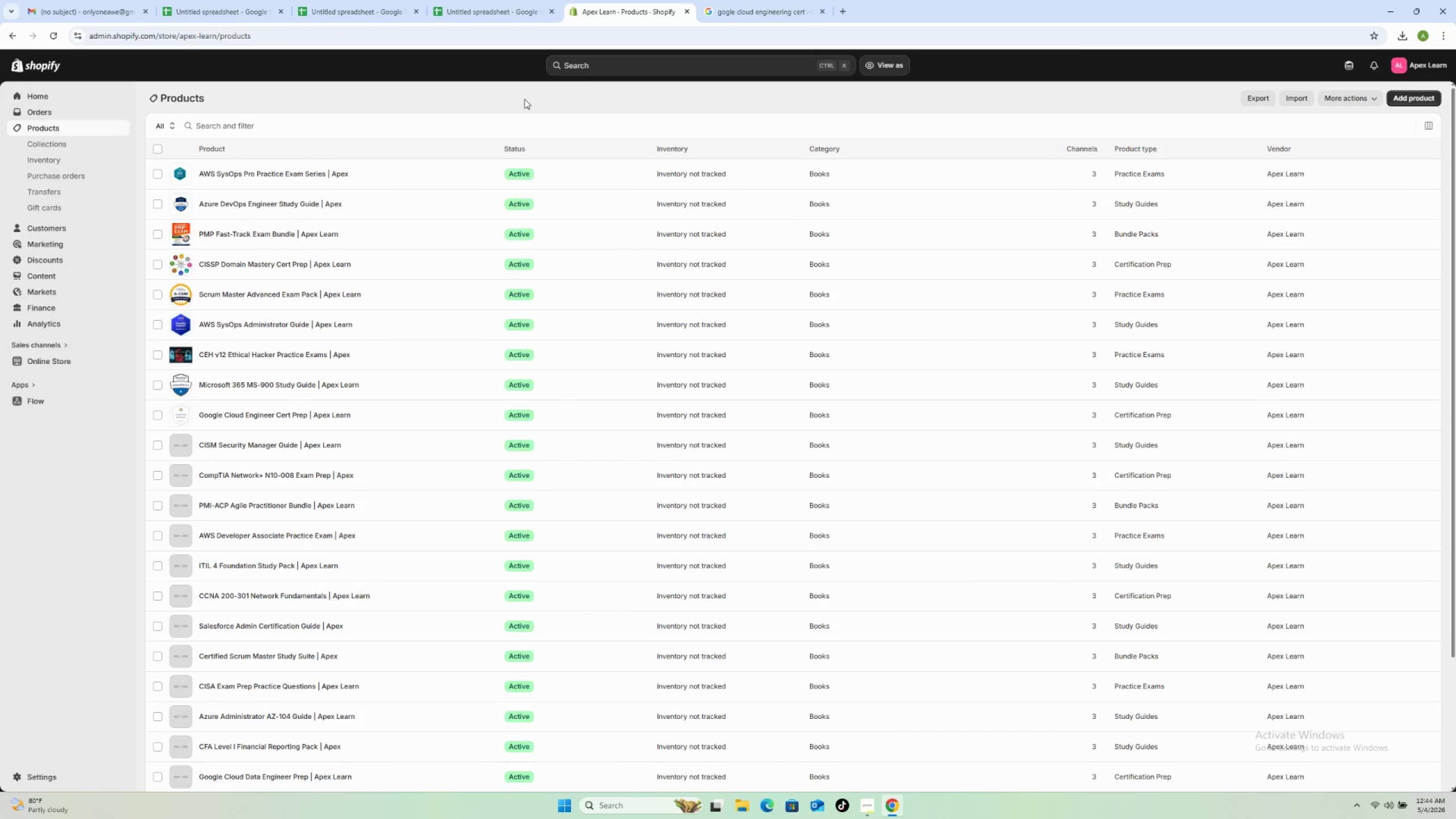 
wait(8.67)
 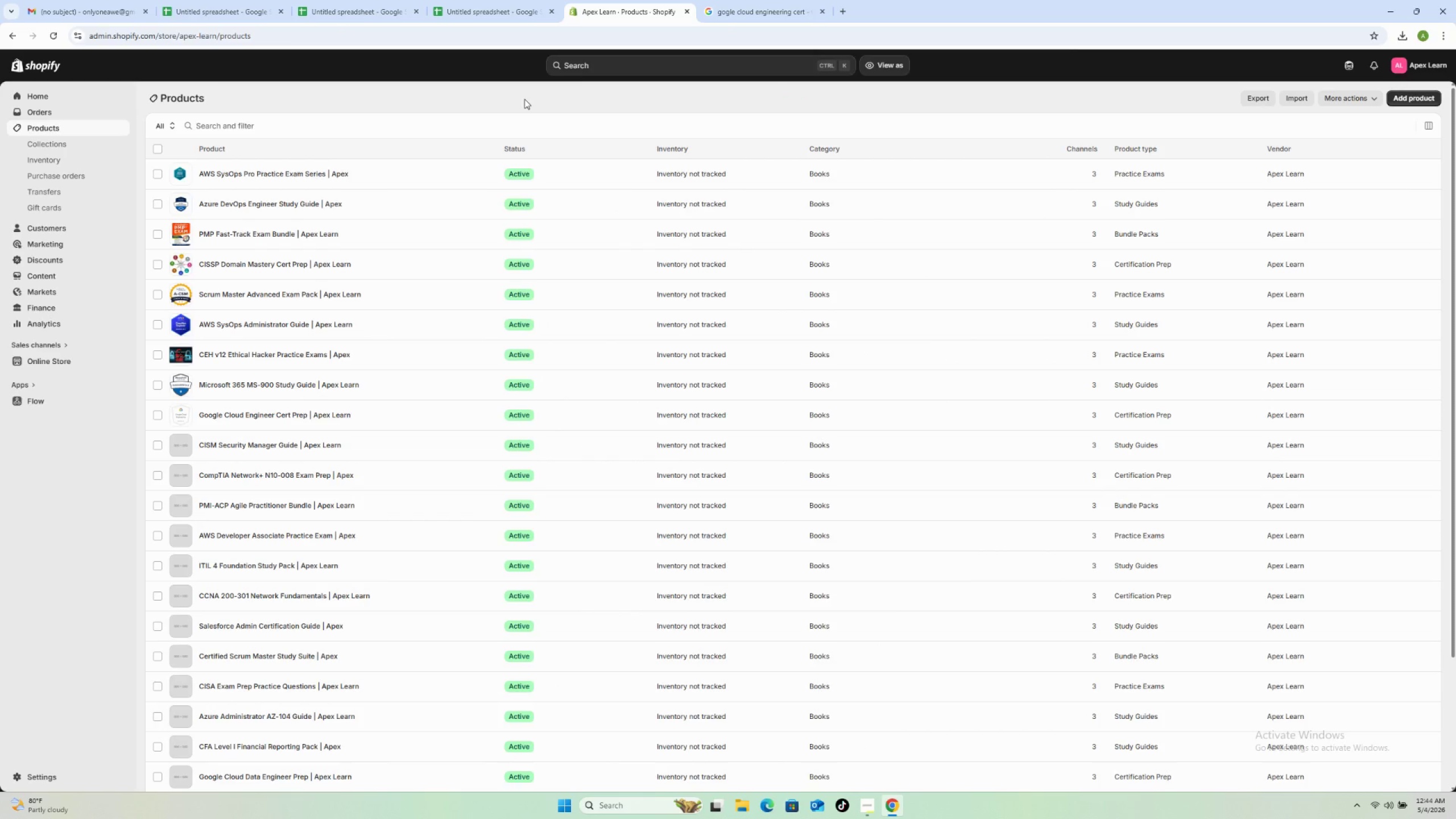 
scroll: coordinate [365, 450], scroll_direction: down, amount: 1.0
 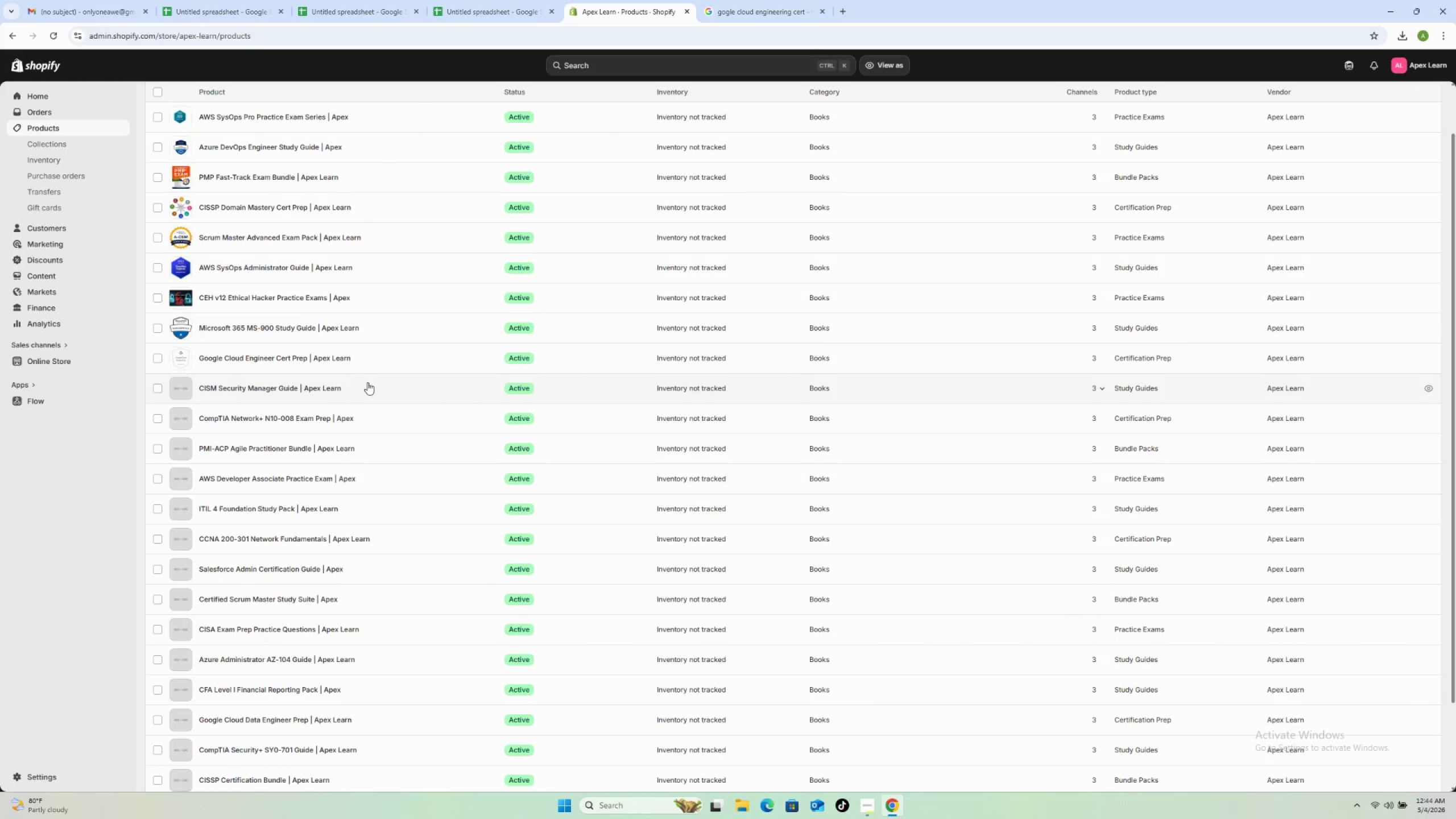 
left_click([371, 383])
 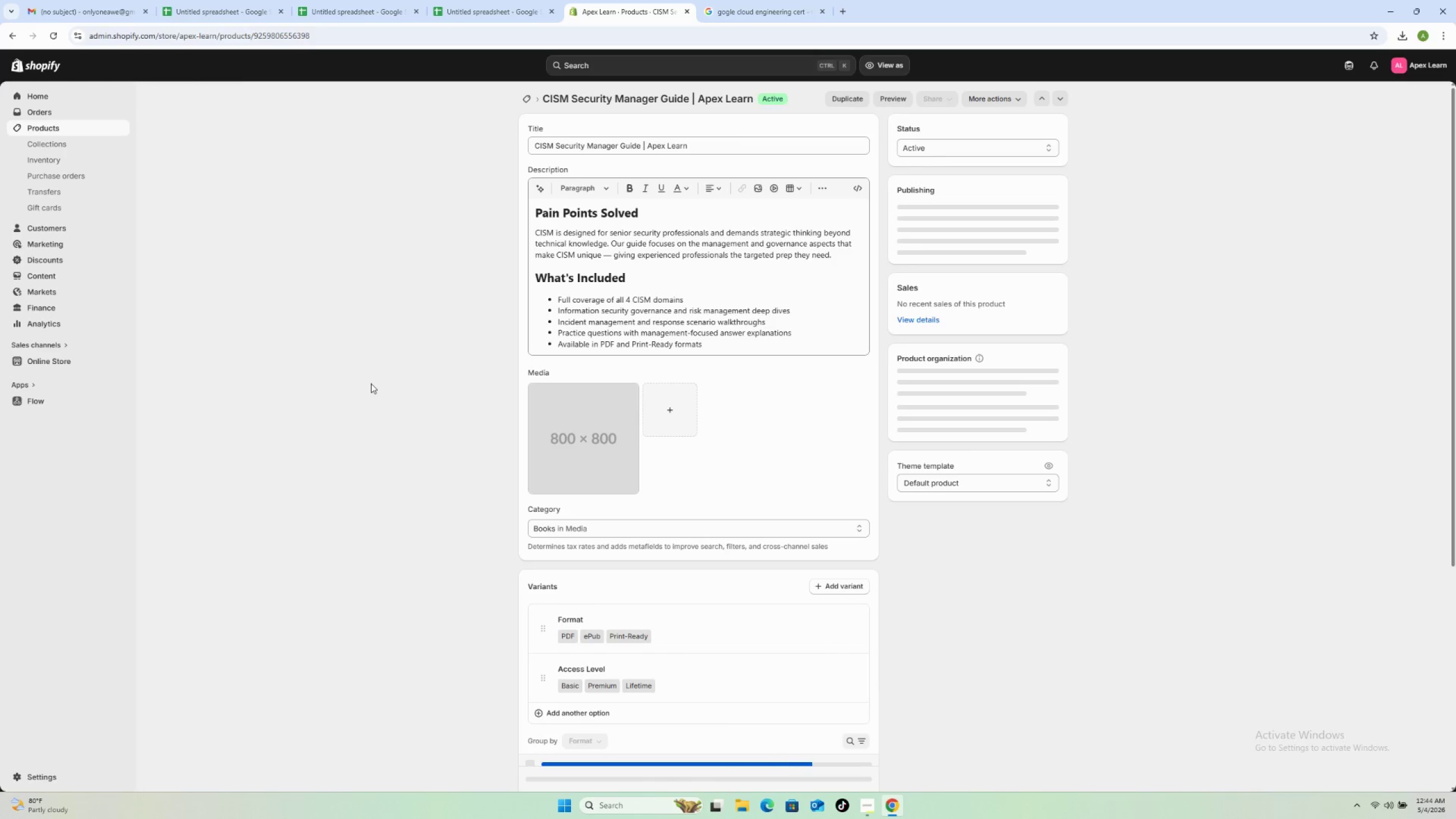 
wait(9.89)
 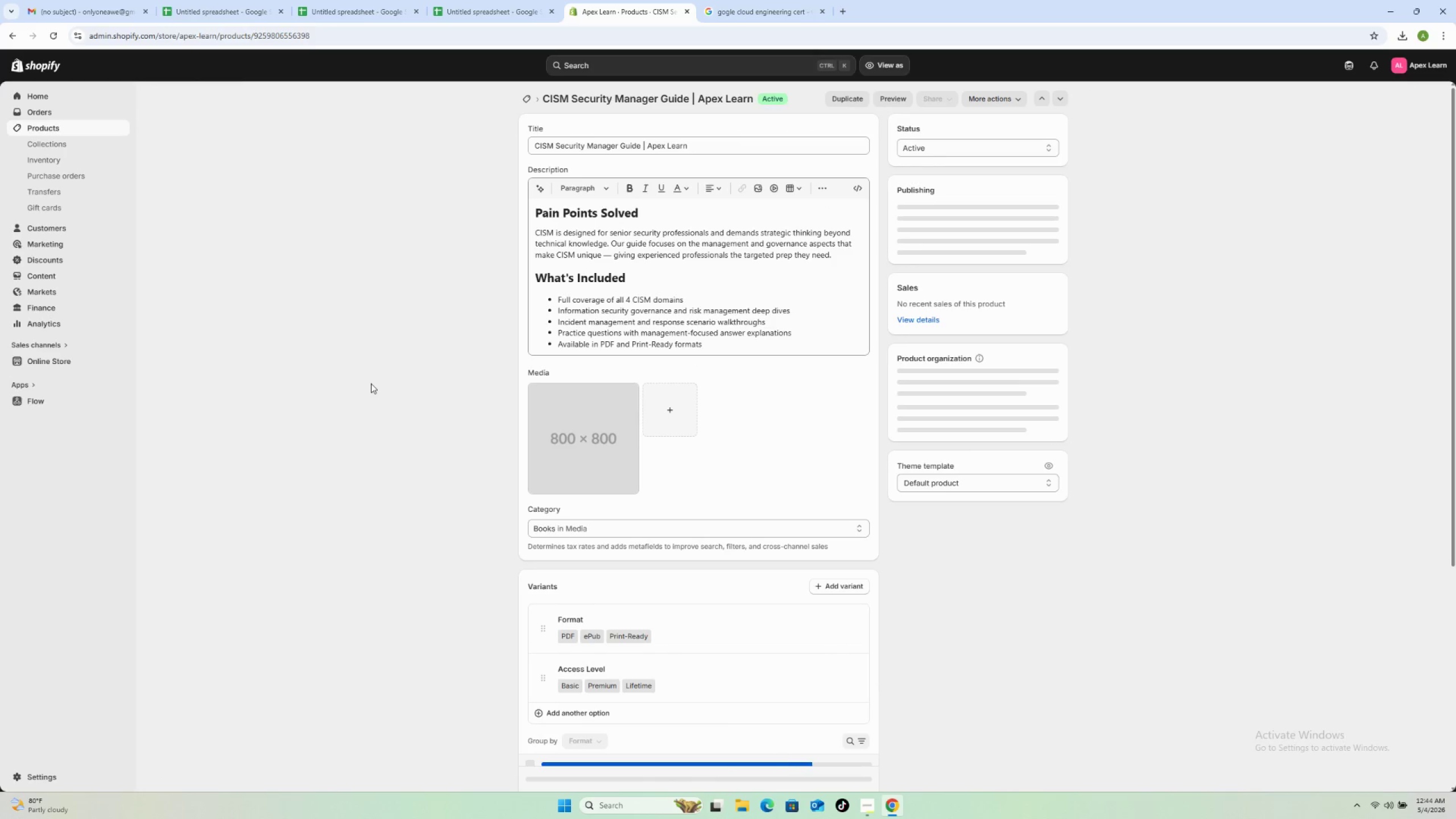 
mouse_move([752, 30])
 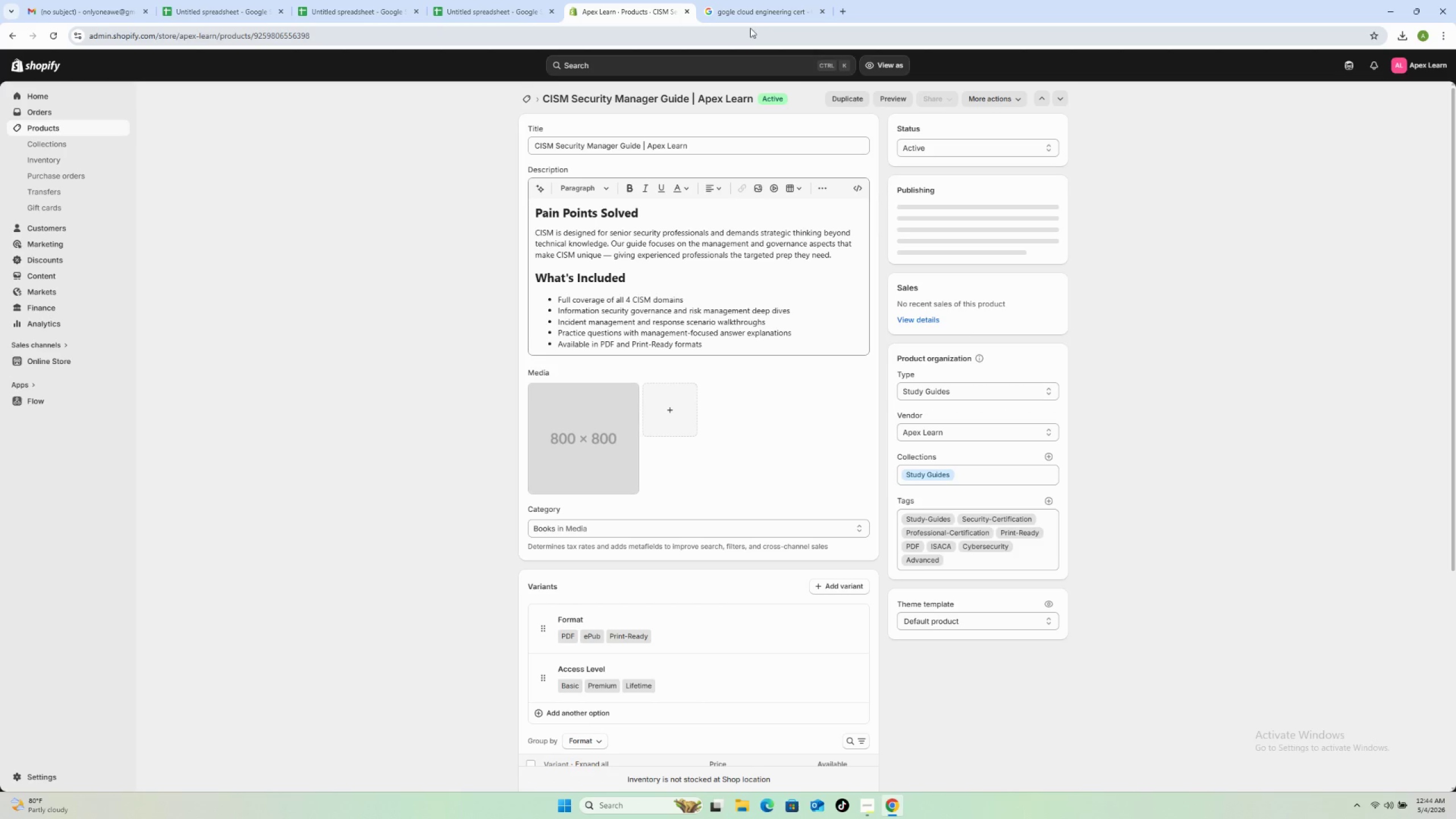 
left_click([750, 28])
 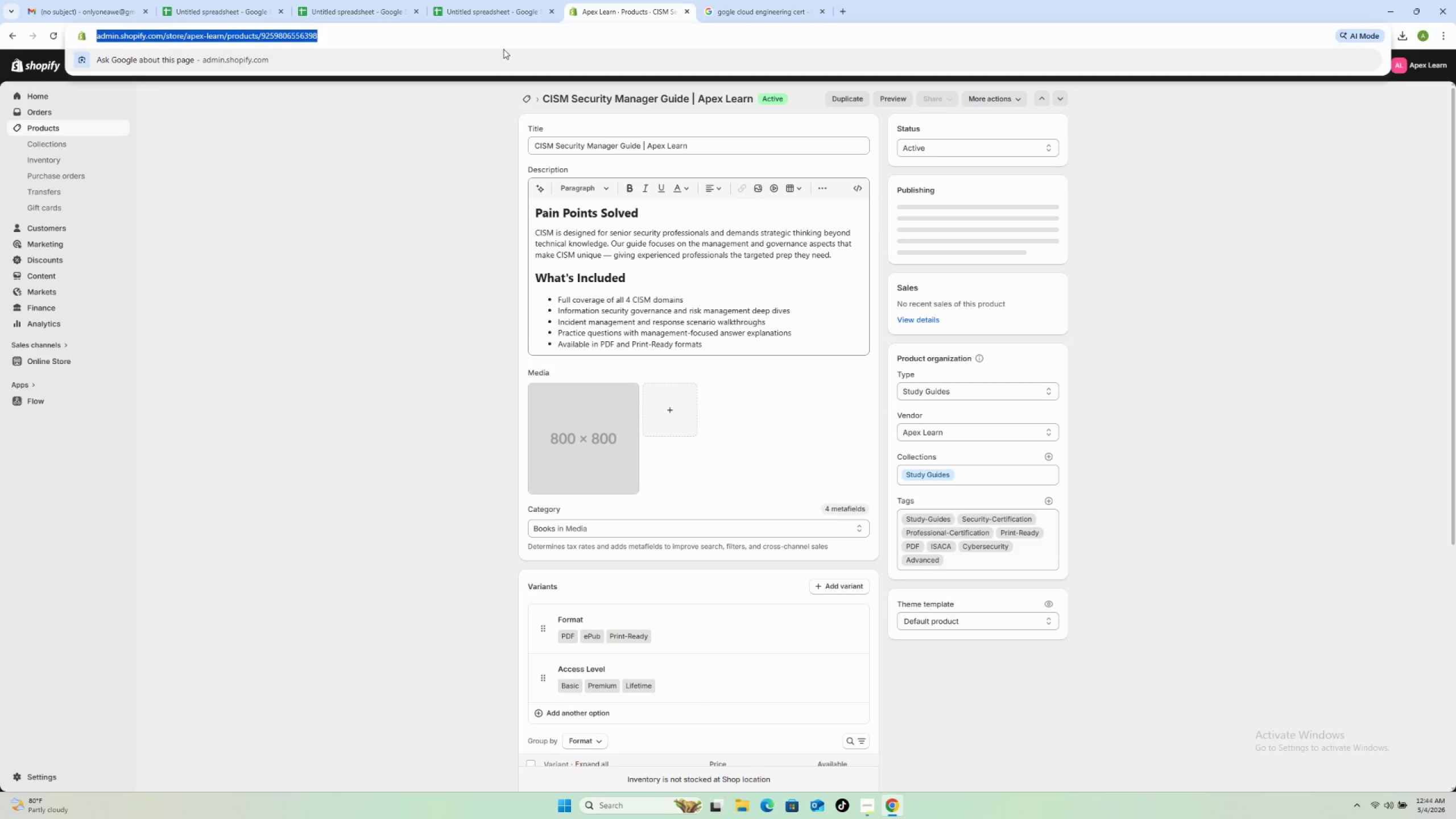 
left_click([786, 5])
 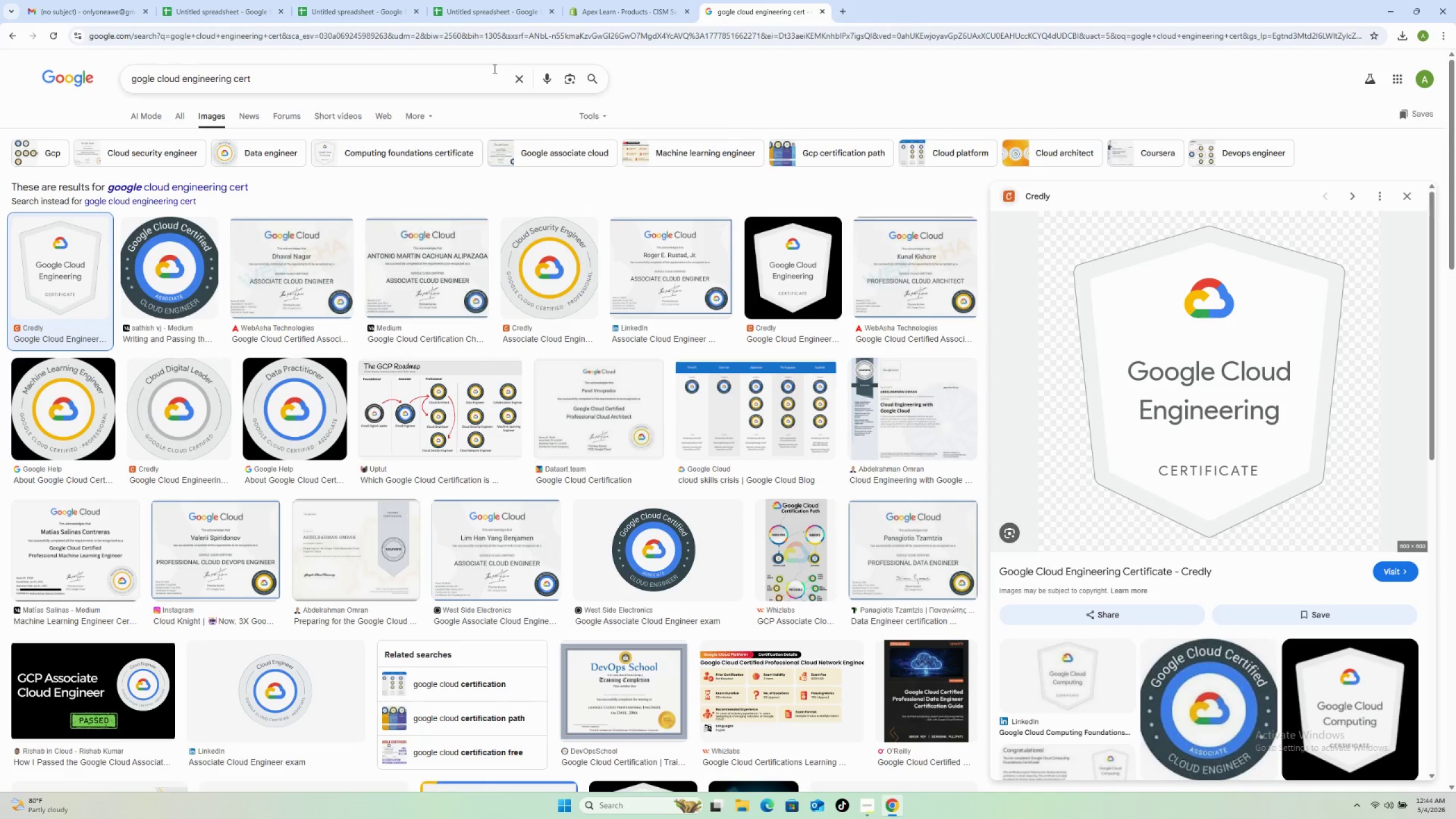 
double_click([491, 70])
 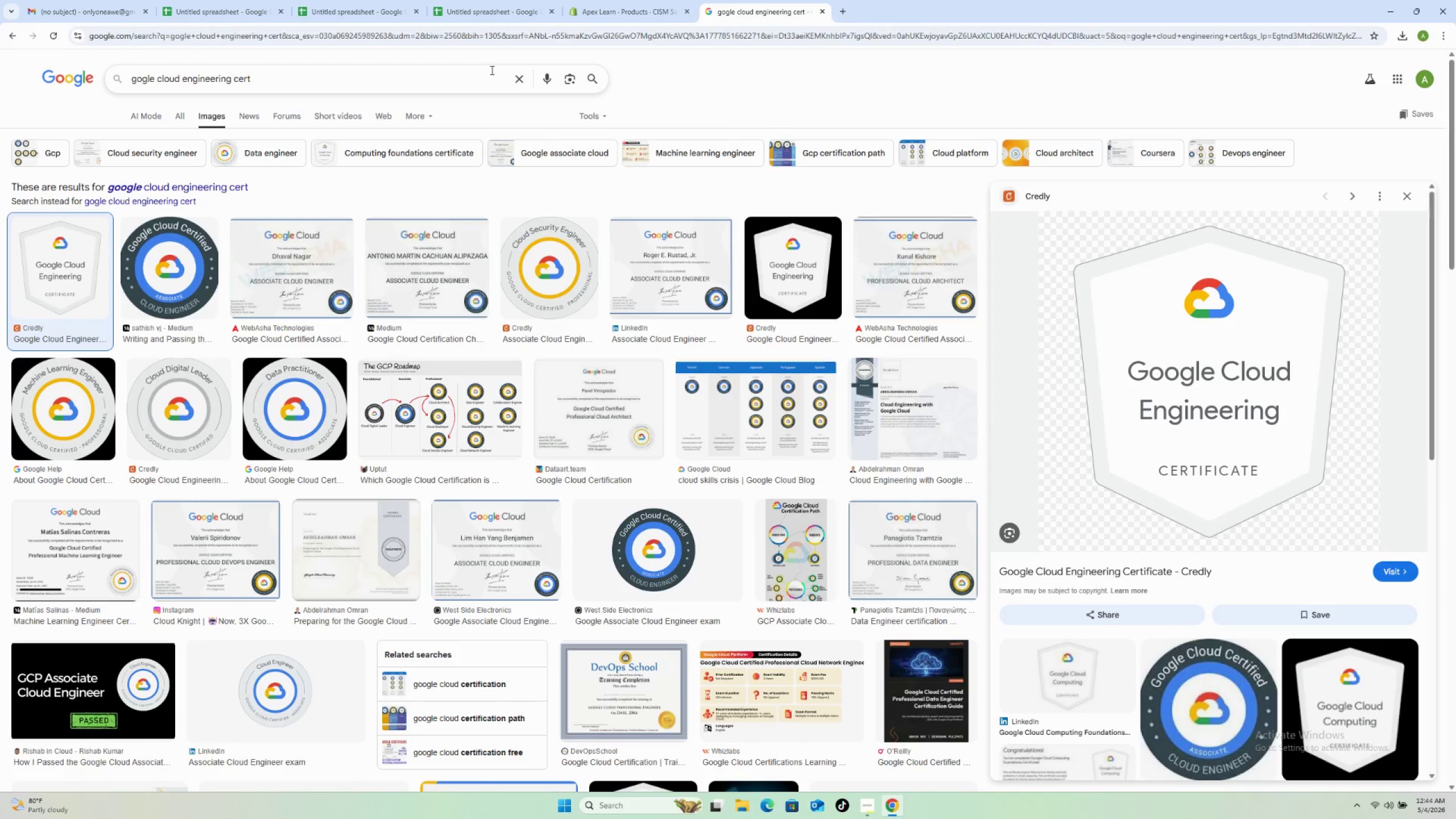 
triple_click([491, 70])
 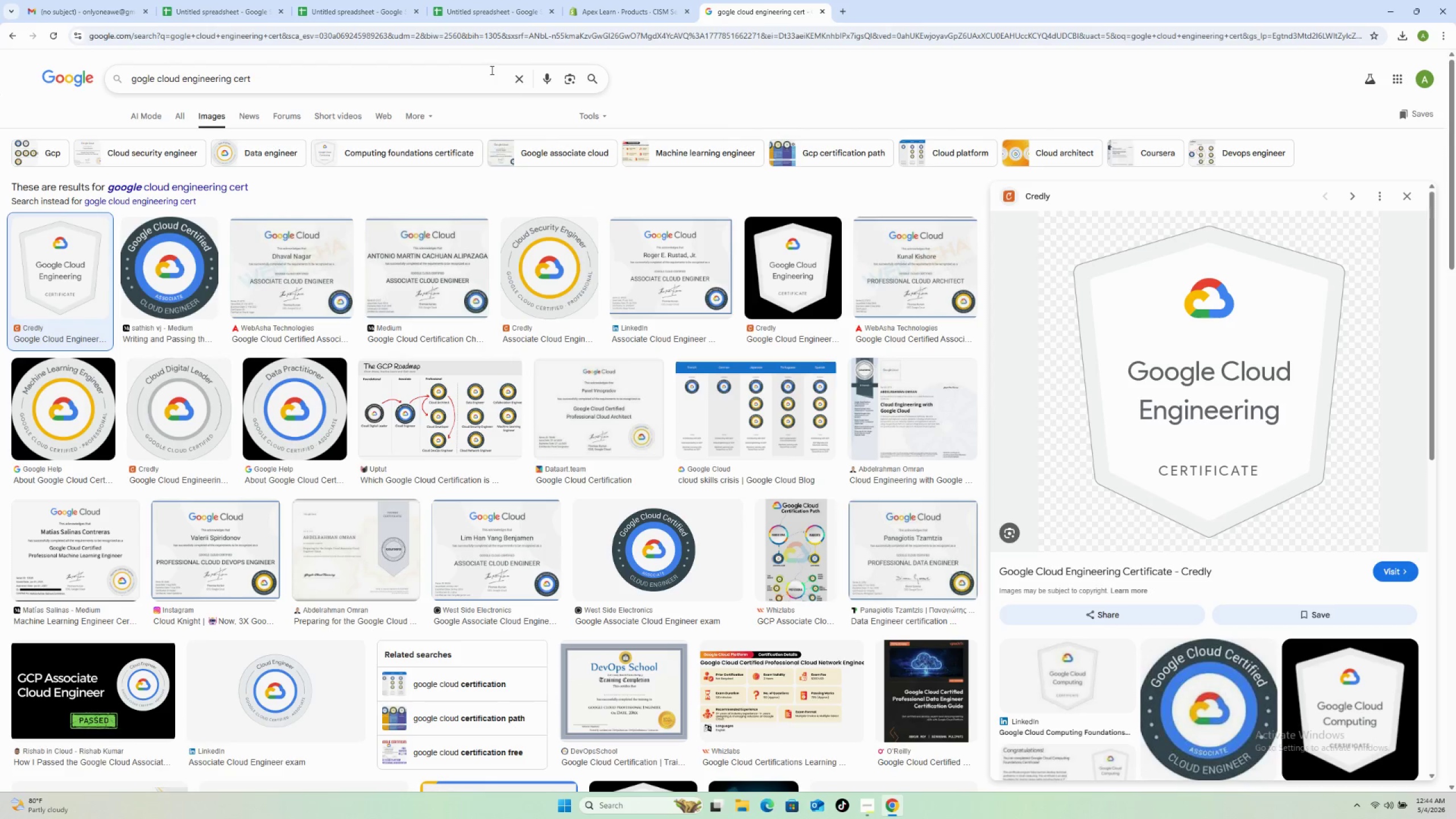 
triple_click([491, 70])
 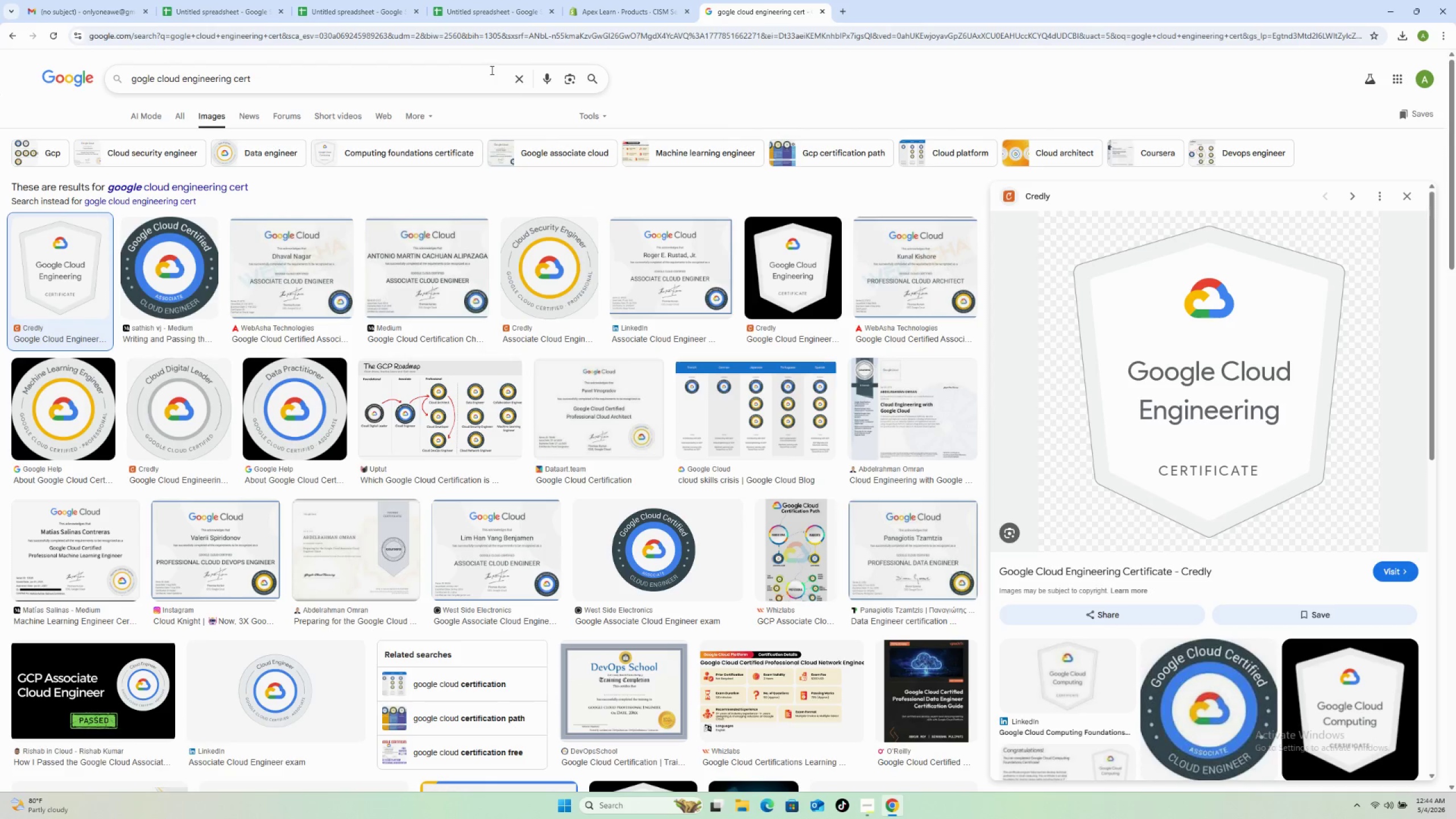 
triple_click([491, 70])
 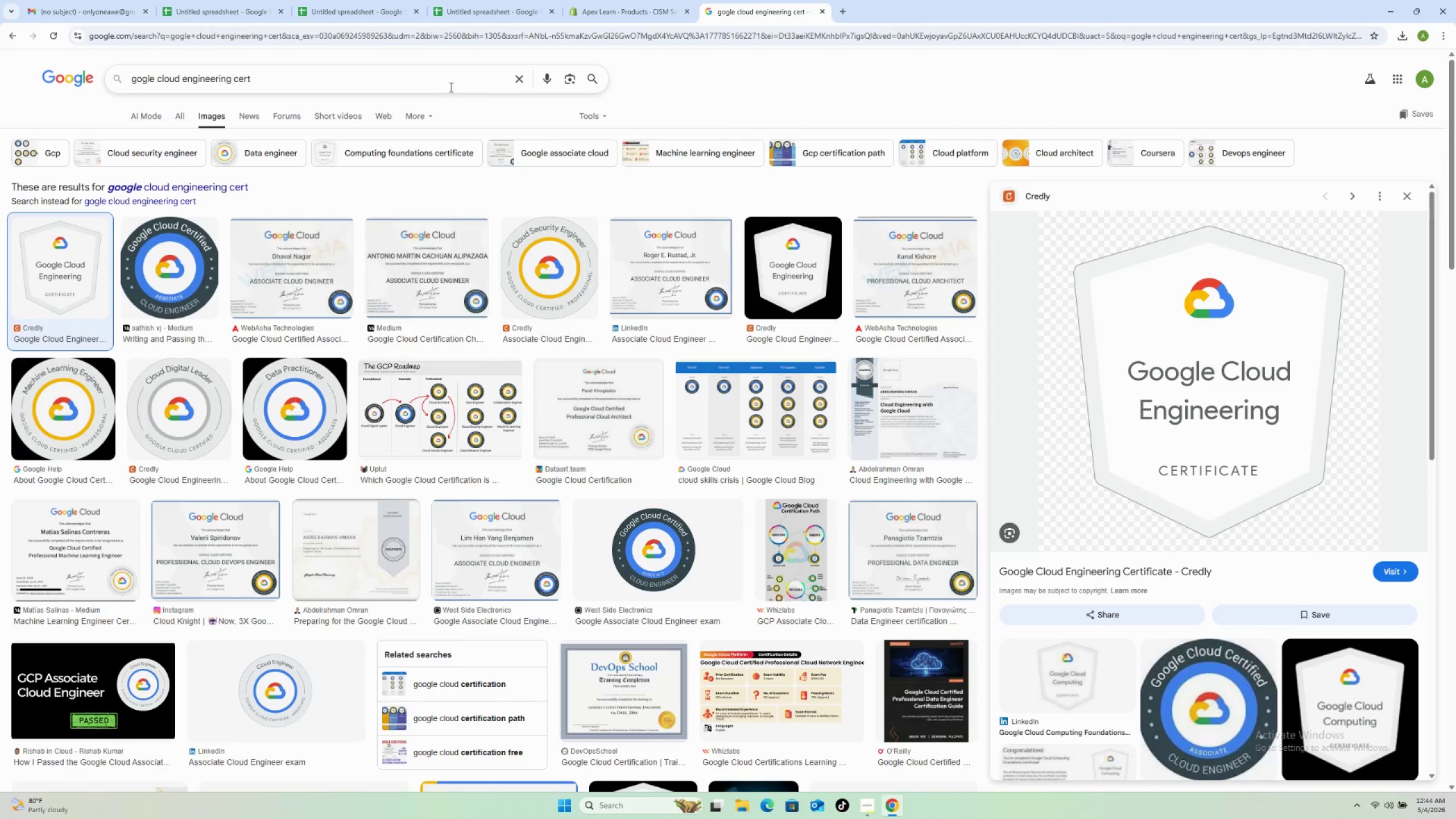 
double_click([447, 87])
 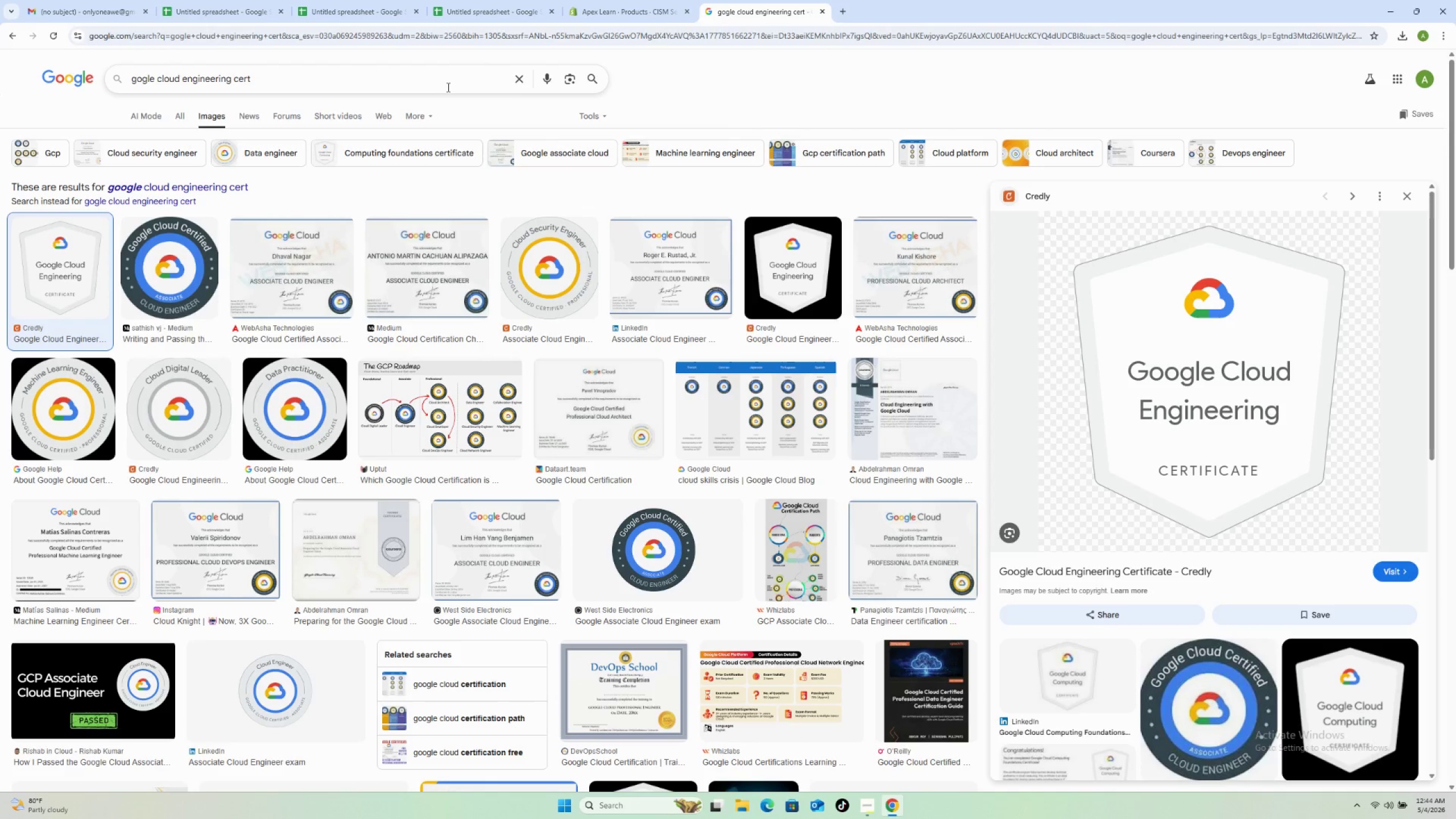 
triple_click([447, 87])
 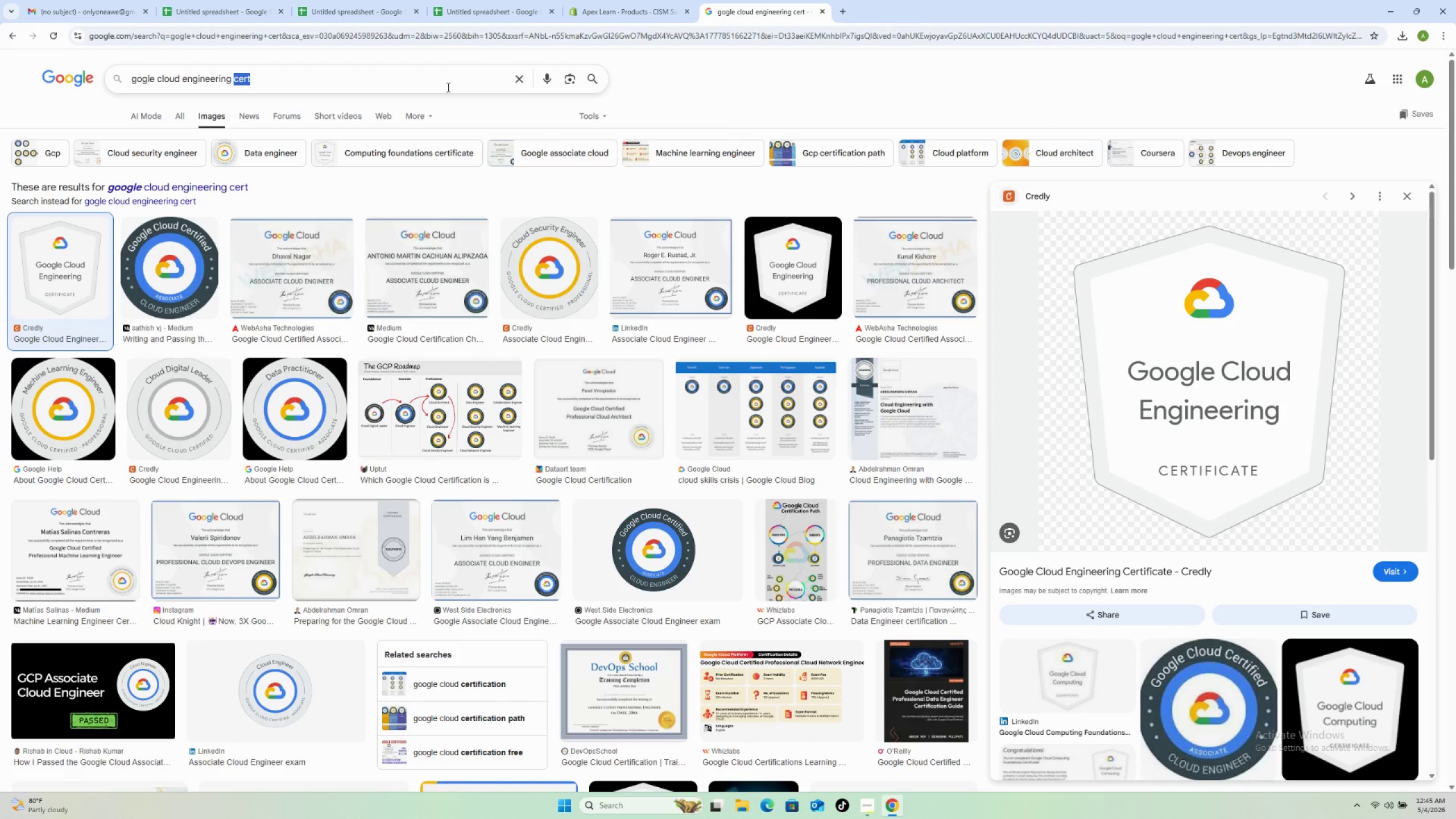 
triple_click([447, 87])
 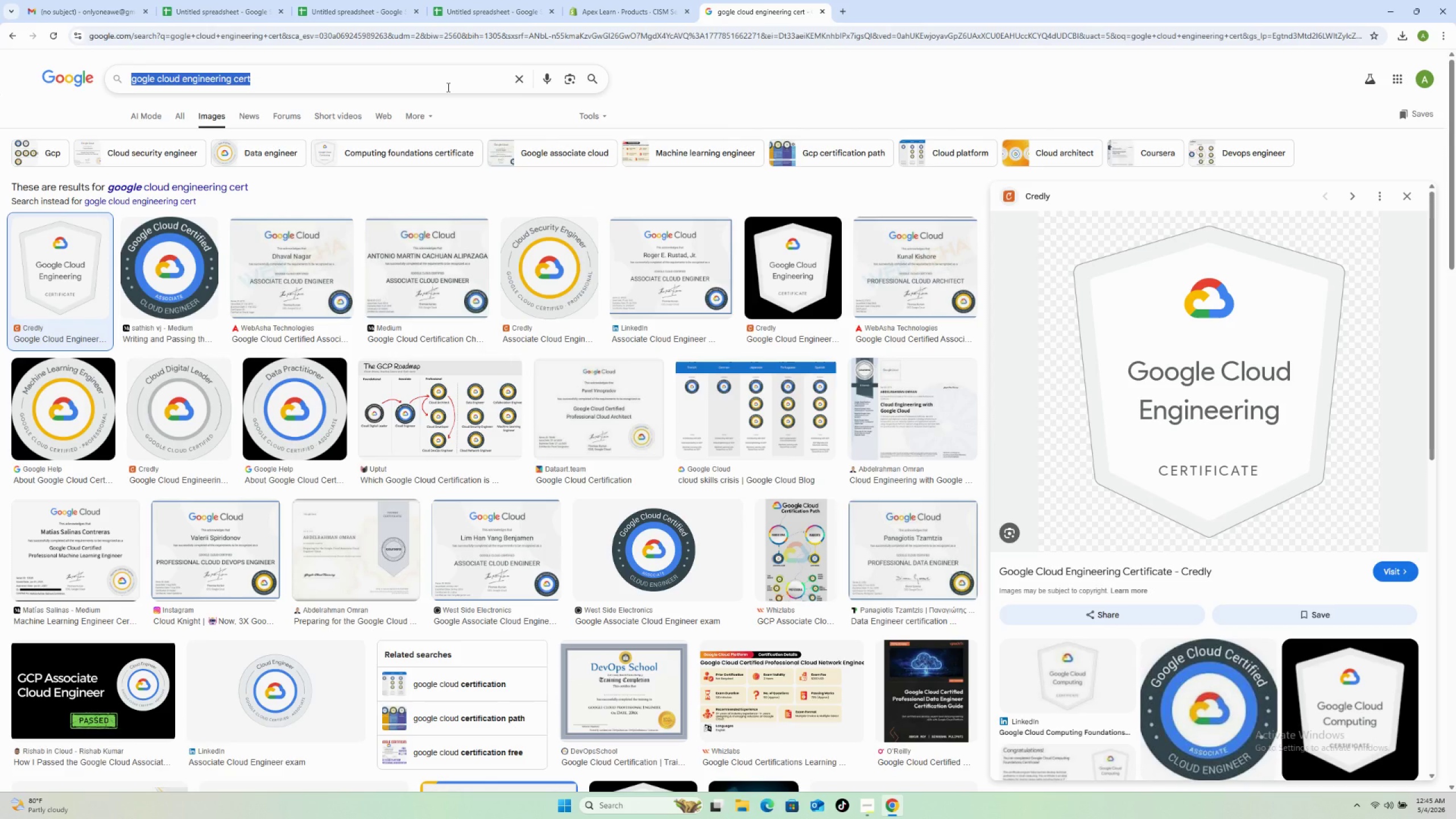 
type(infoprmation security management)
 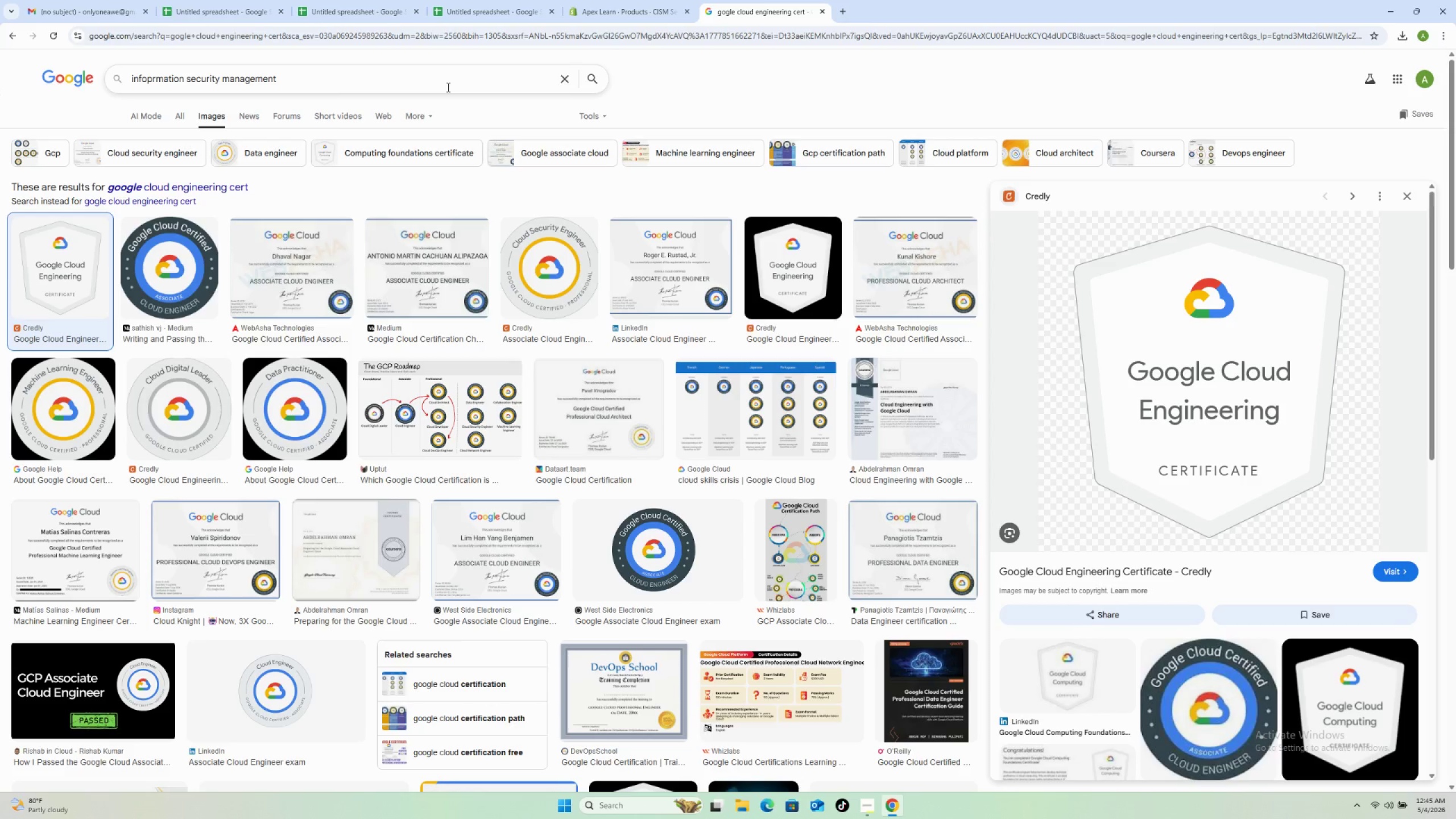 
key(Enter)
 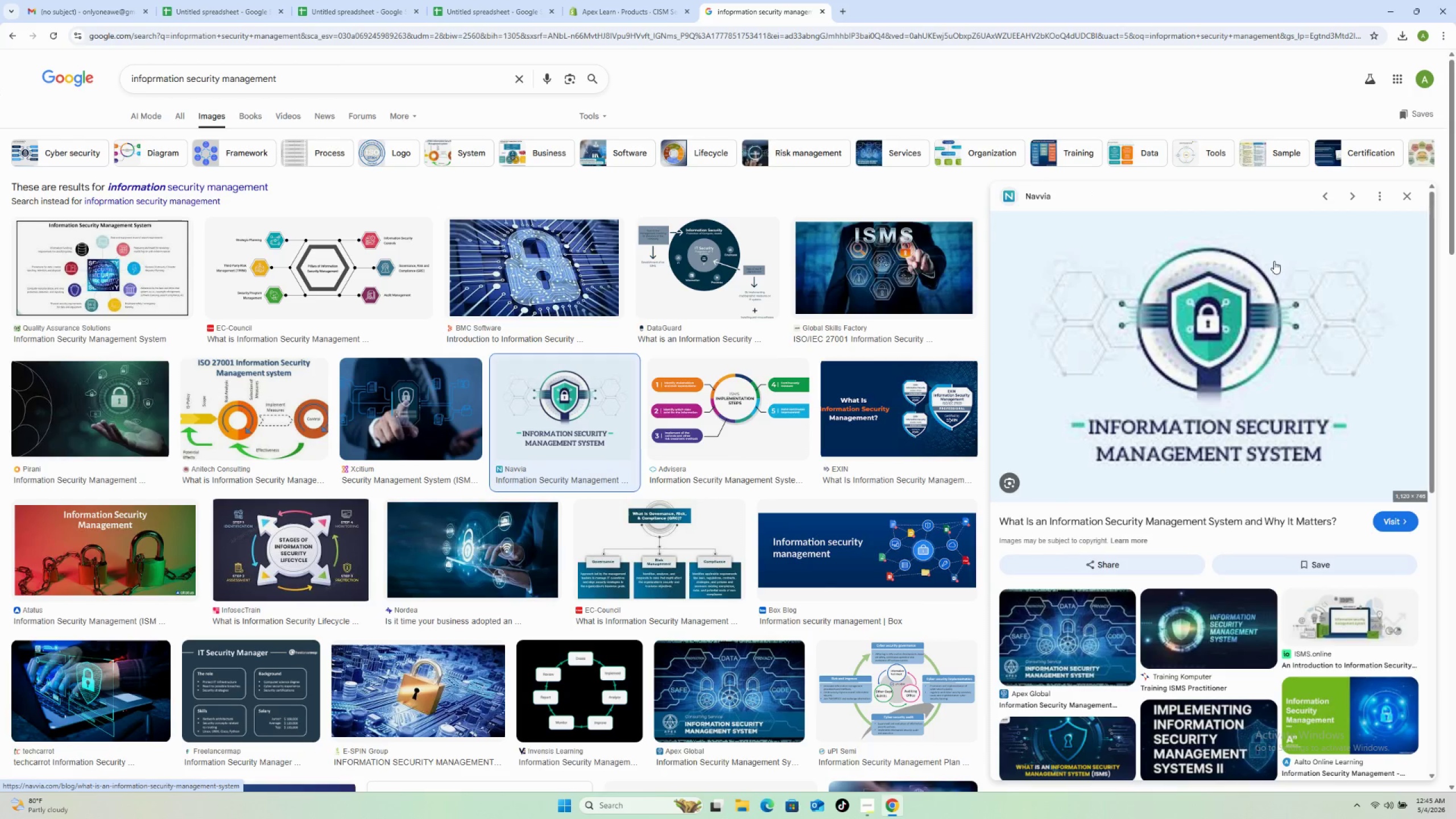 
wait(15.44)
 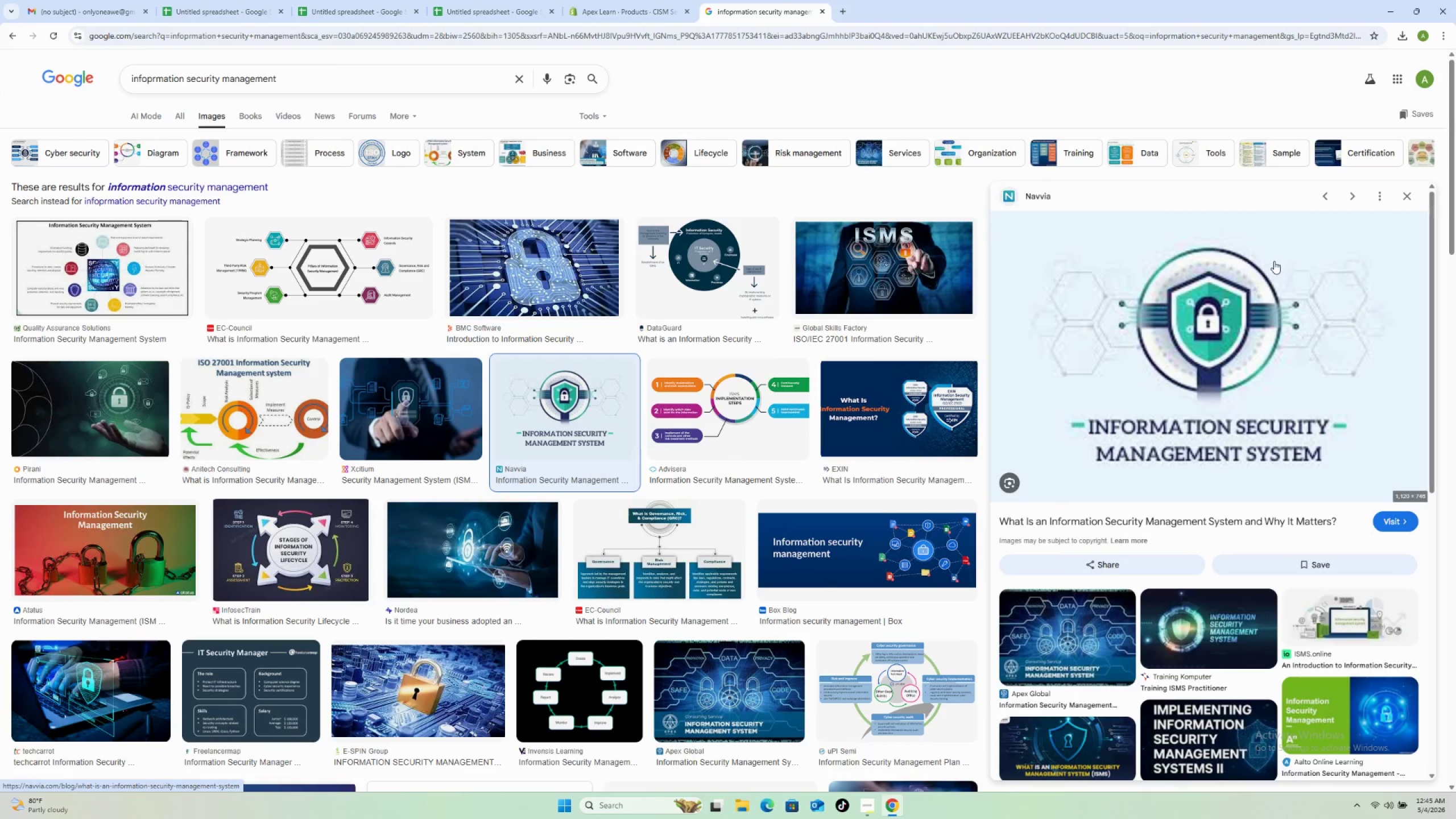 
right_click([1195, 330])
 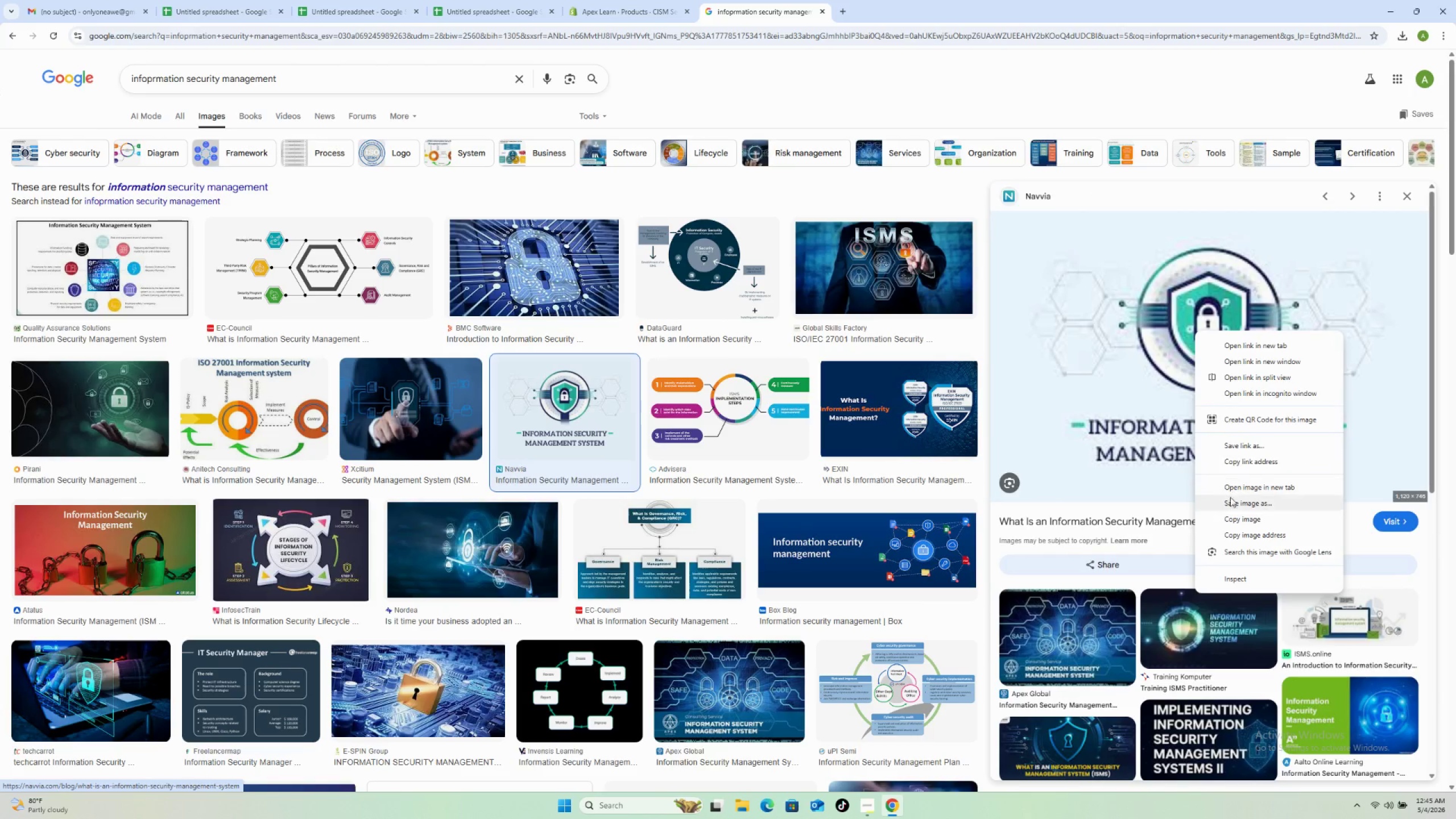 
left_click([1233, 504])
 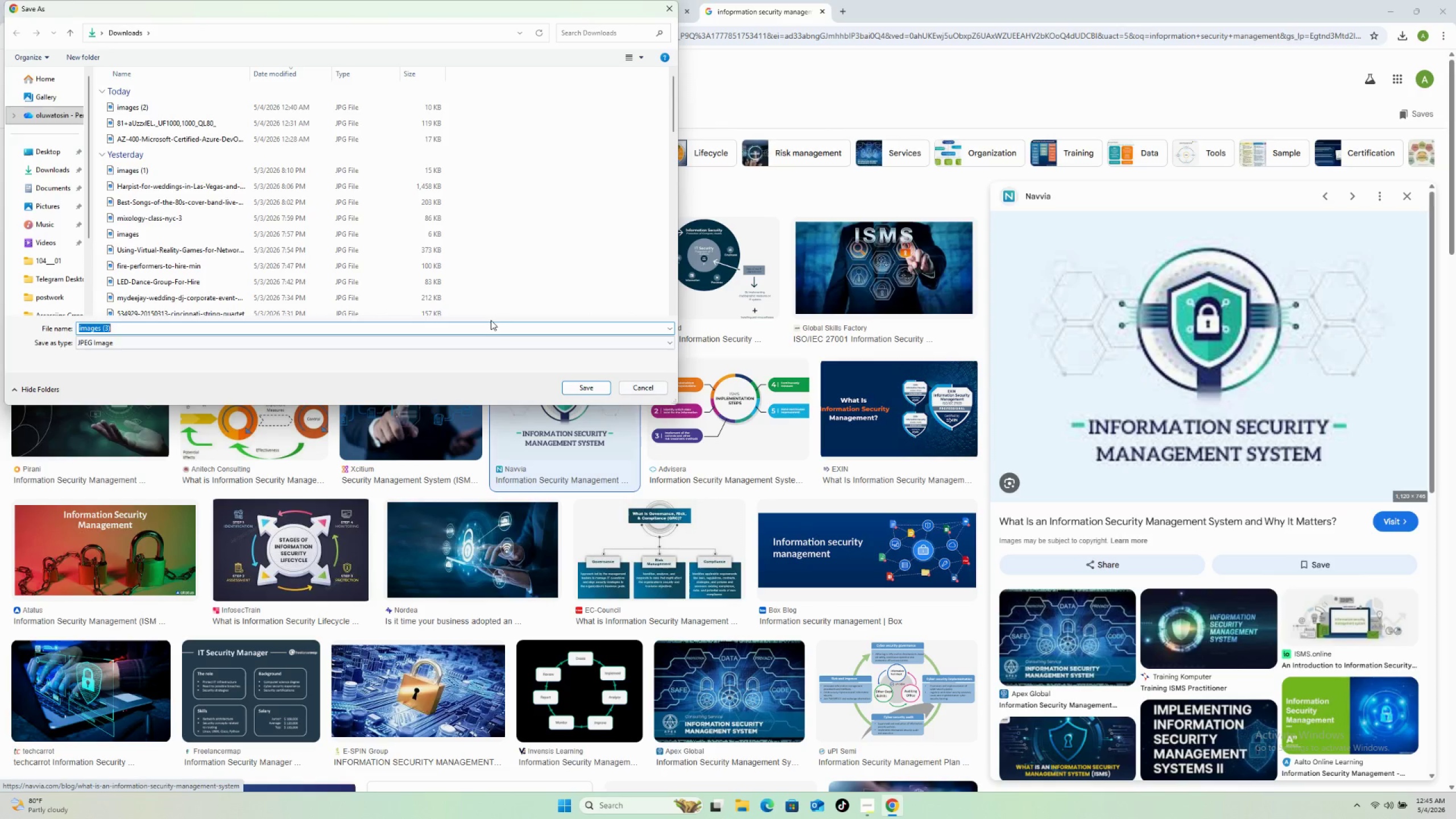 
left_click([589, 388])
 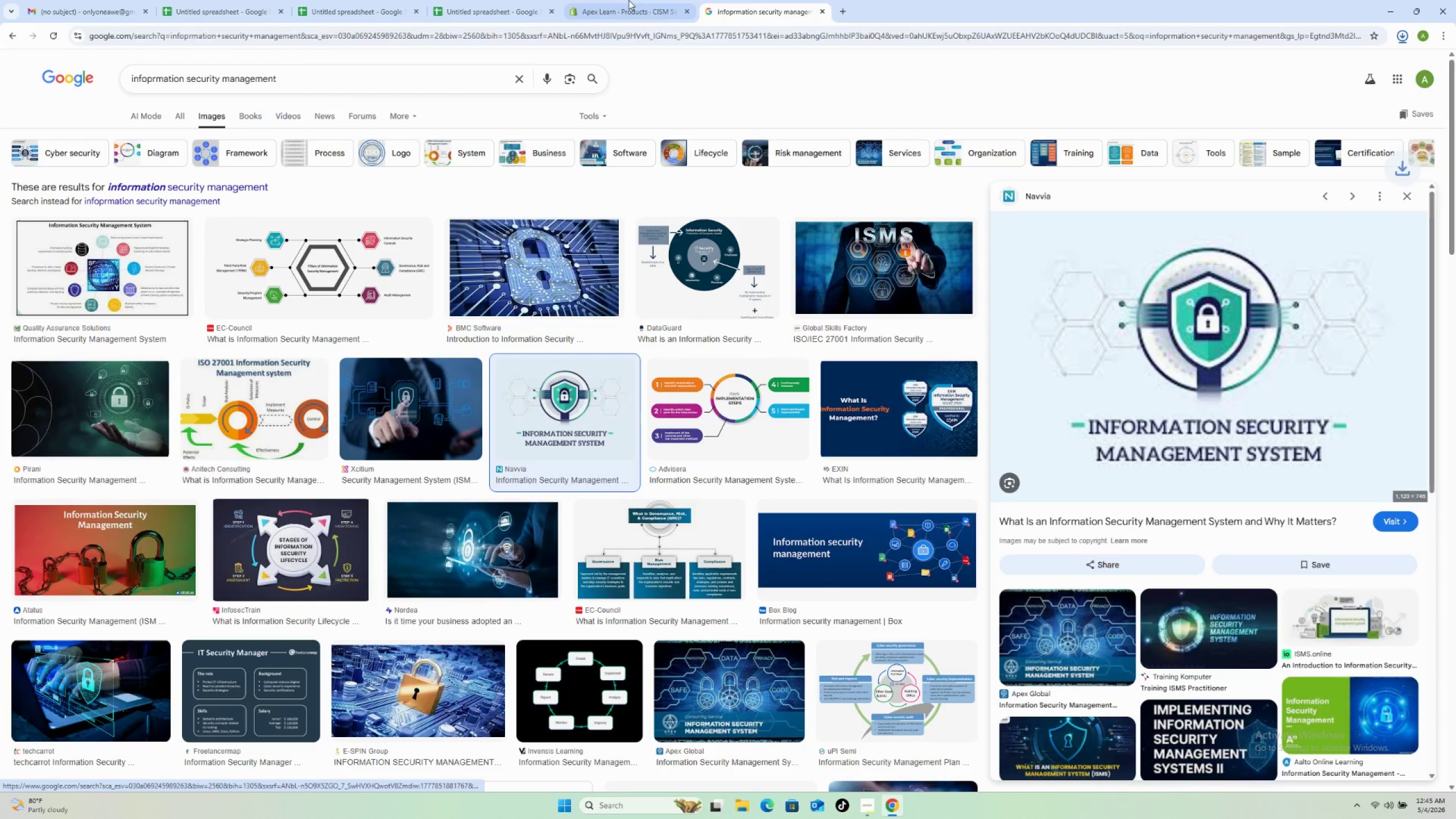 
left_click([628, 0])
 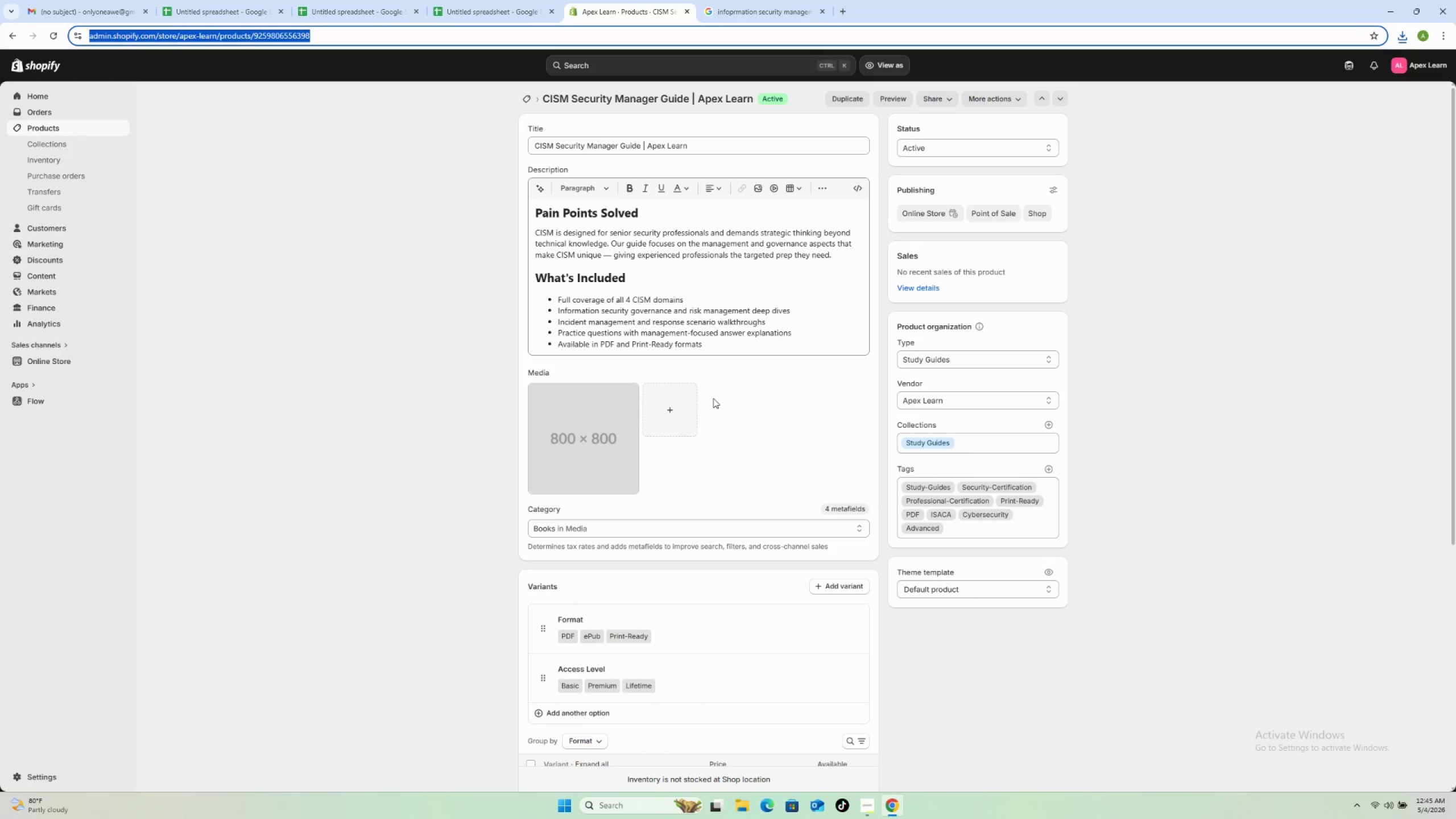 
mouse_move([673, 395])
 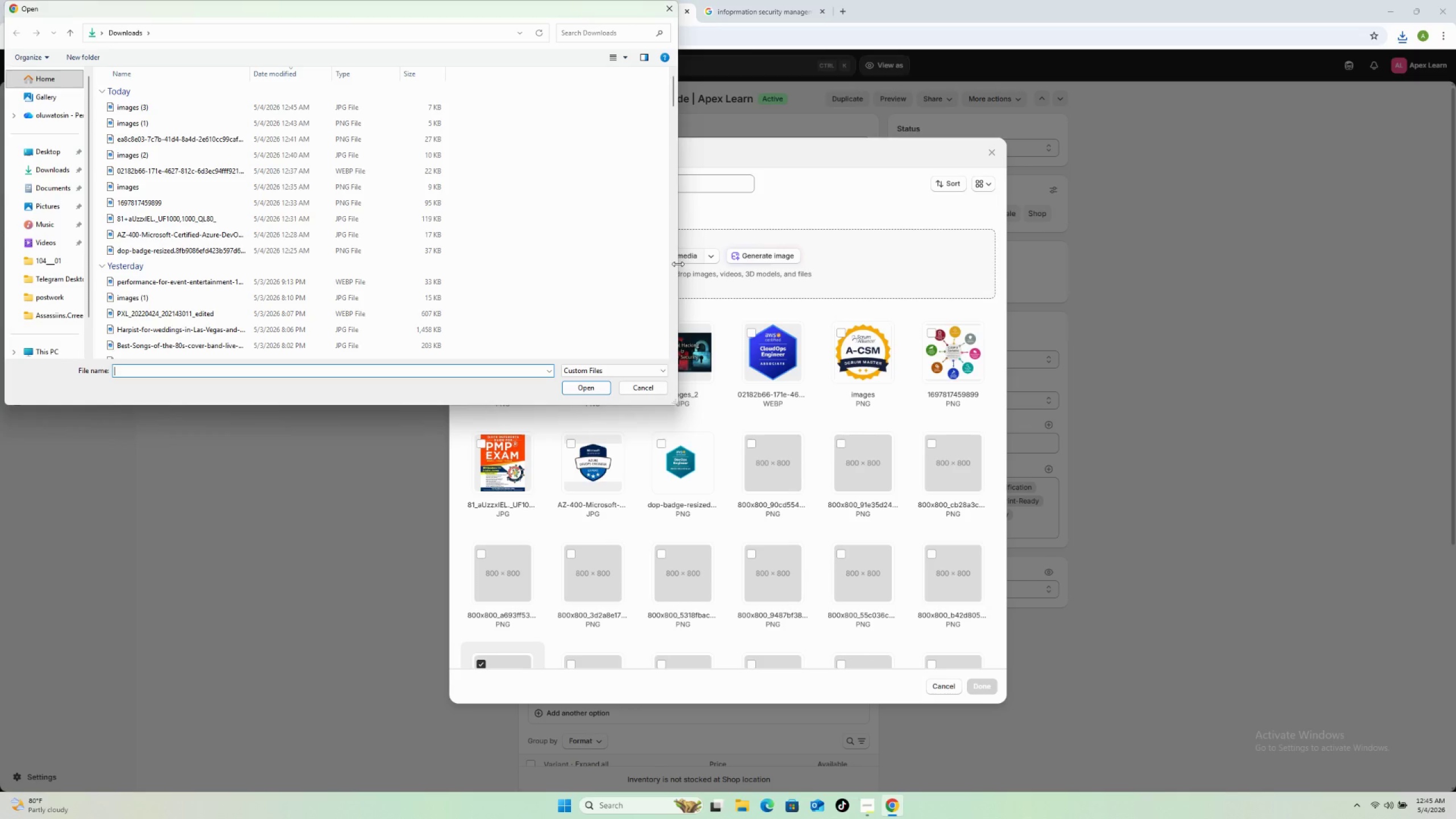 
wait(17.63)
 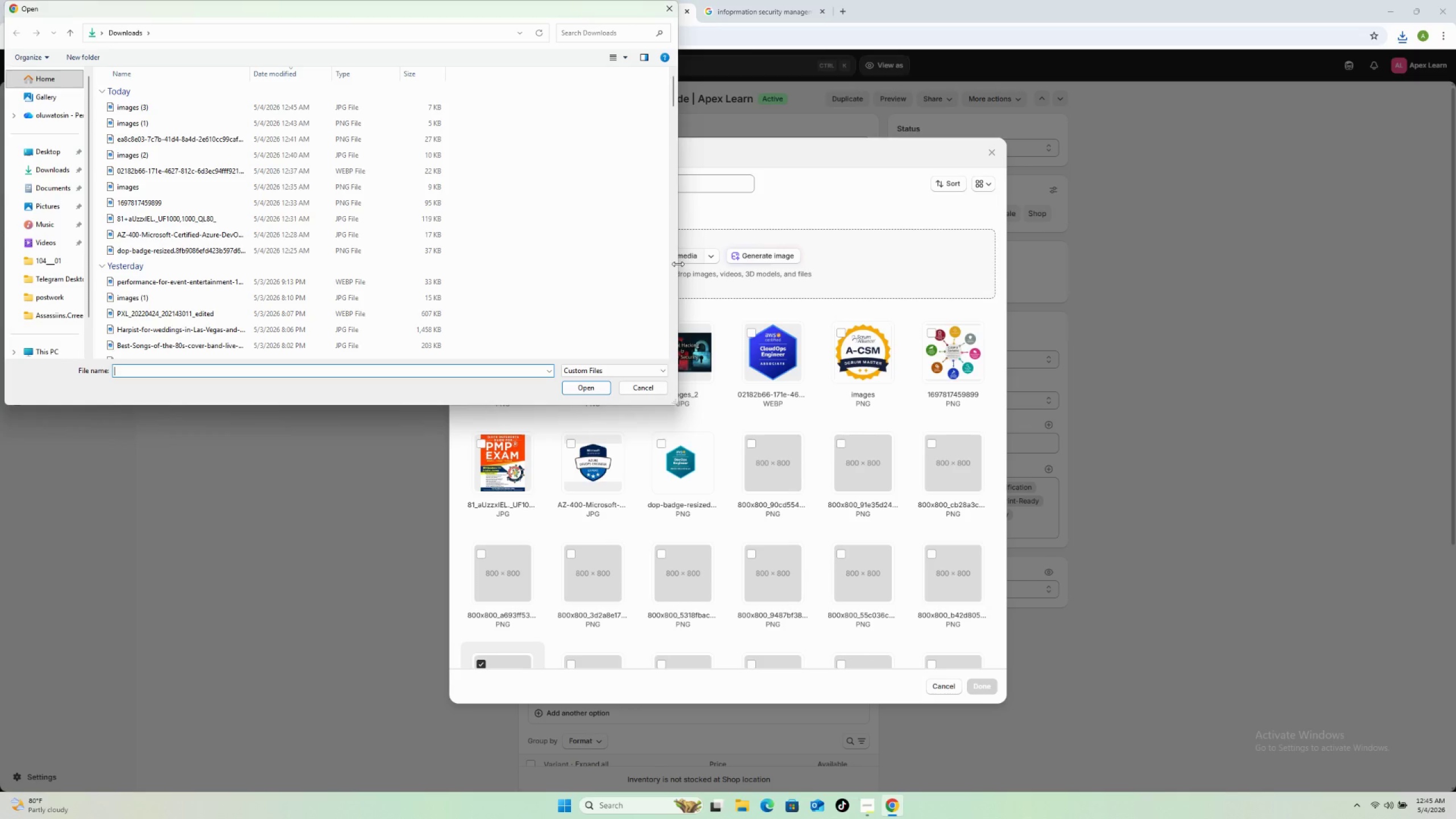 
left_click([251, 106])
 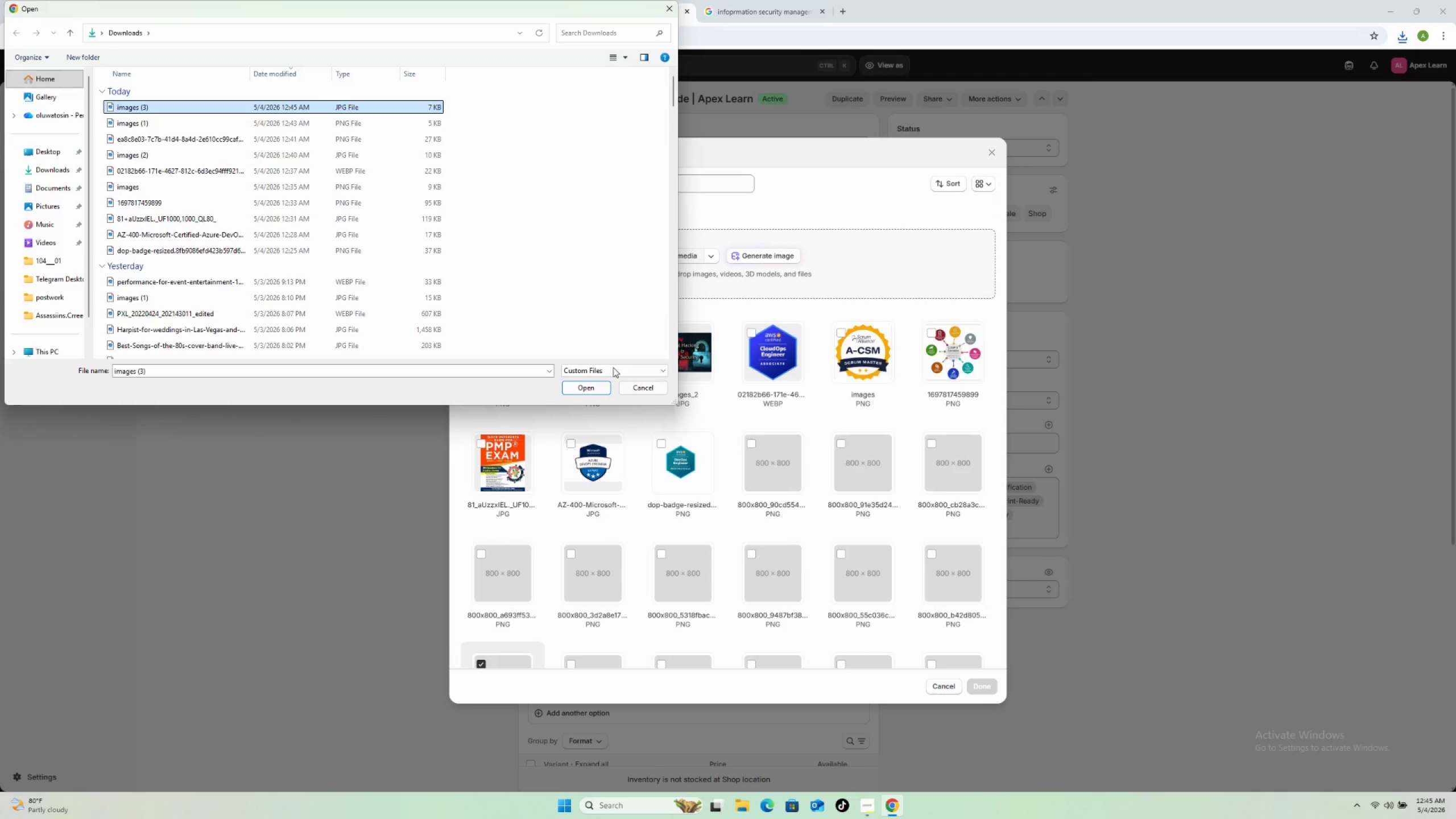 
left_click([594, 385])
 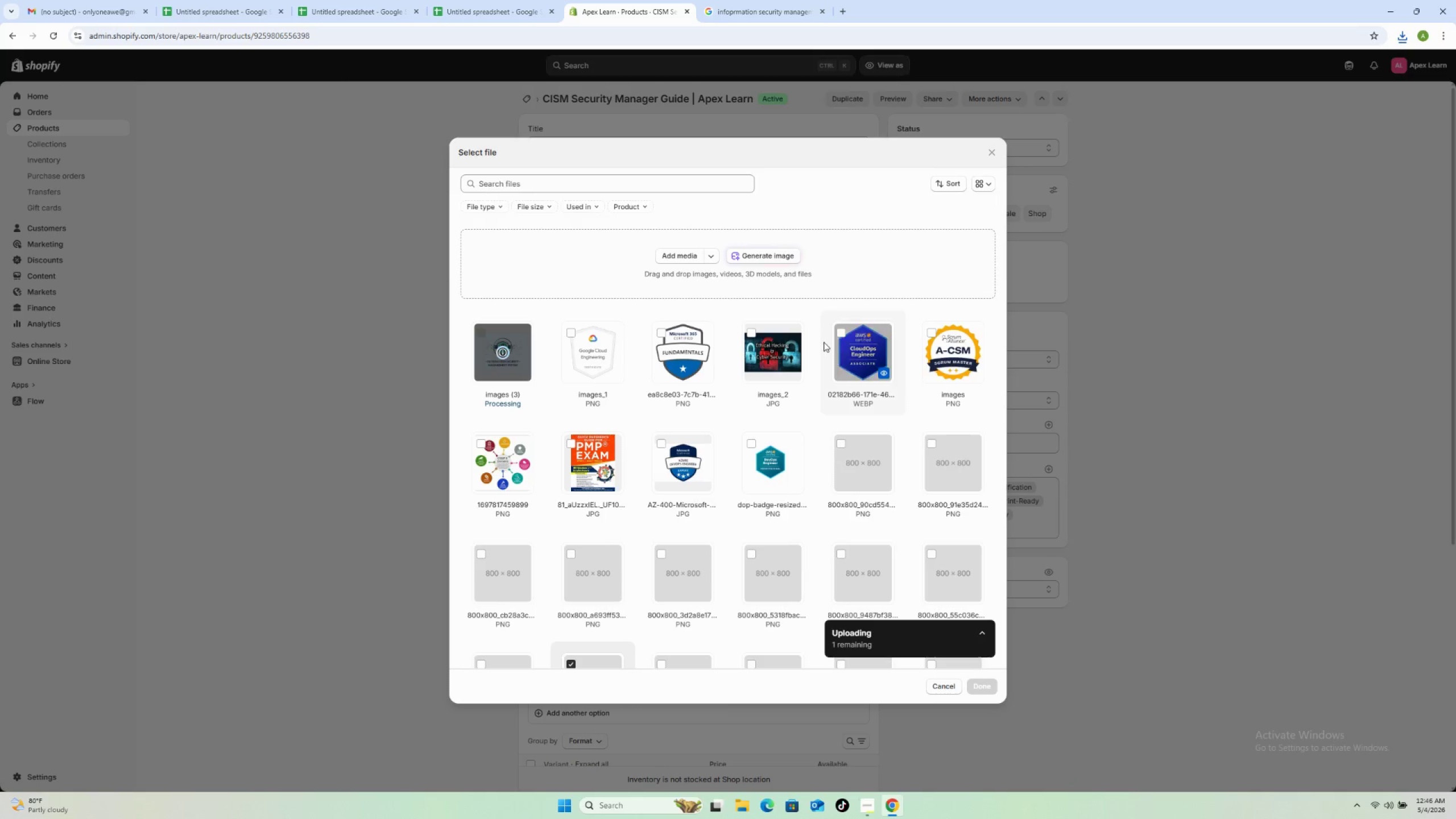 
wait(6.16)
 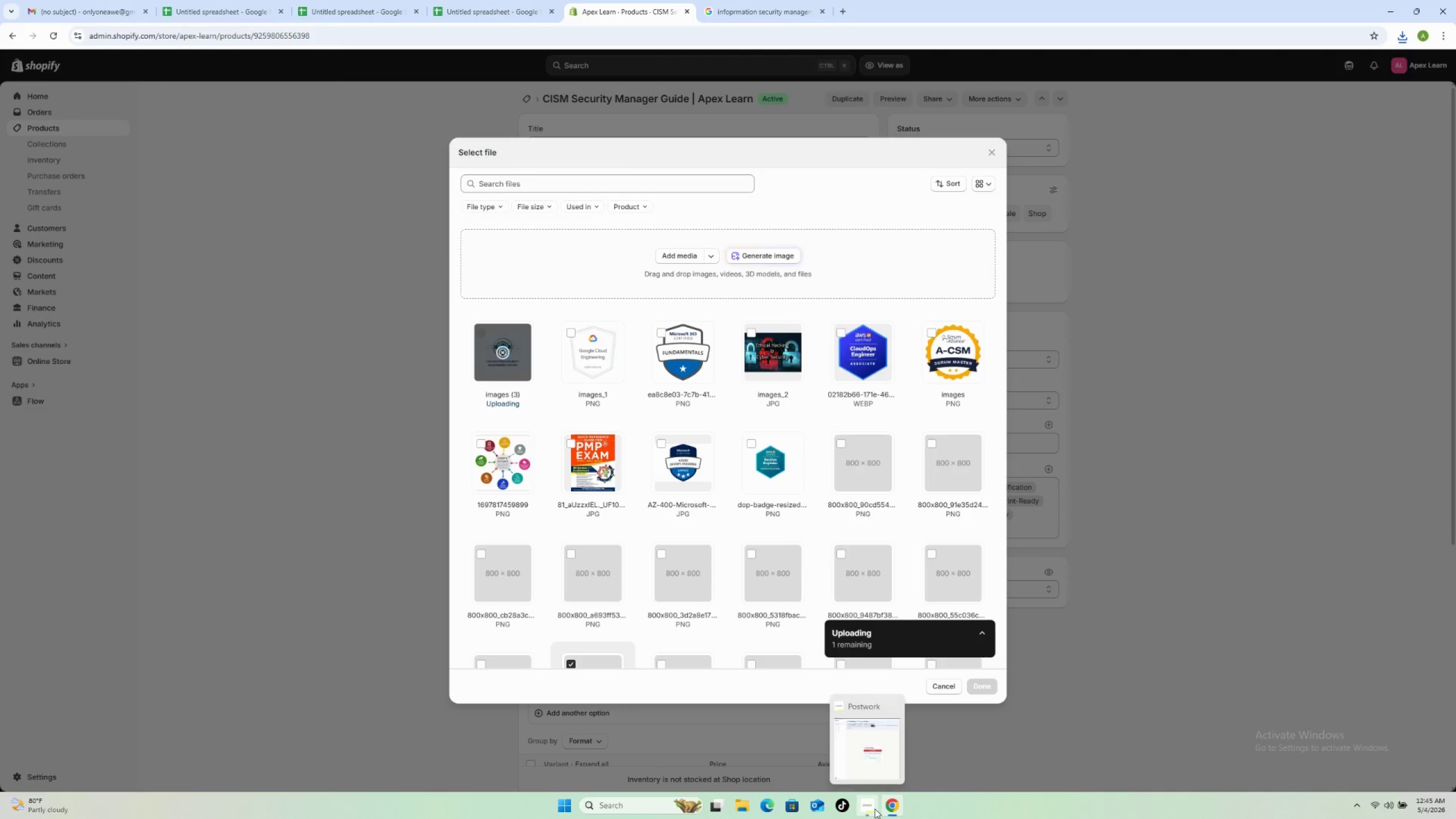 
scroll: coordinate [506, 598], scroll_direction: down, amount: 2.0
 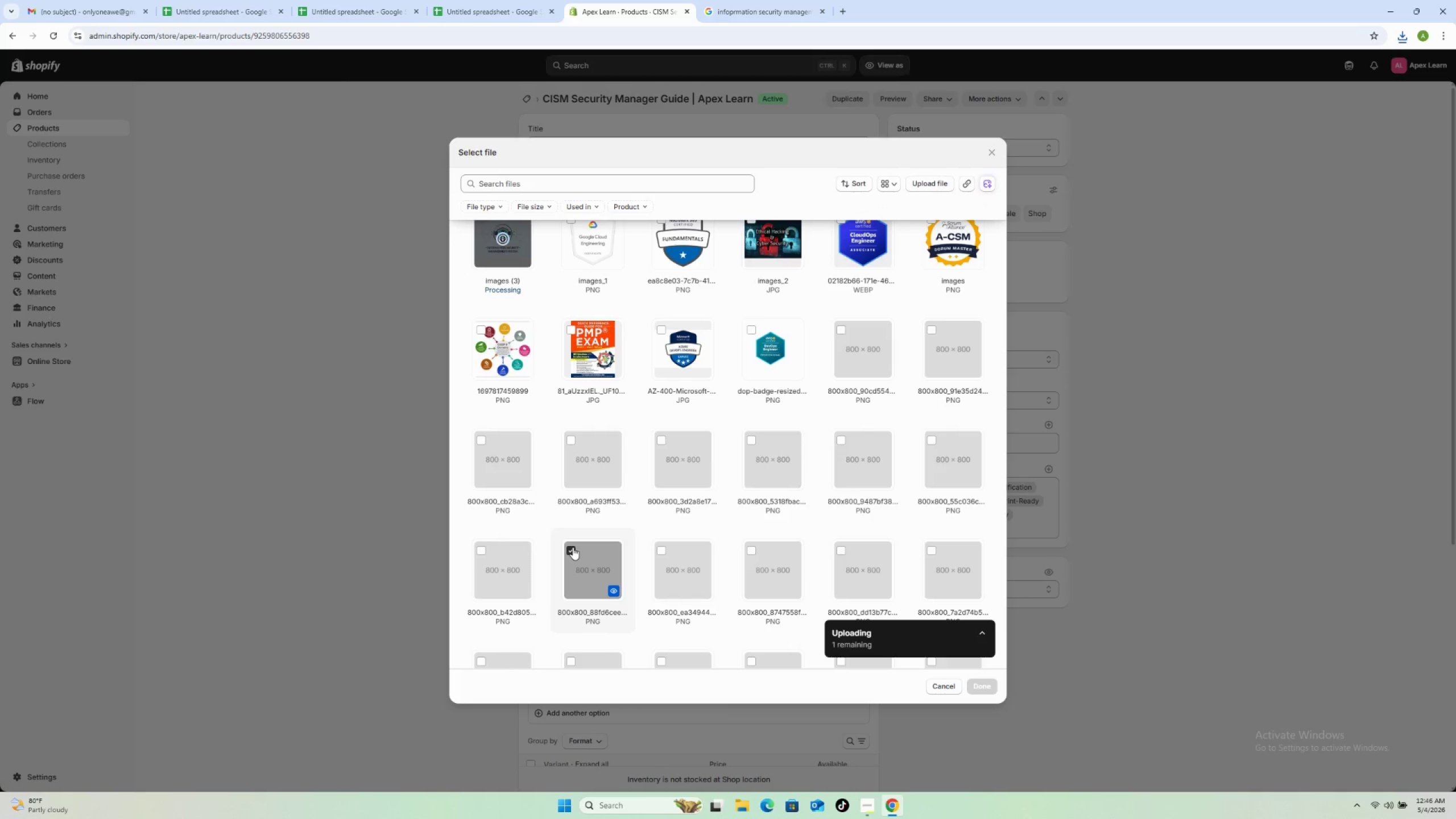 
left_click([570, 550])
 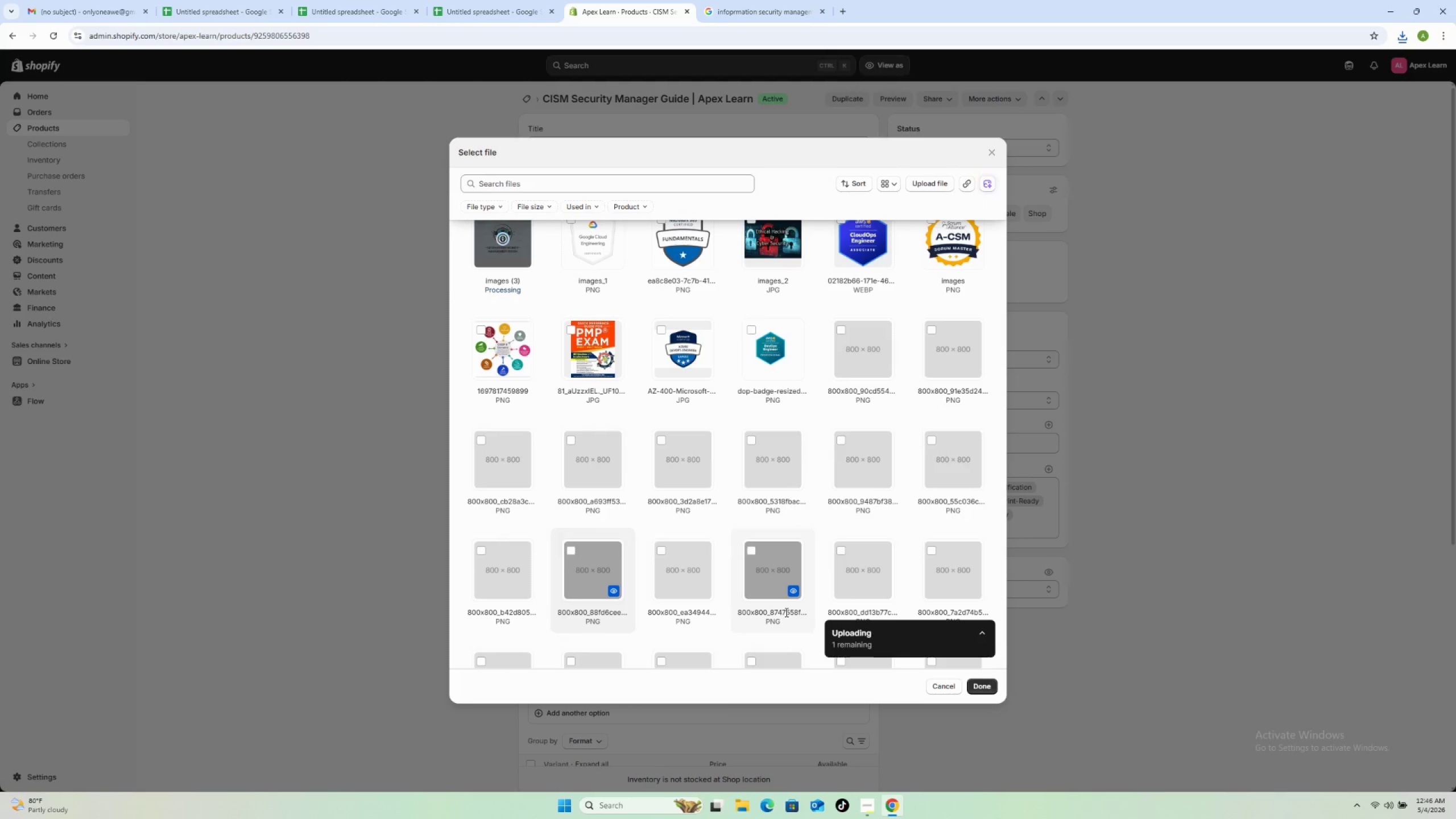 
scroll: coordinate [788, 606], scroll_direction: up, amount: 2.0
 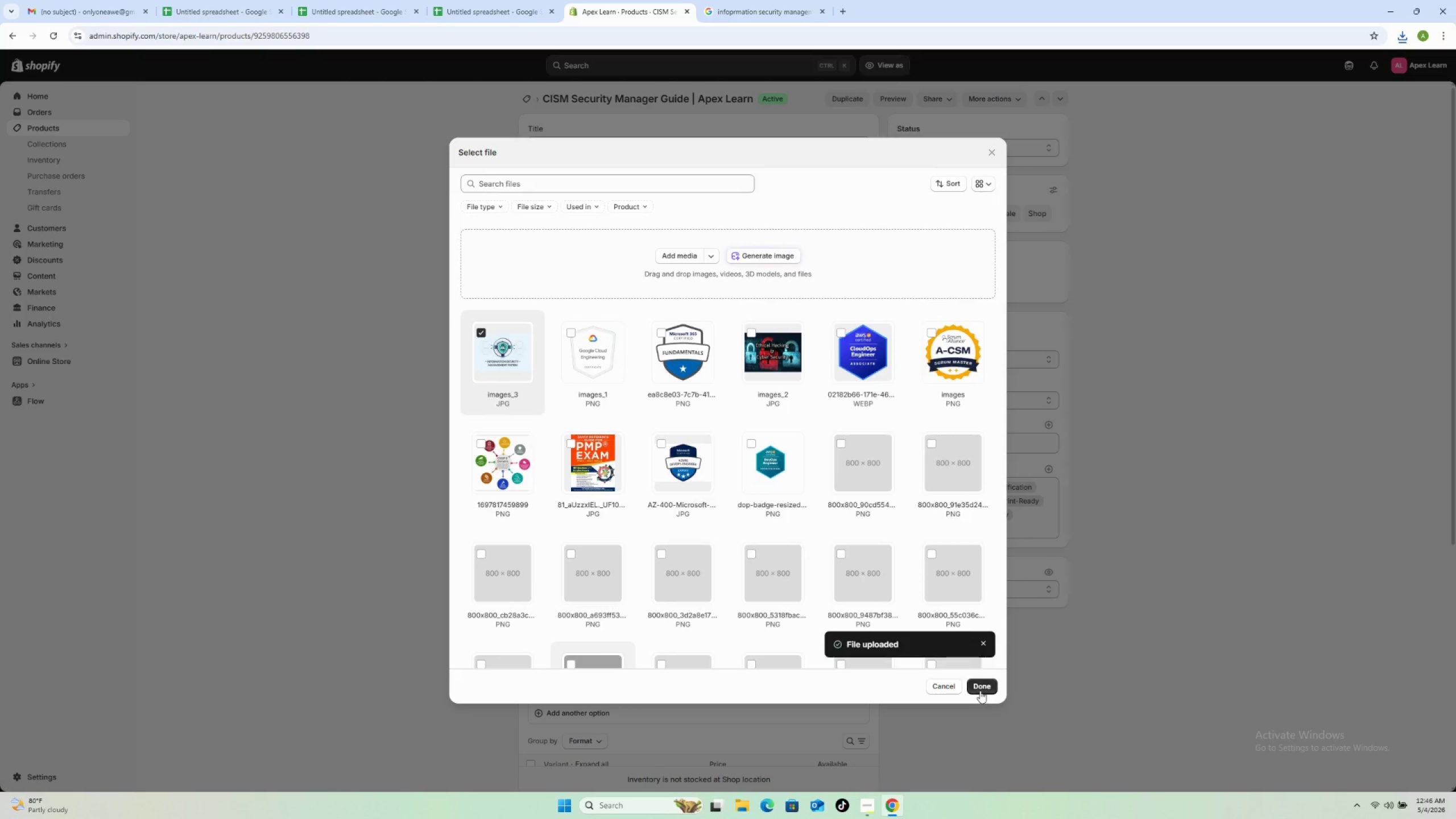 
left_click([980, 685])
 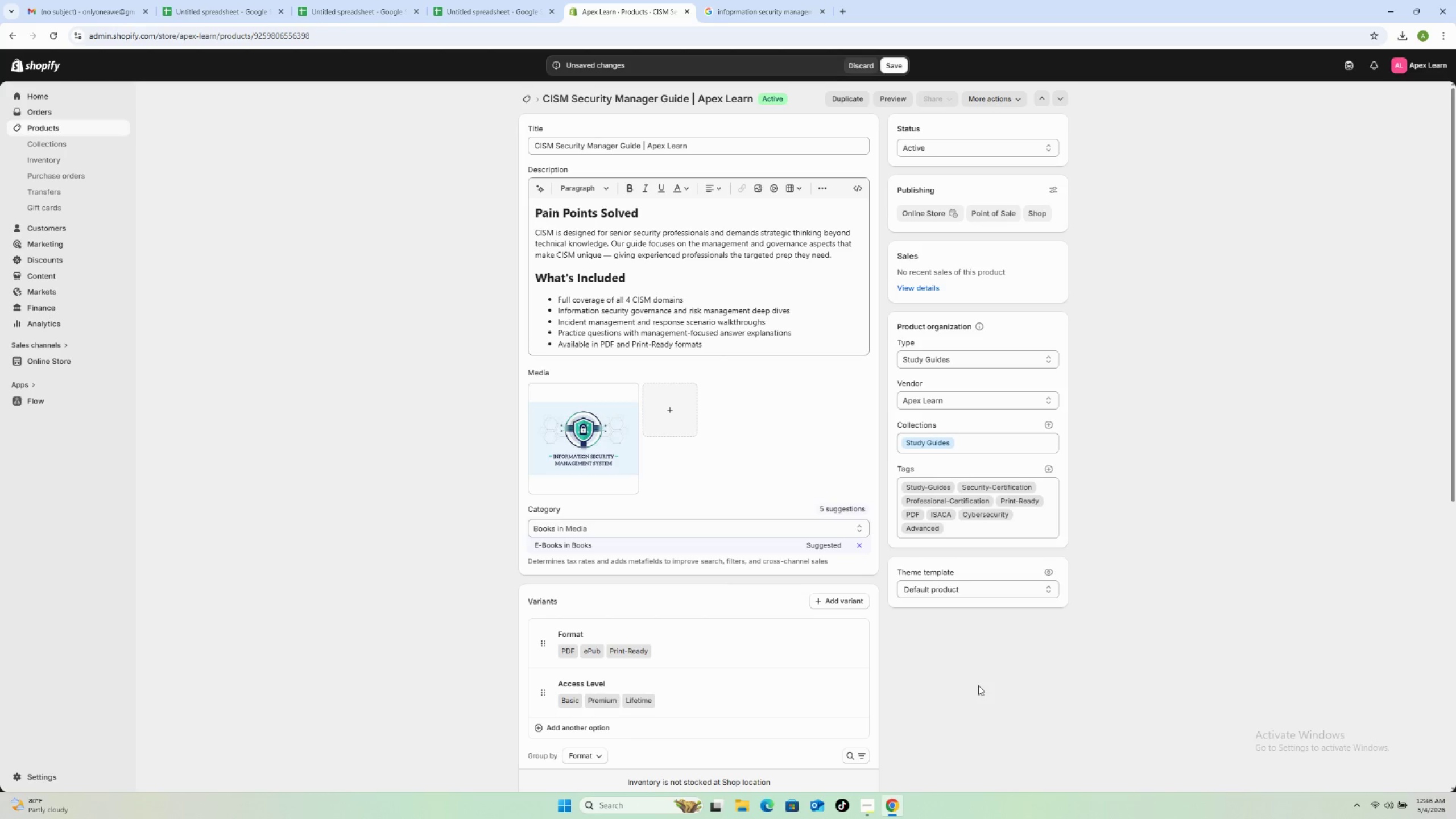 
wait(33.86)
 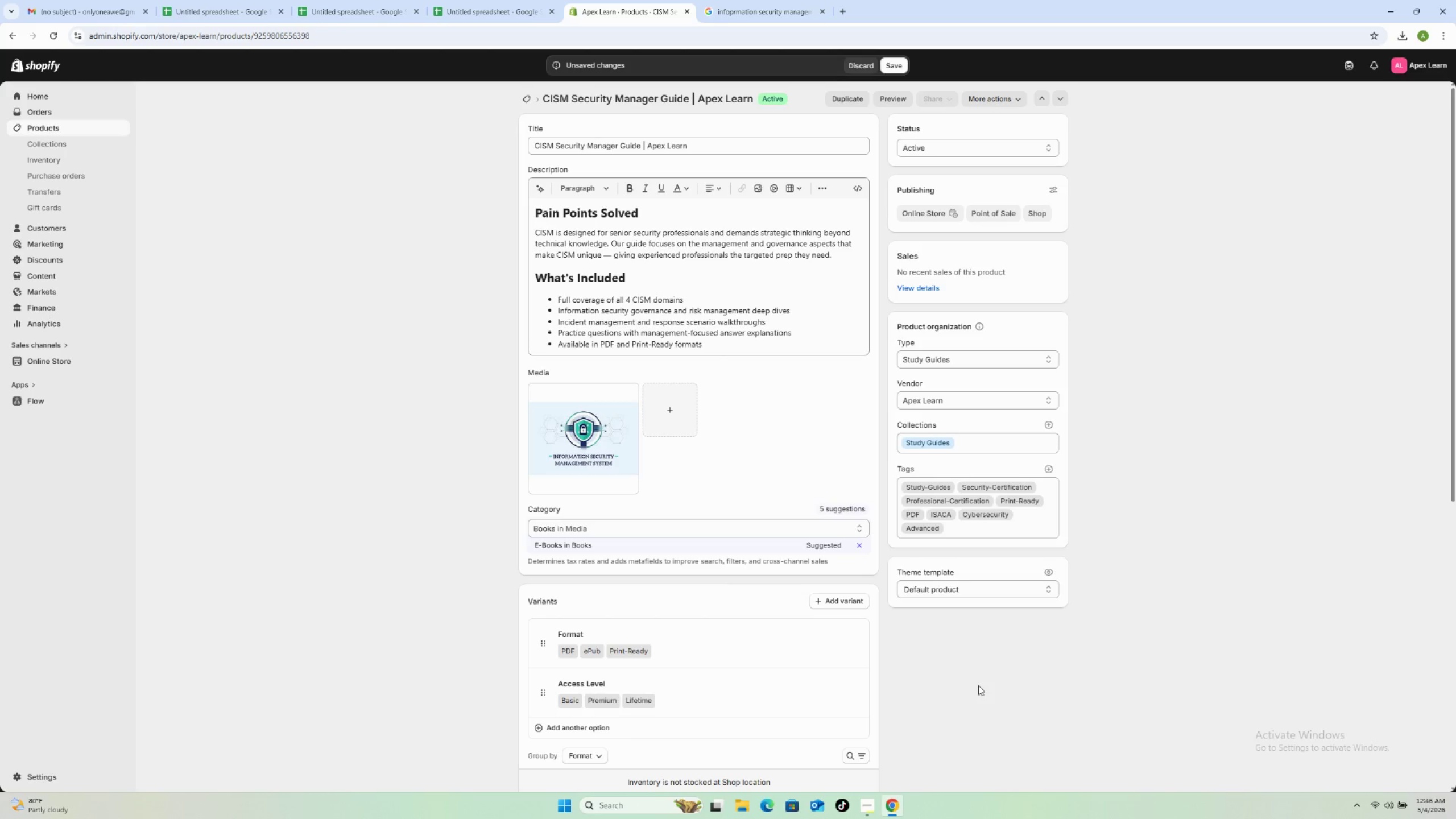 
left_click([885, 60])
 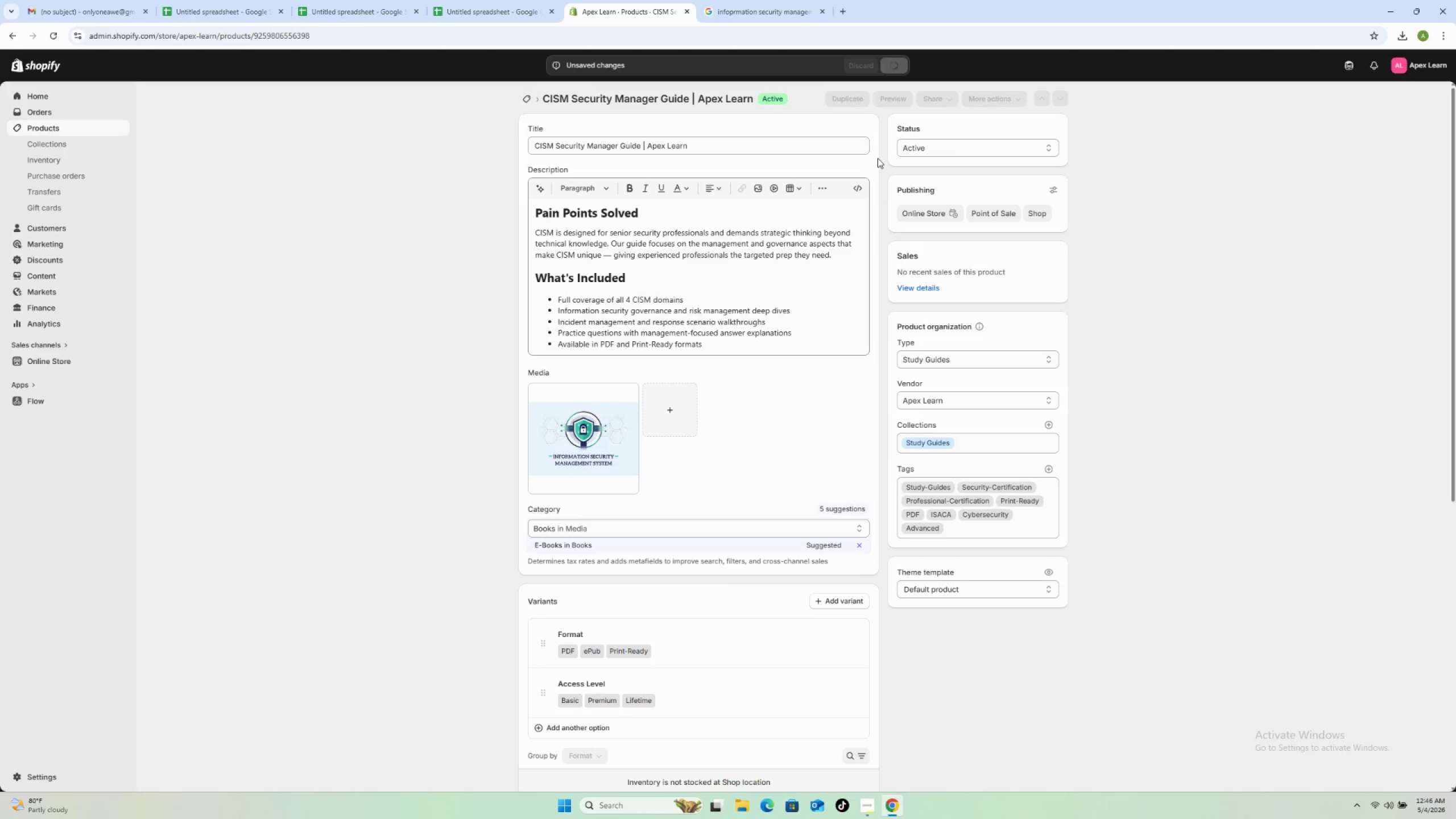 
wait(8.92)
 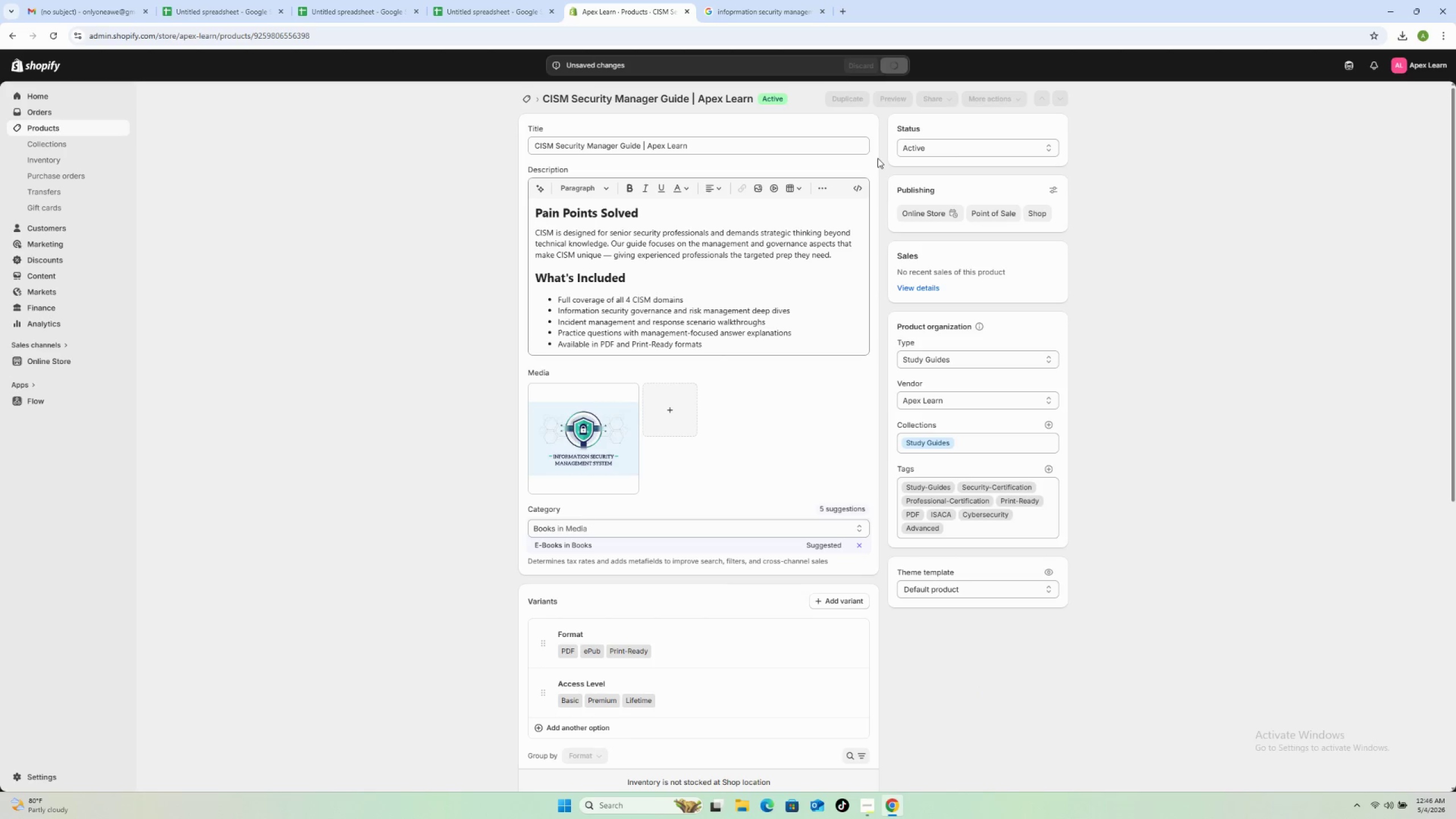 
left_click([524, 97])
 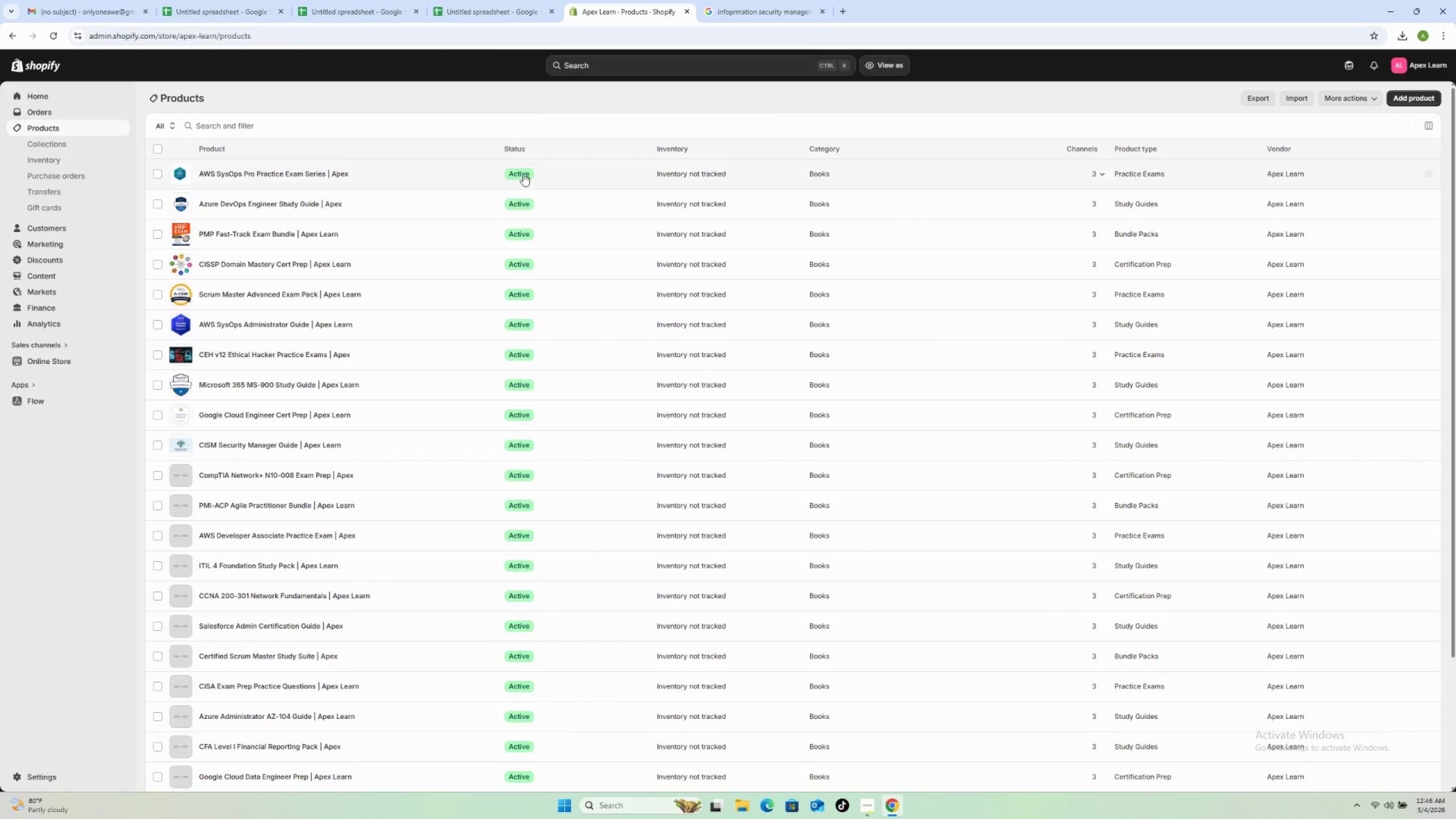 
wait(6.83)
 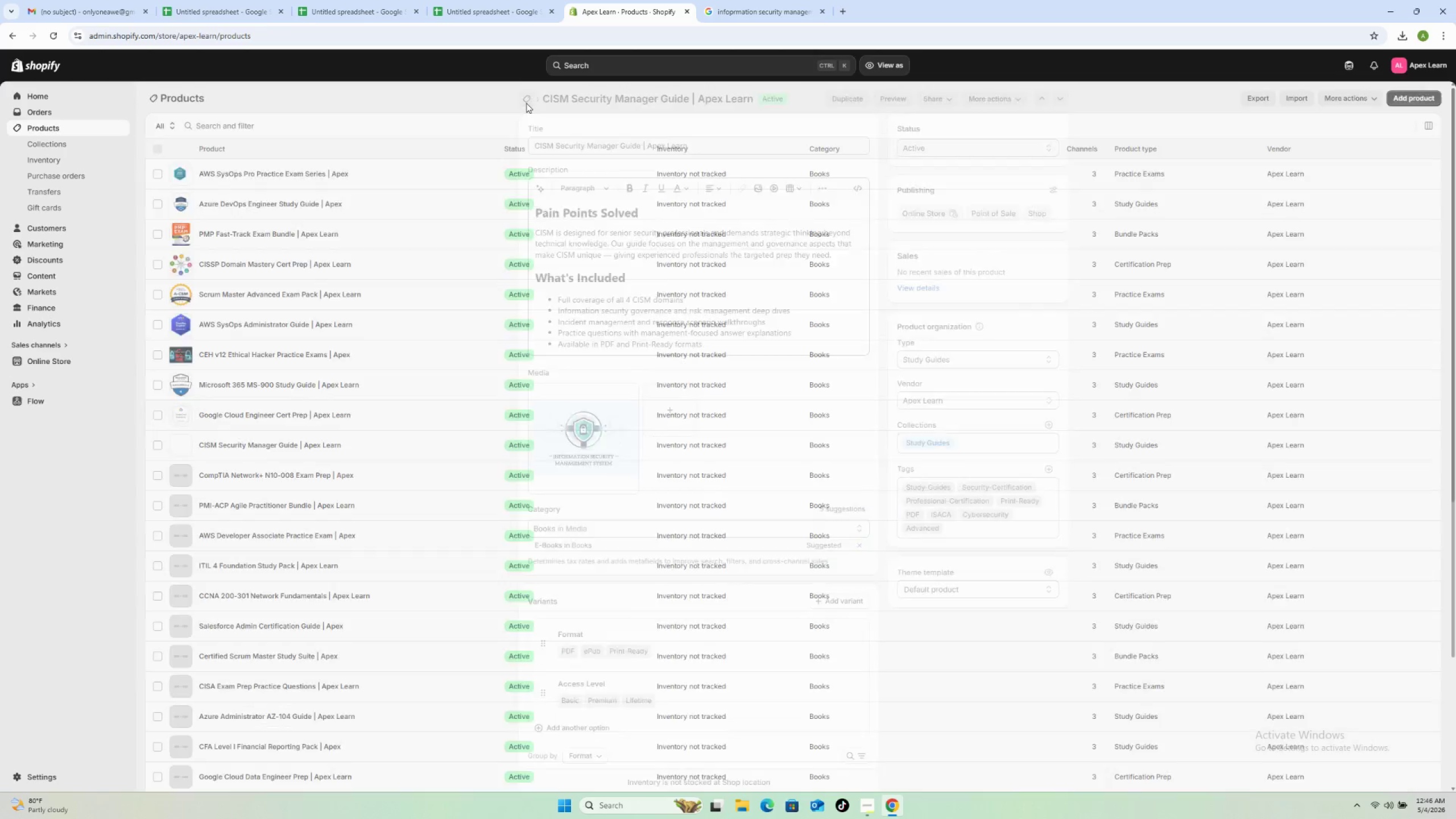 
left_click([395, 473])
 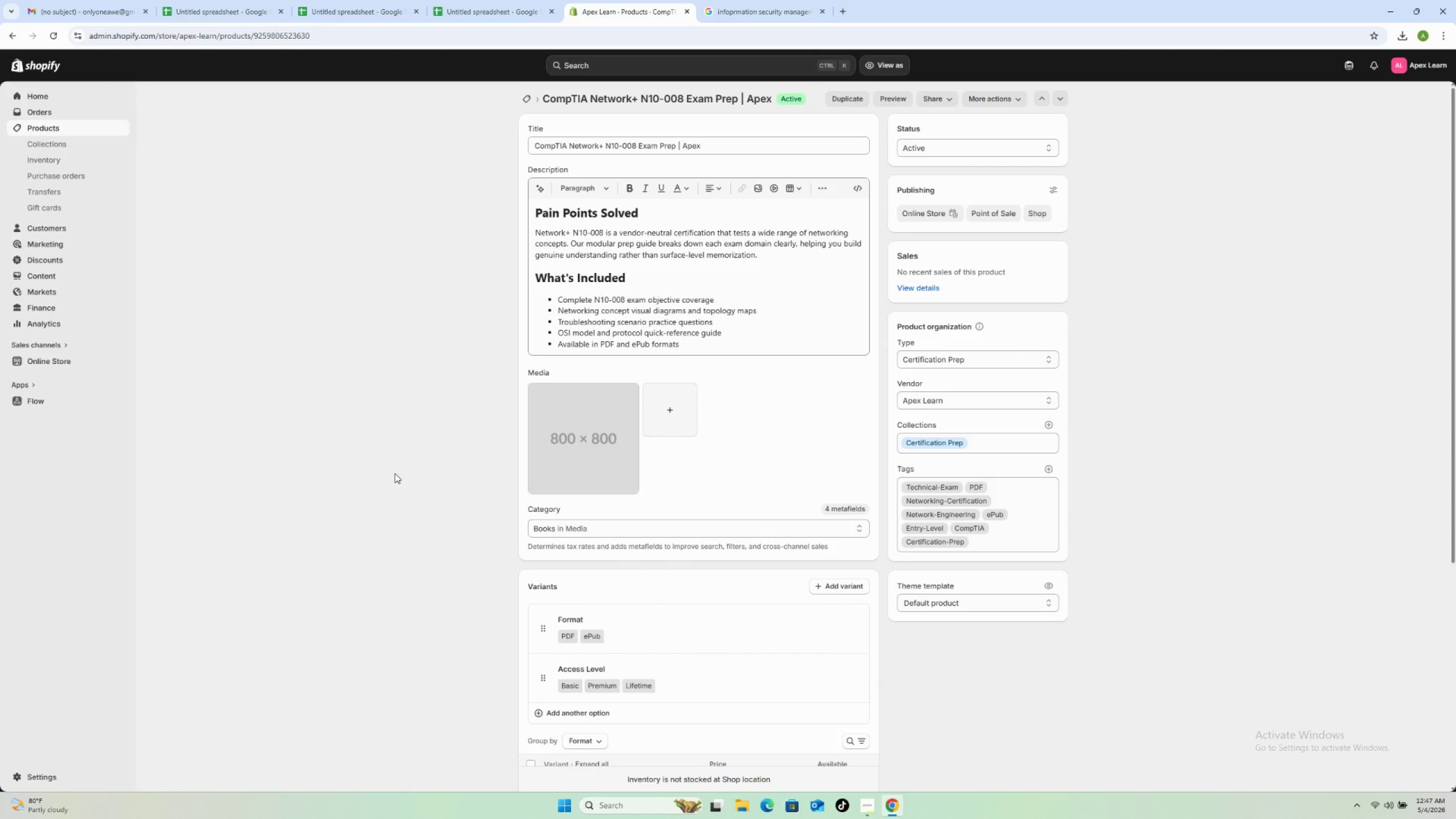 
wait(9.88)
 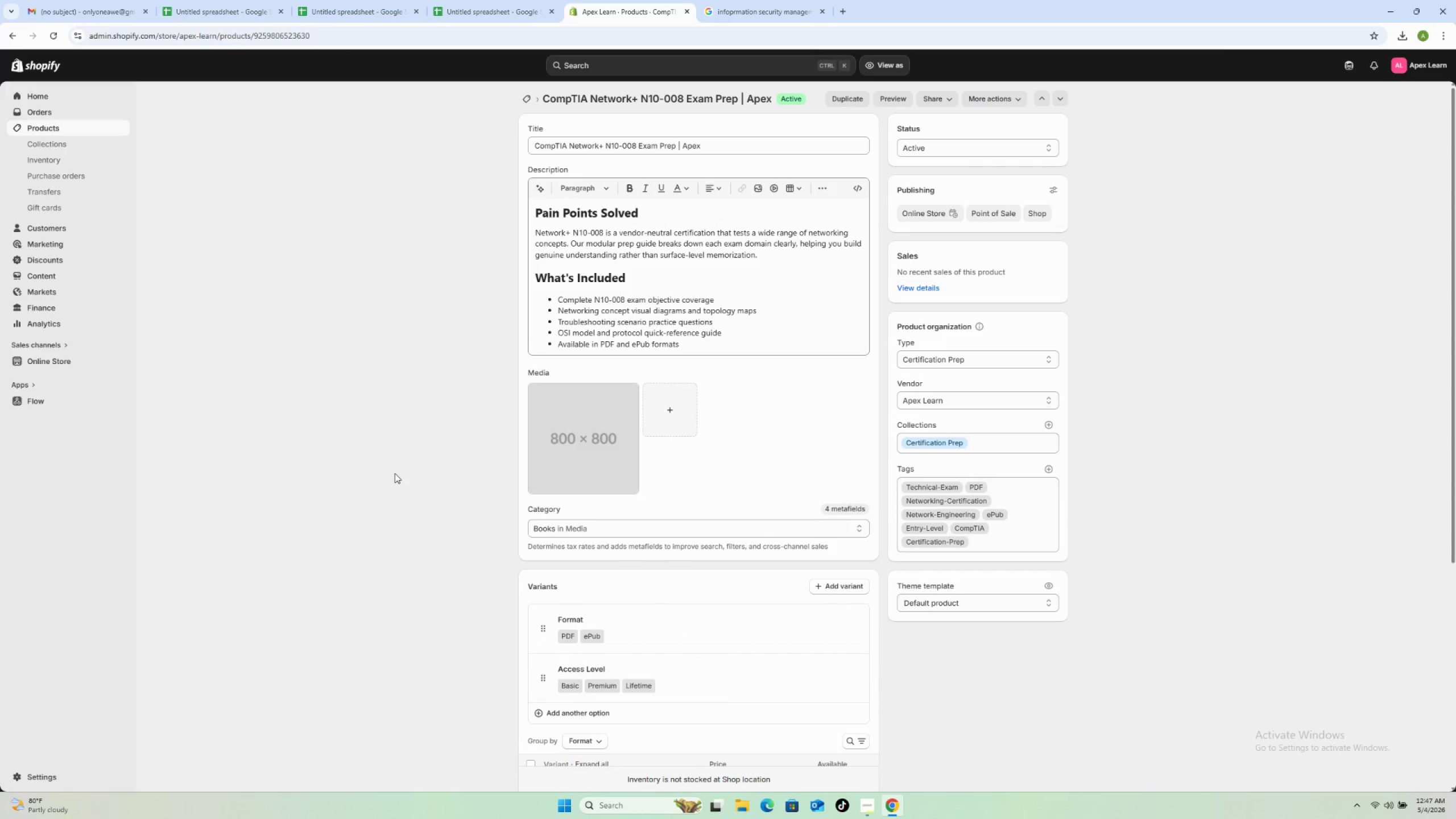 
left_click([742, 9])
 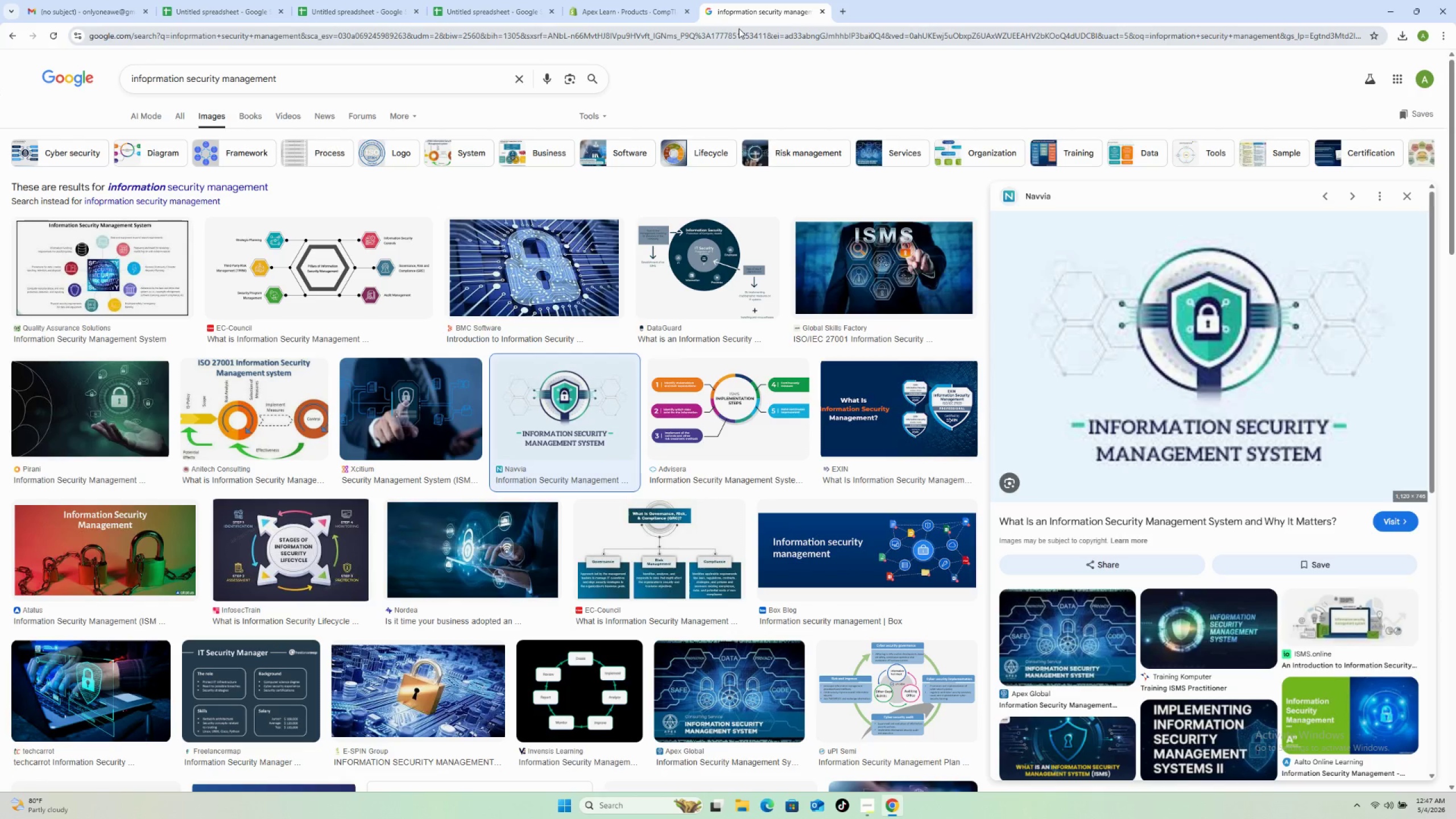 
wait(8.95)
 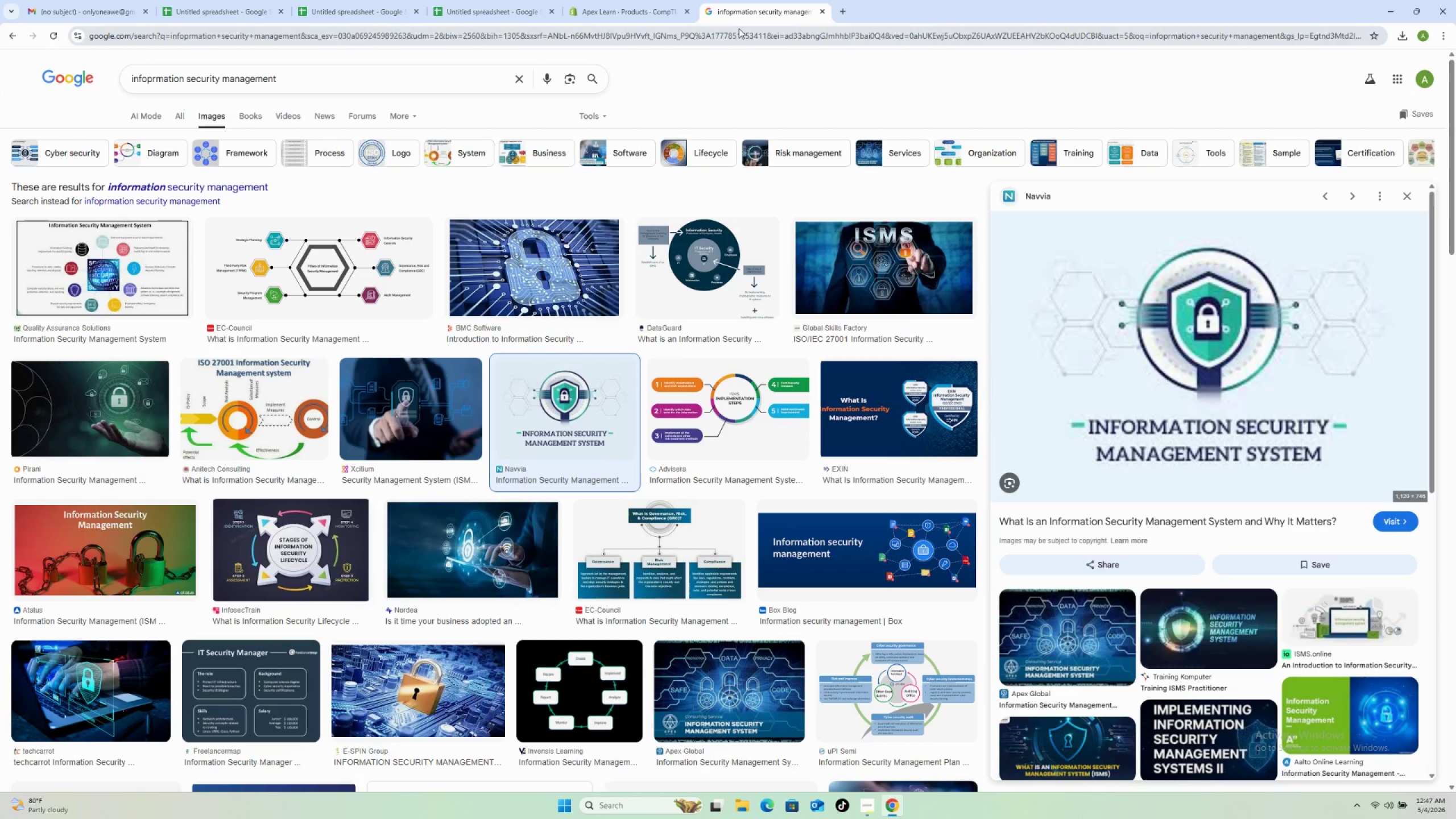 
left_click([519, 76])
 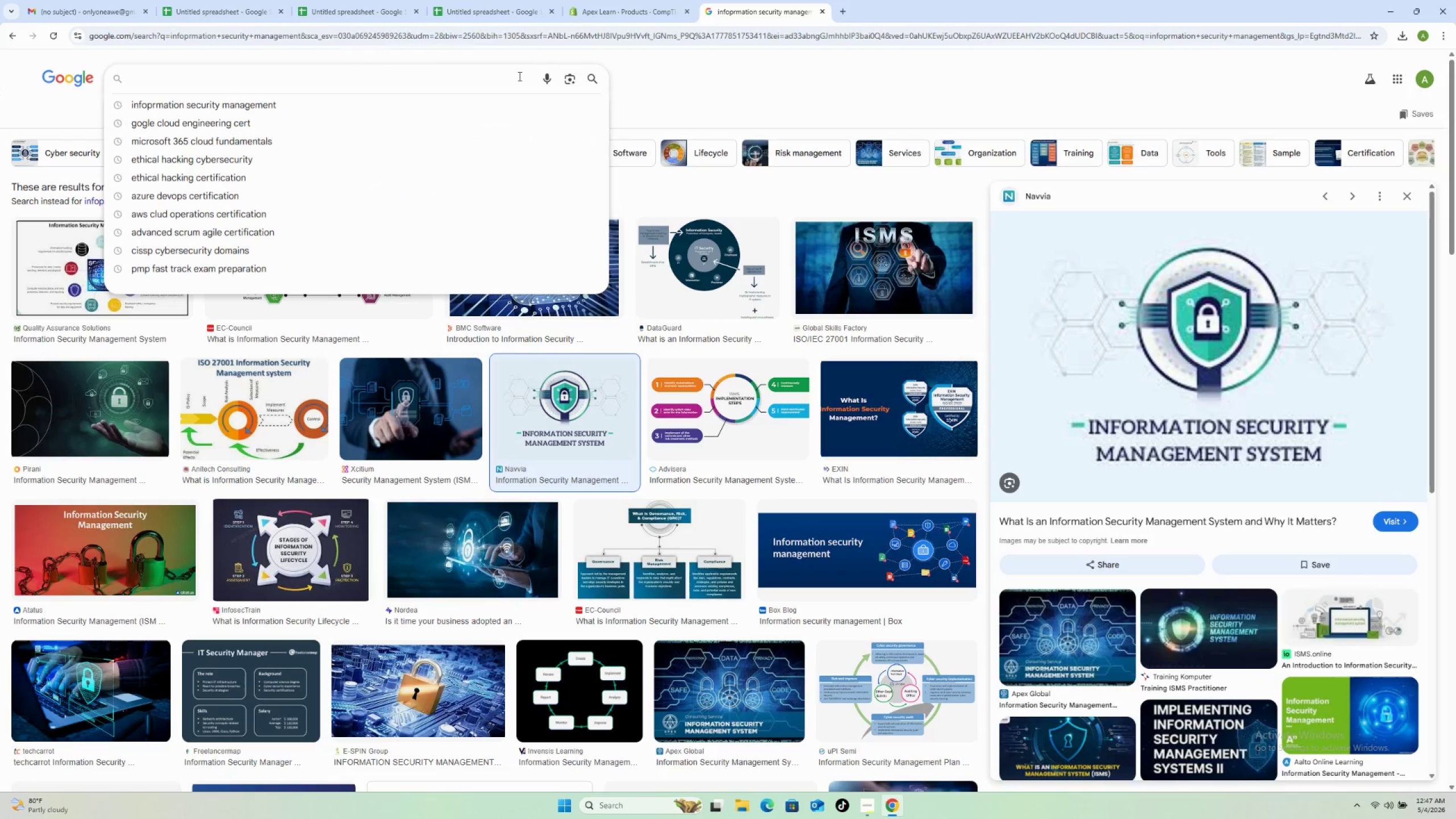 
type(network engineering certif)
 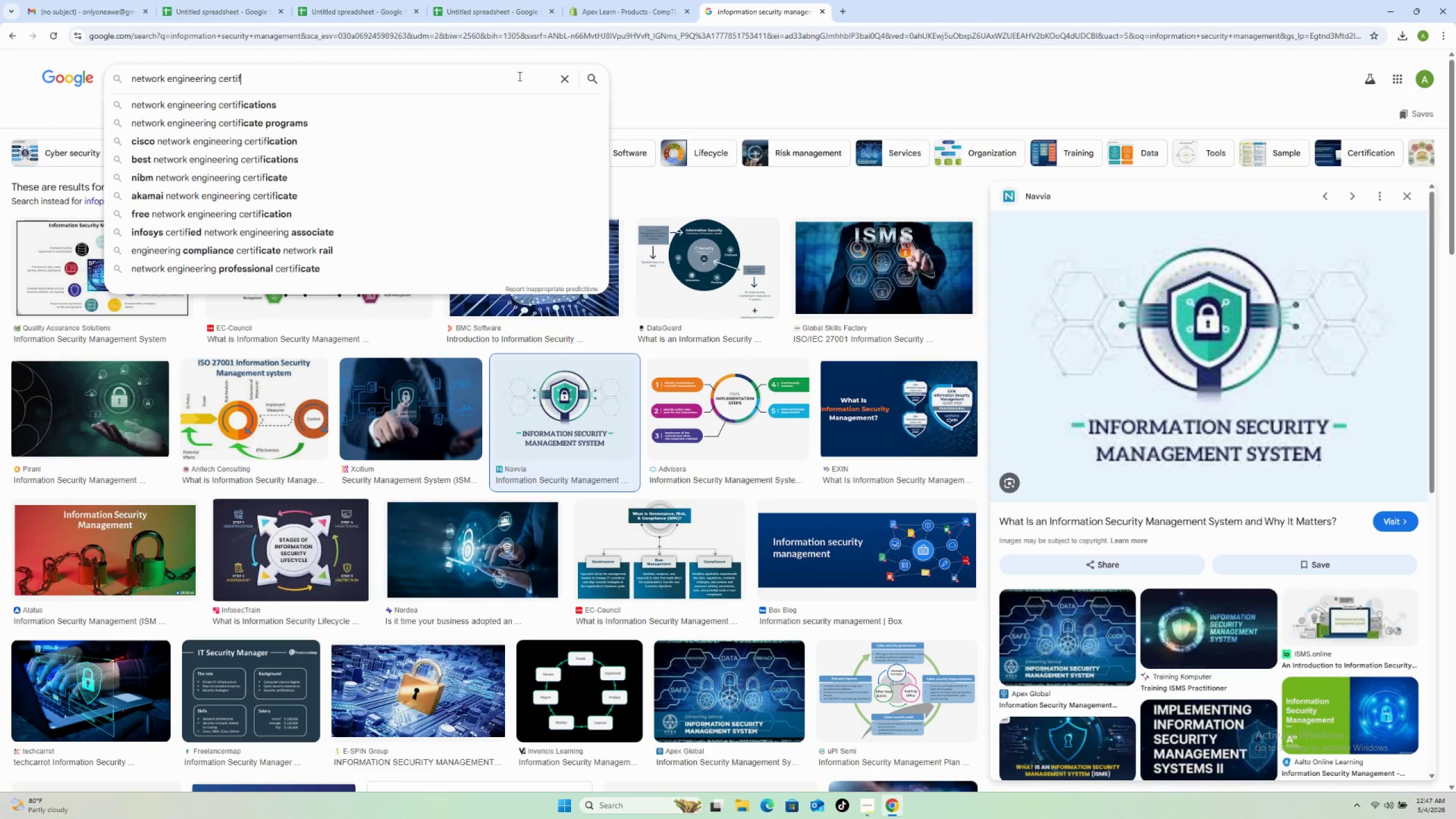 
key(ArrowDown)
 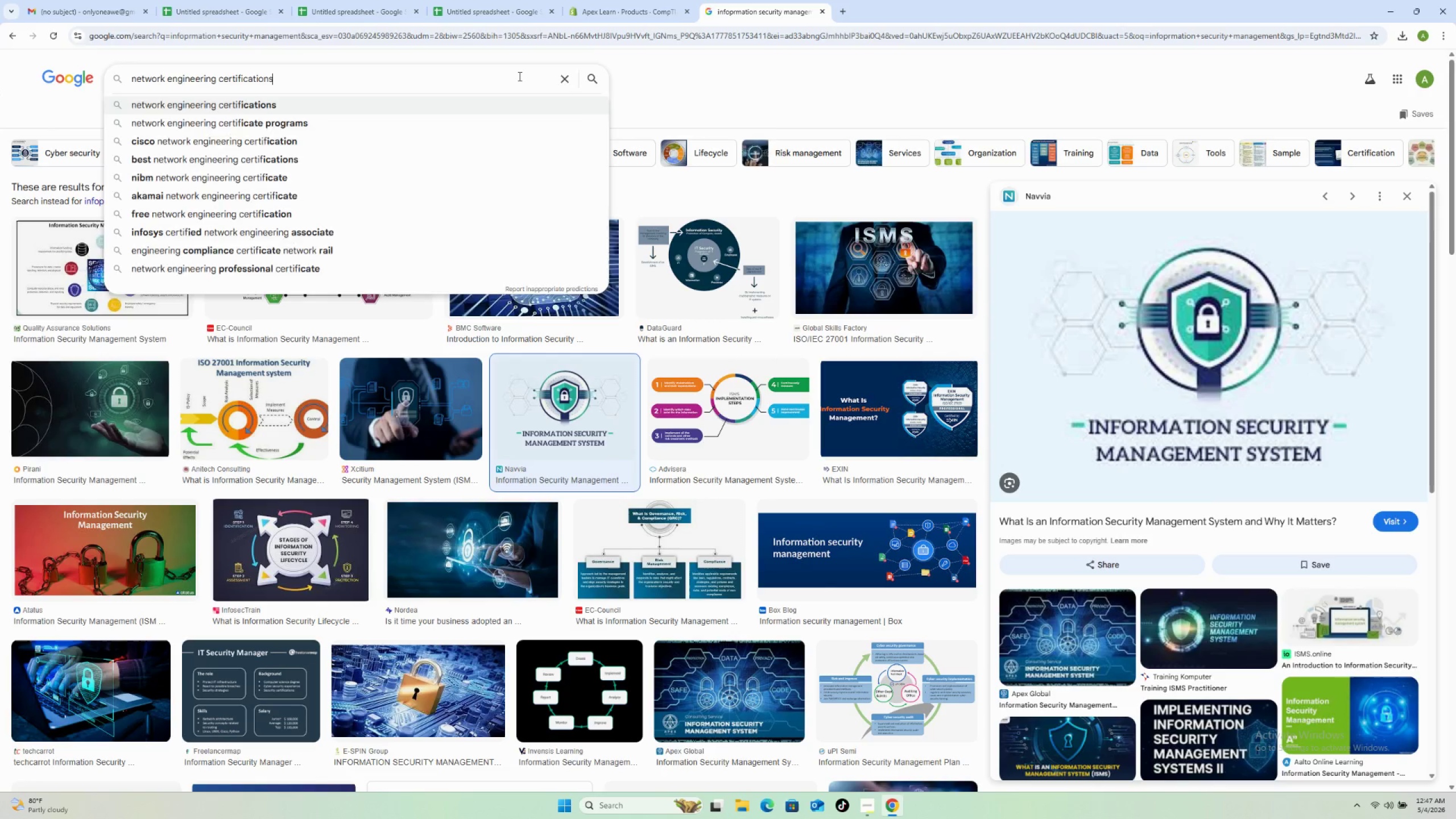 
key(Enter)
 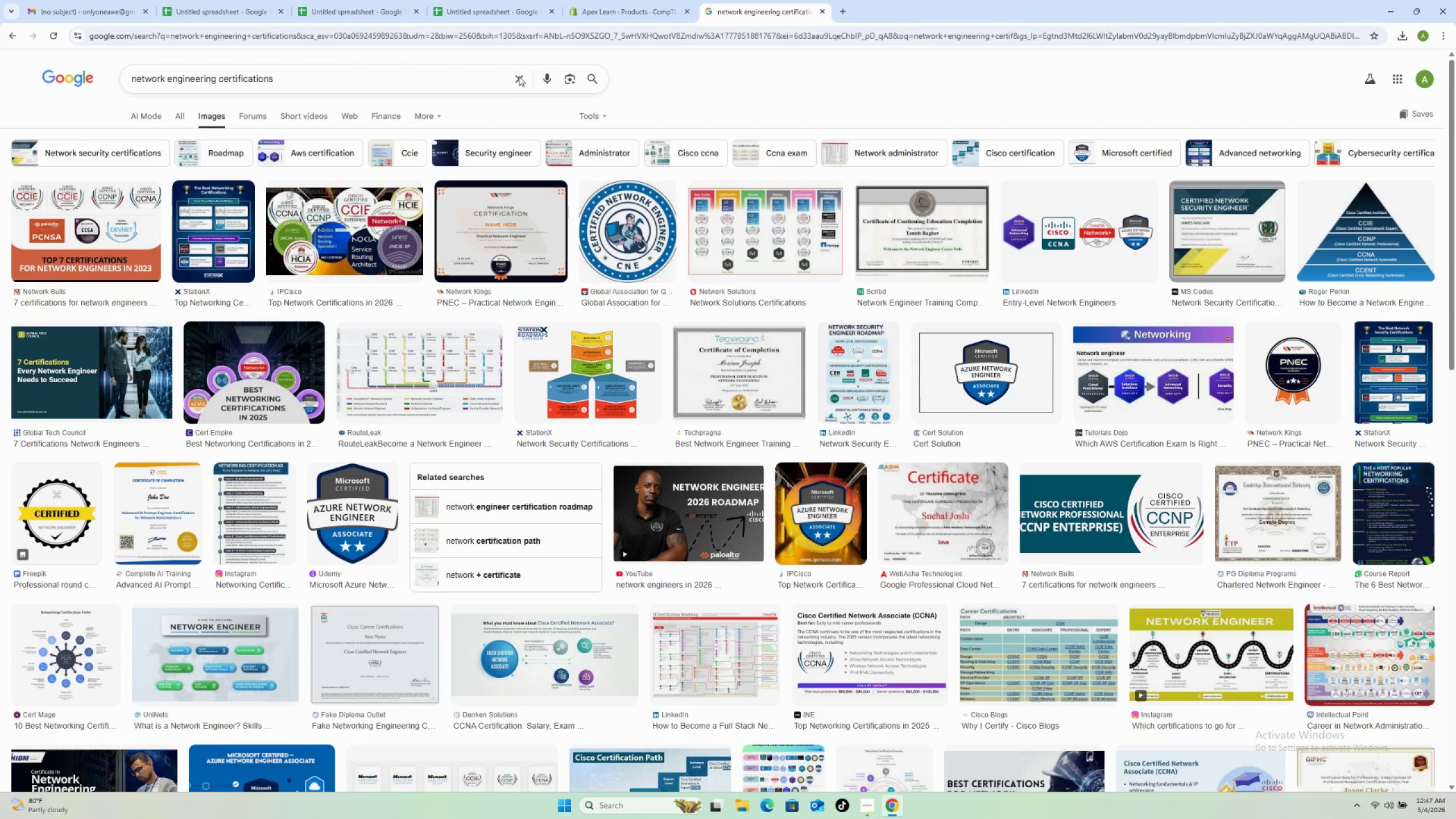 
wait(34.53)
 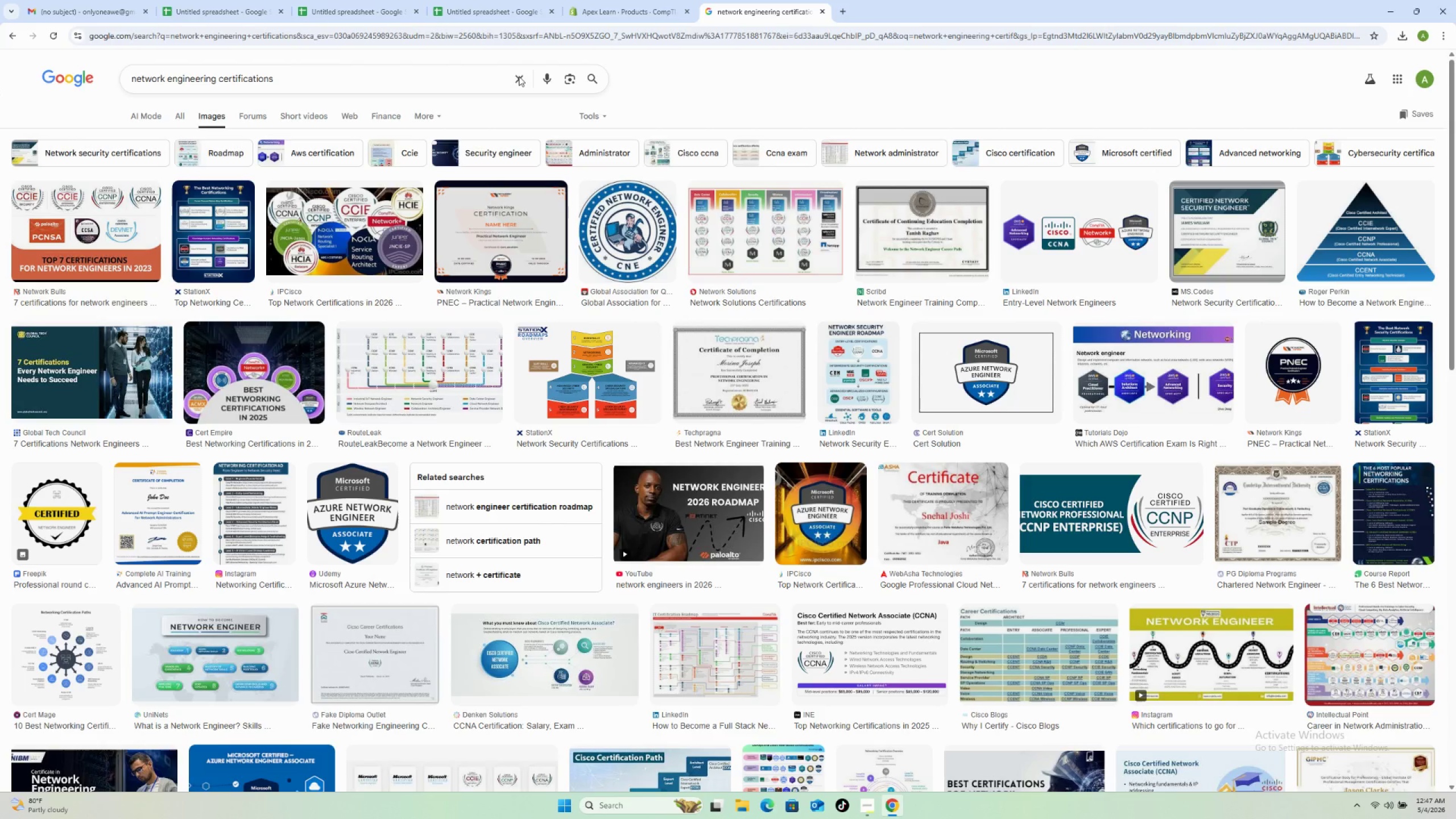 
left_click([605, 222])
 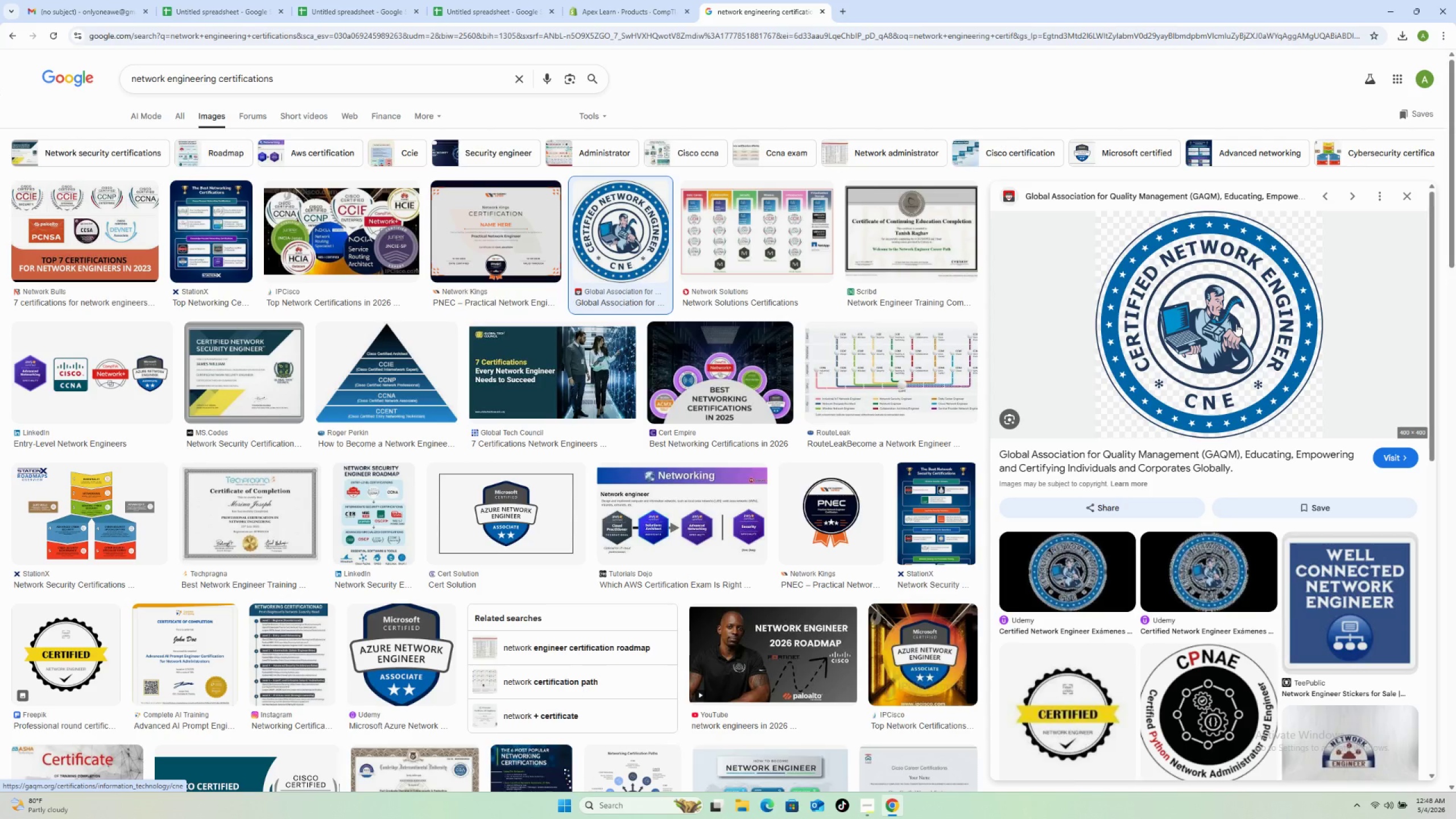 
wait(5.53)
 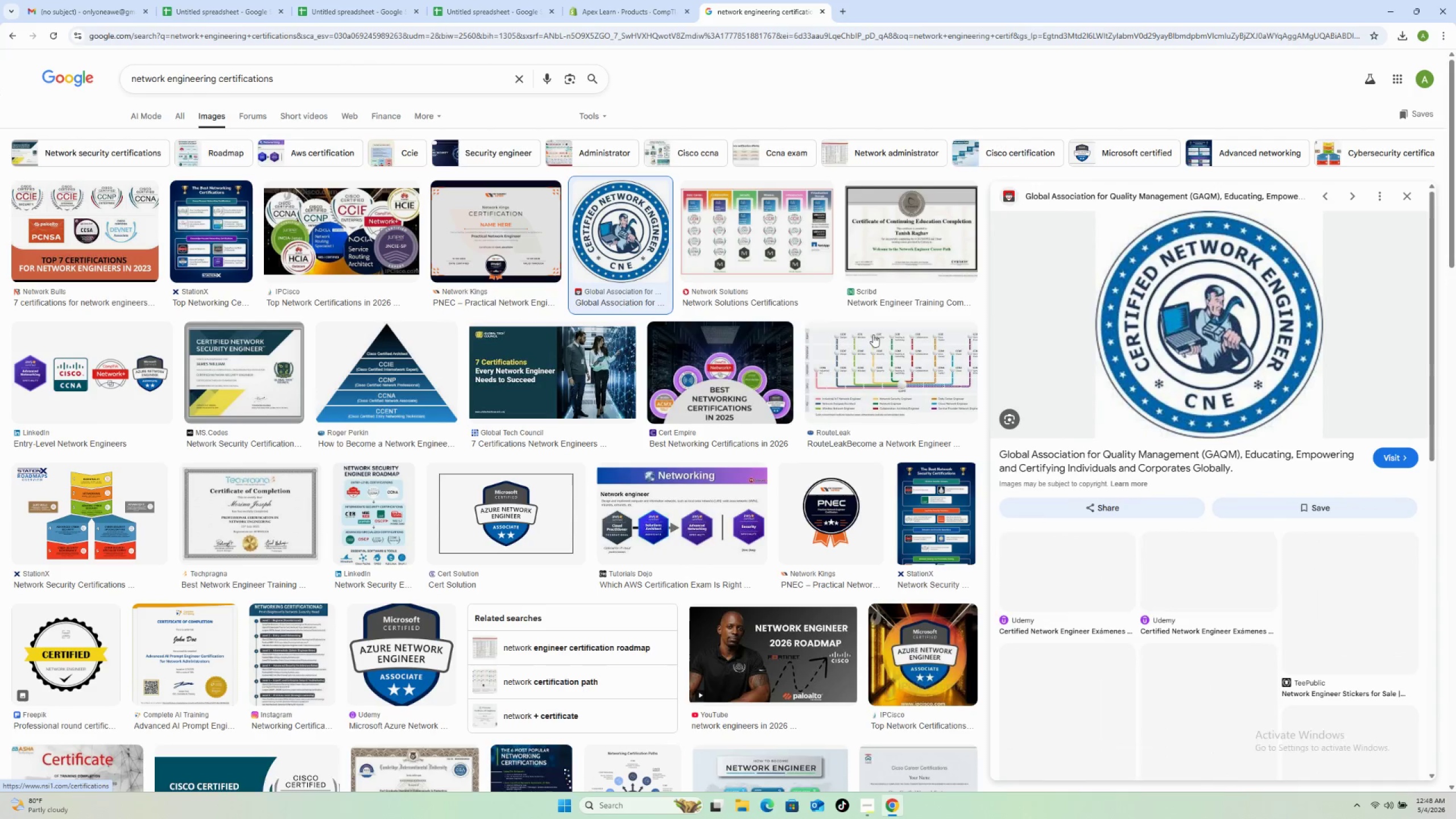 
right_click([1236, 324])
 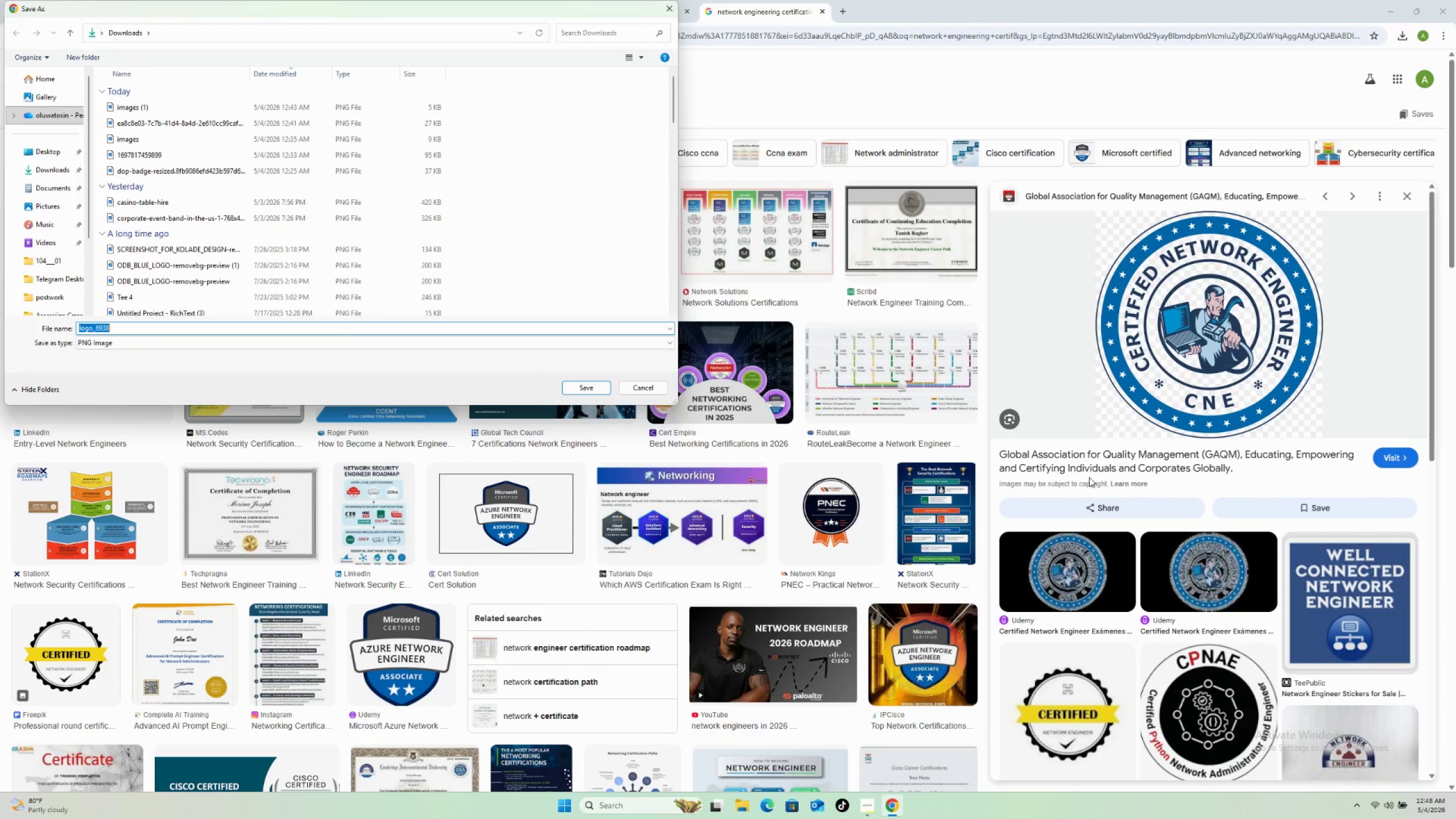 
wait(6.66)
 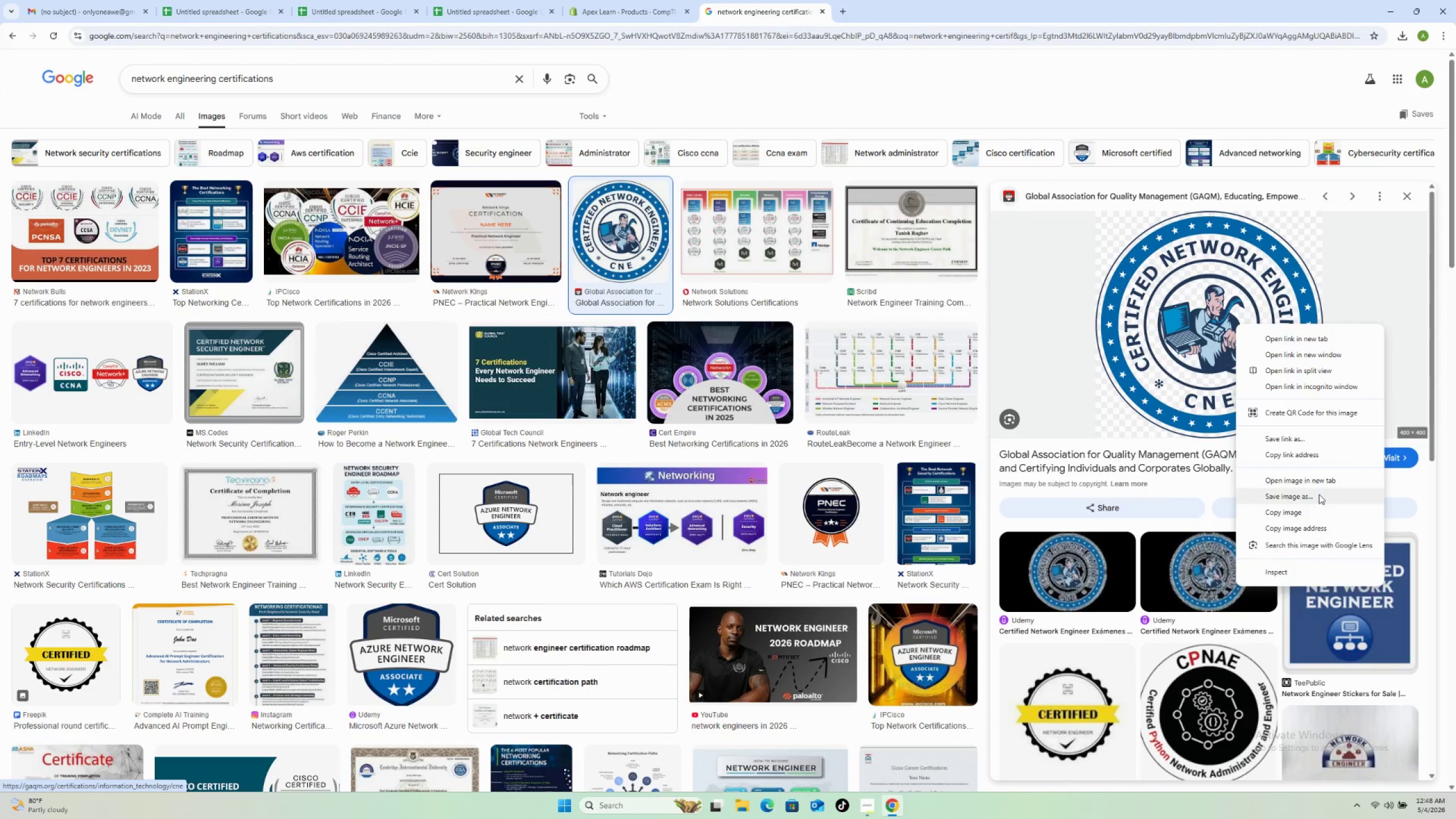 
left_click([590, 388])
 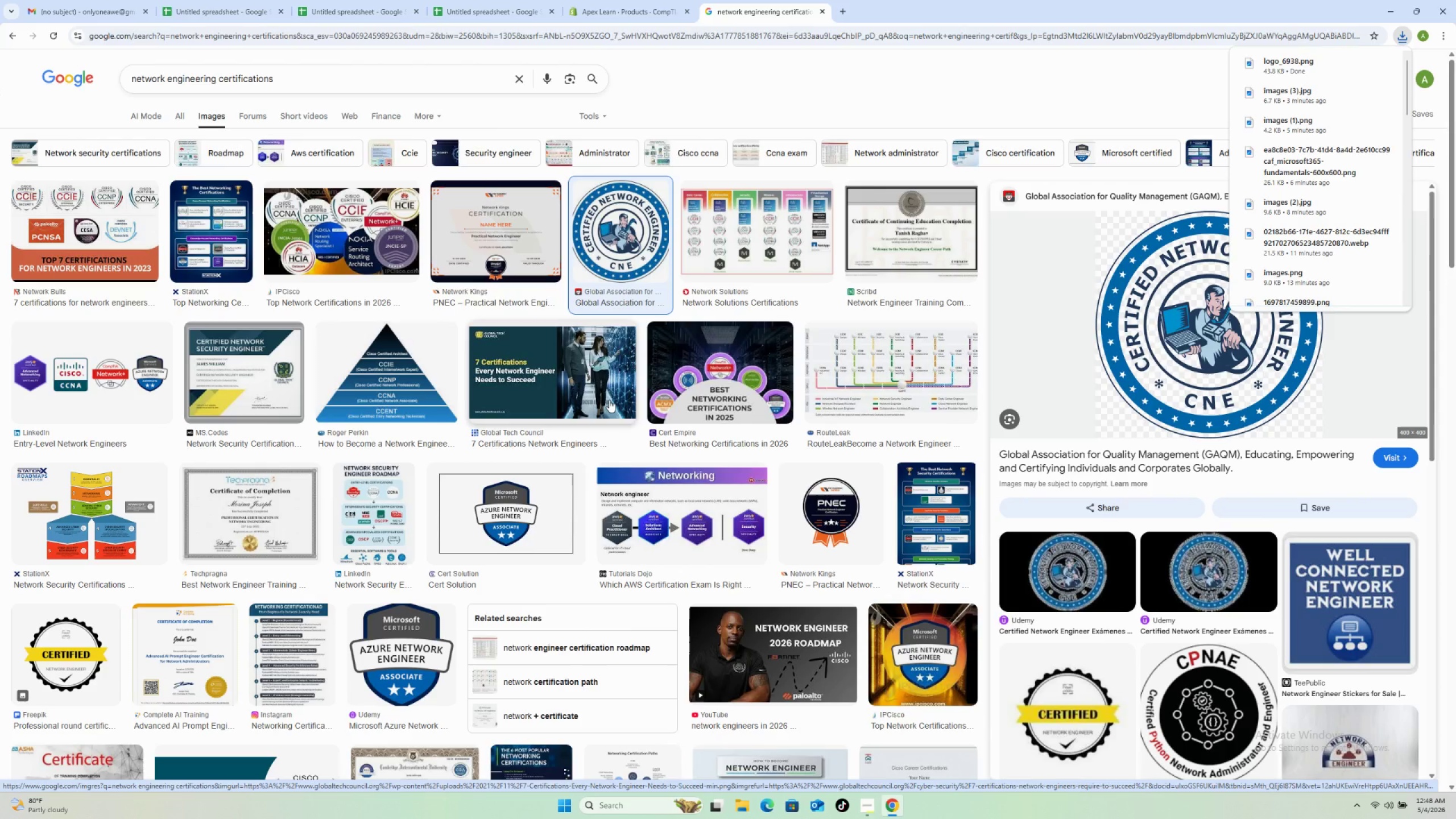 
wait(10.22)
 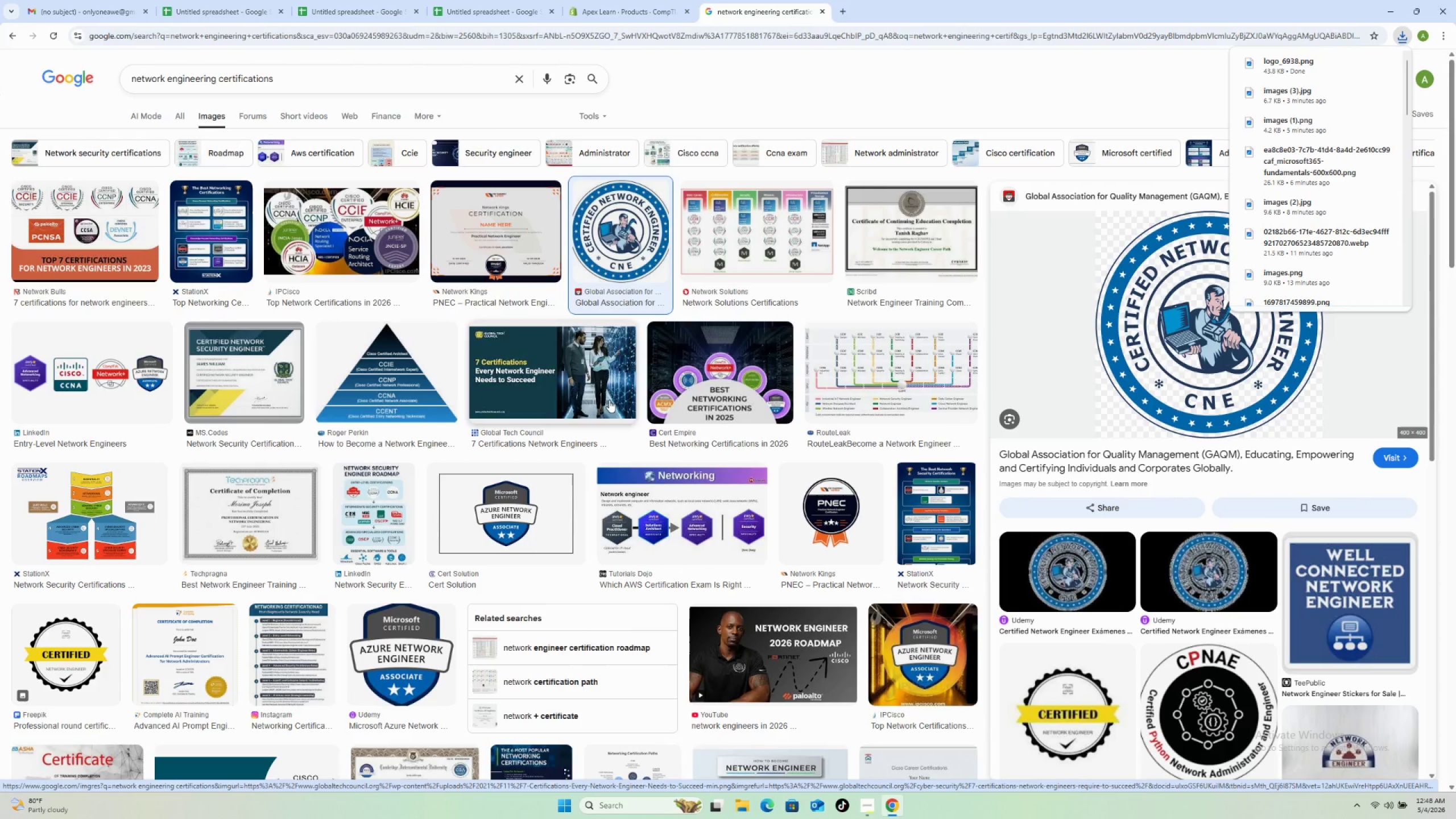 
left_click([631, 15])
 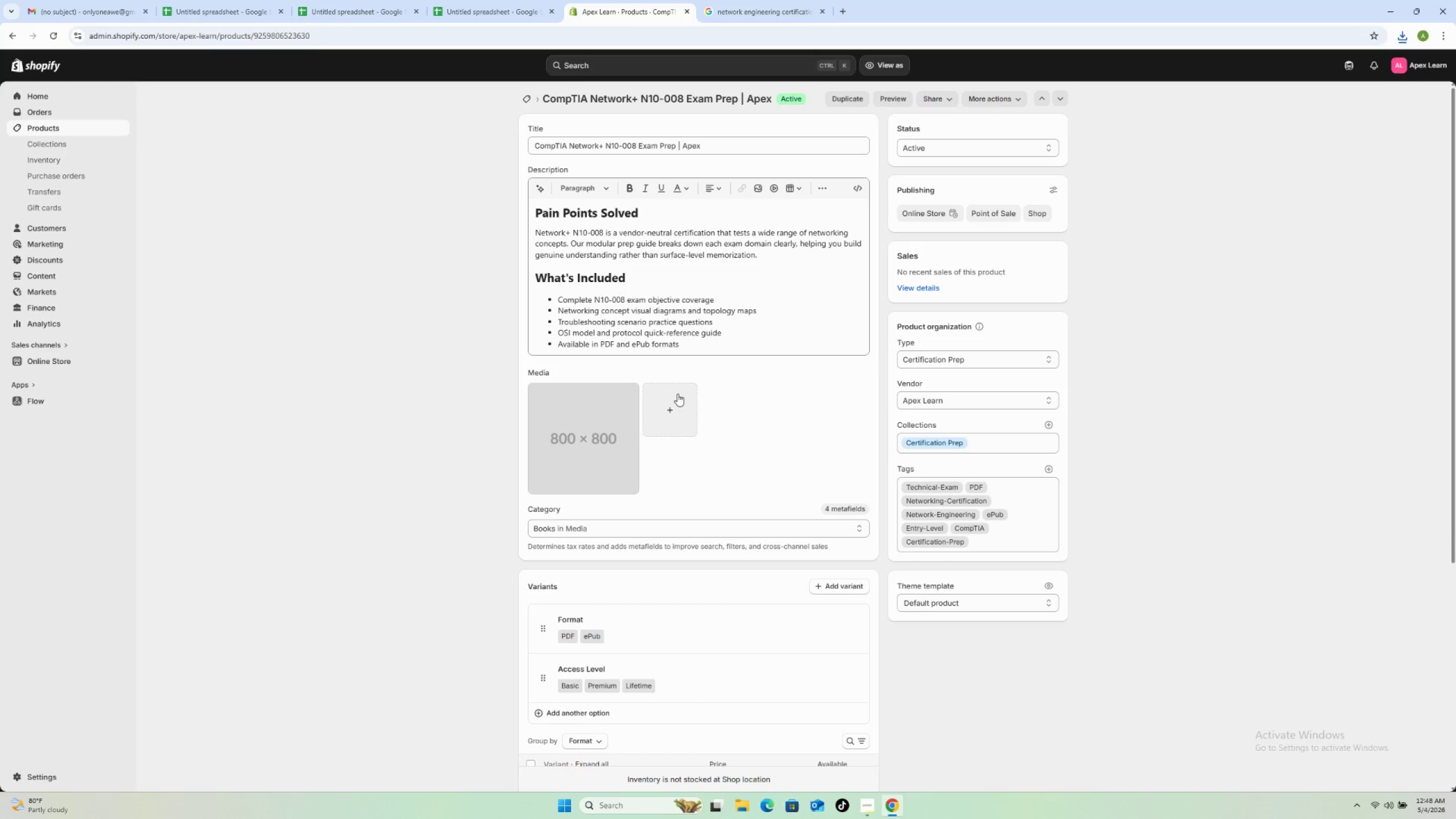 
left_click([677, 394])
 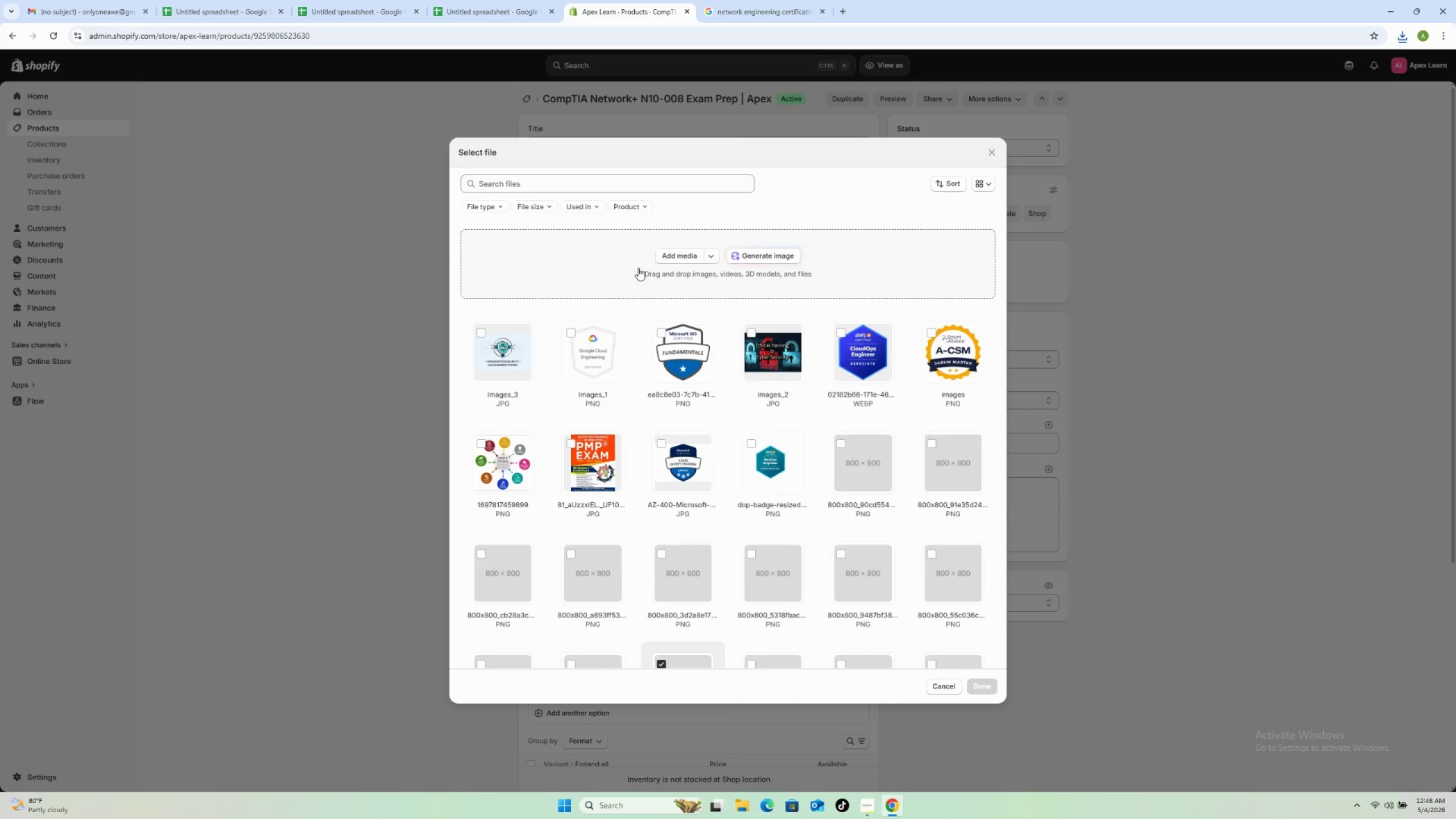 
left_click([675, 249])
 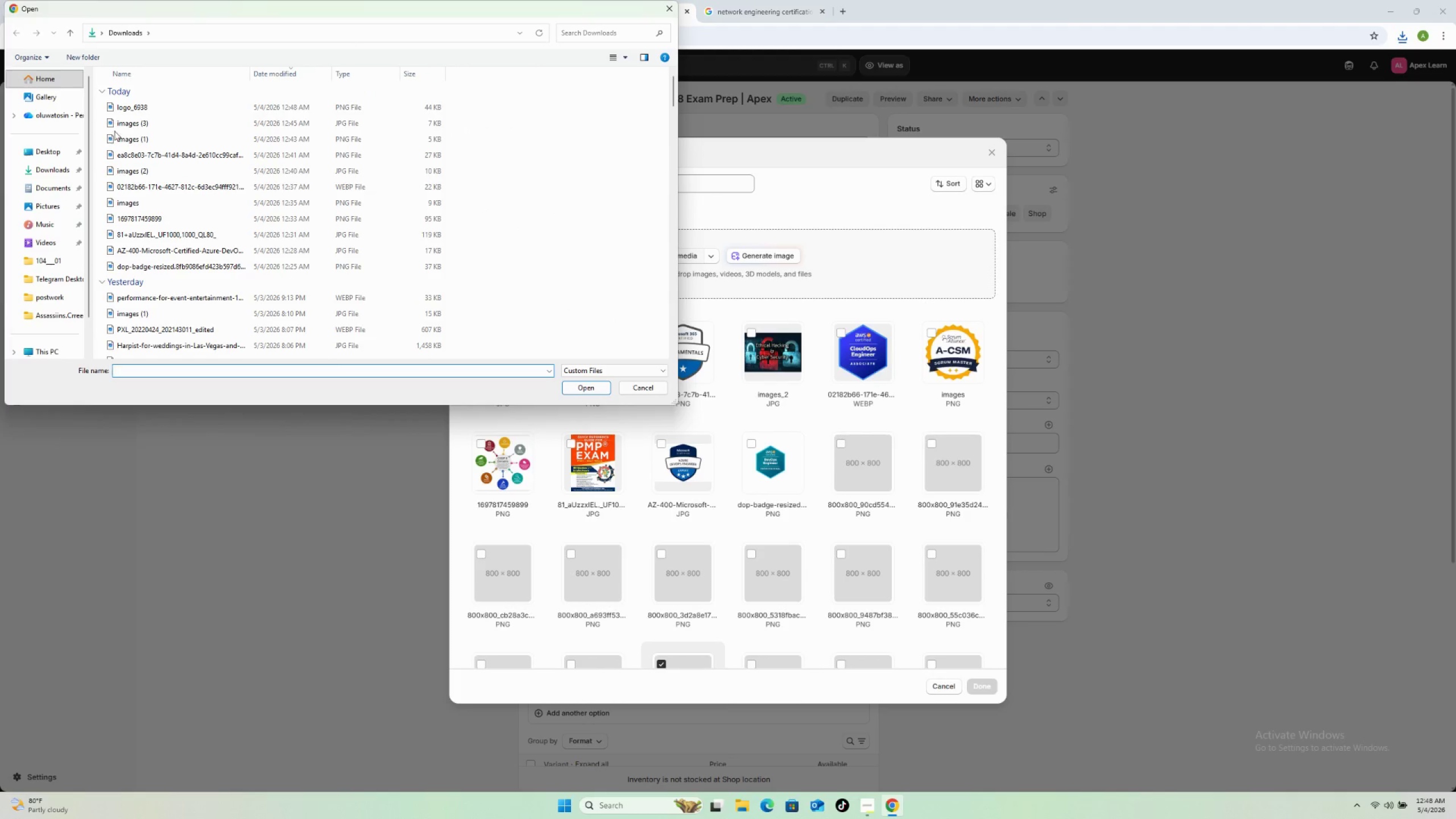 
left_click([127, 104])
 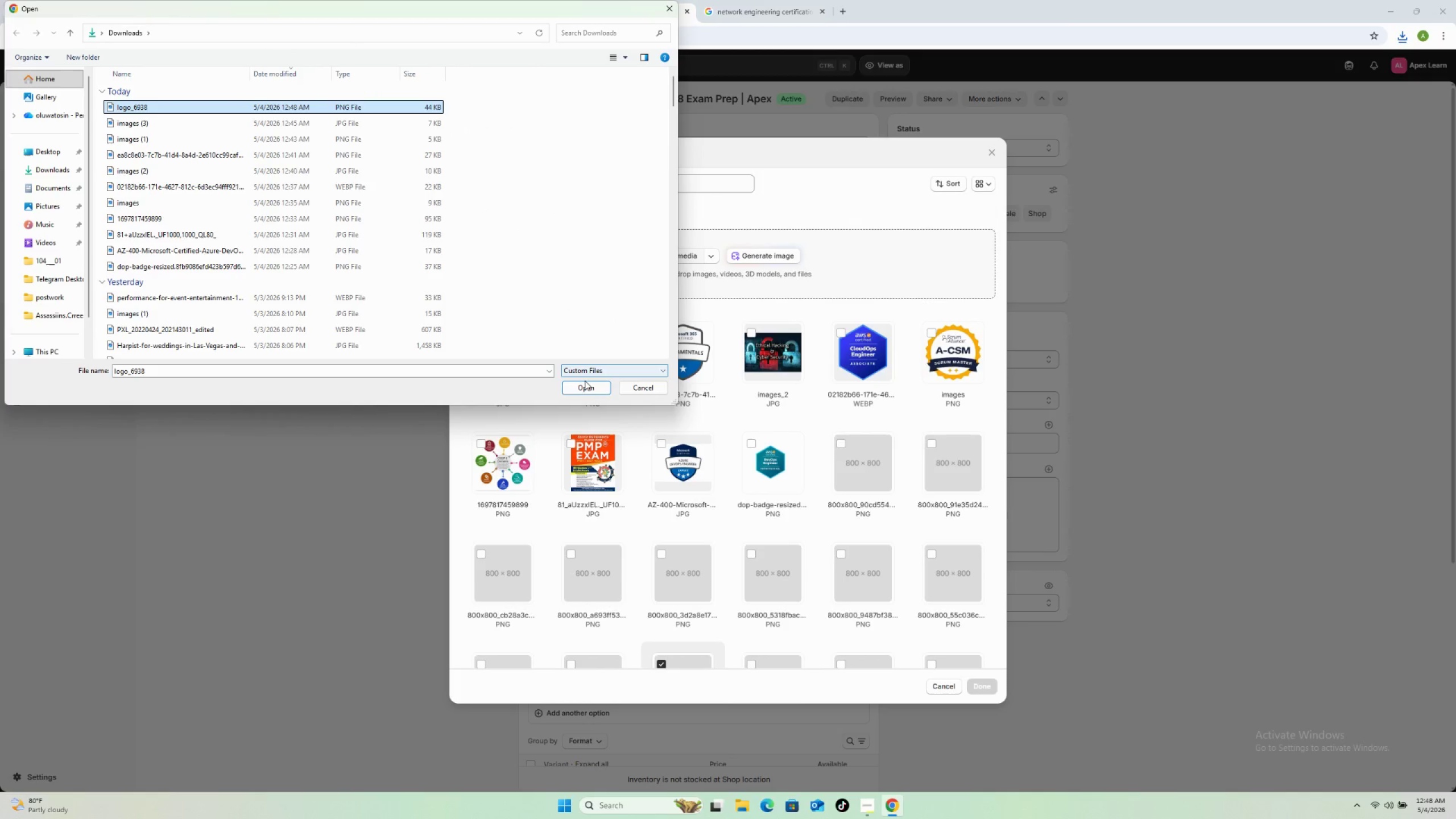 
left_click([587, 385])
 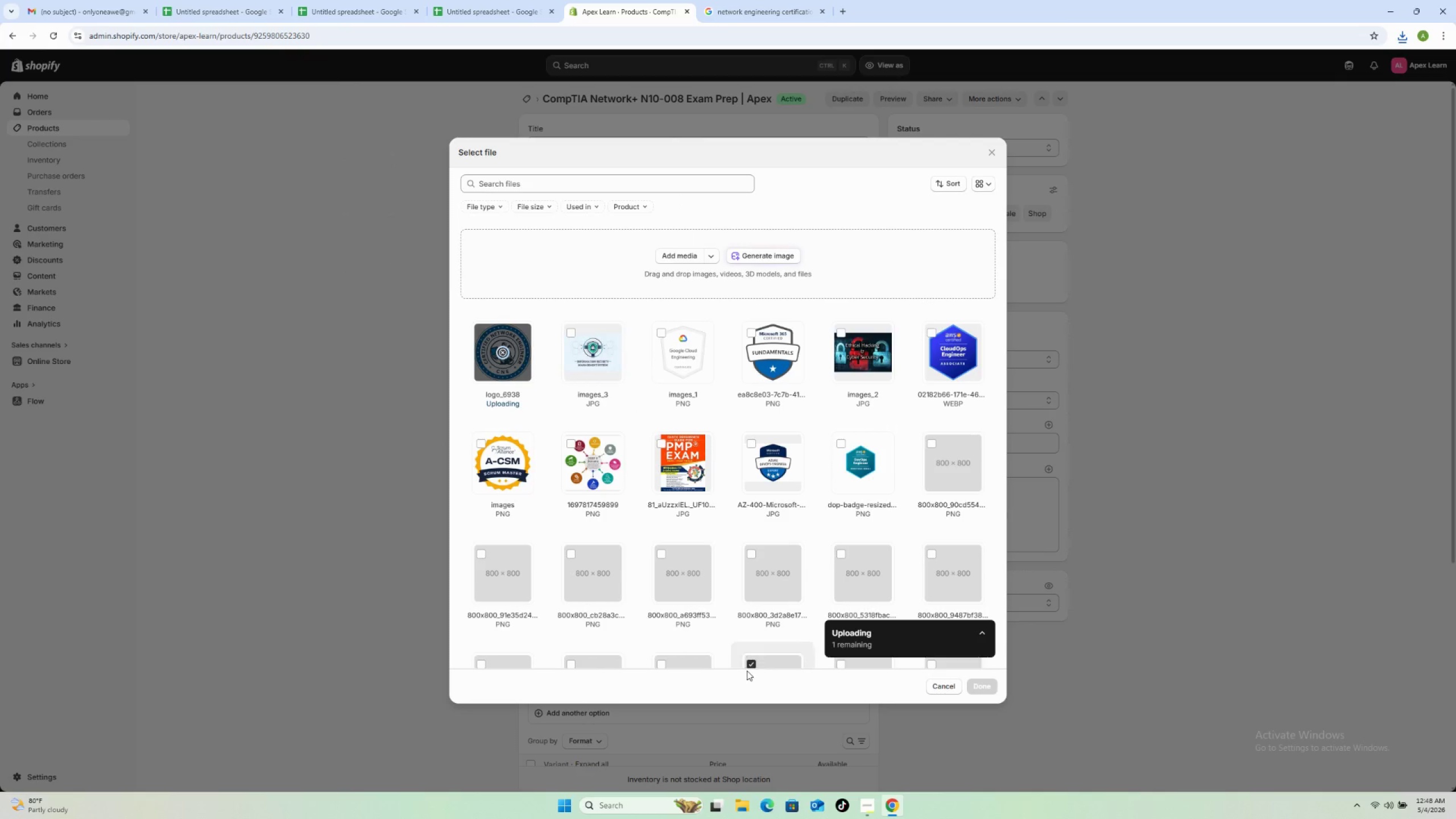 
left_click([750, 663])
 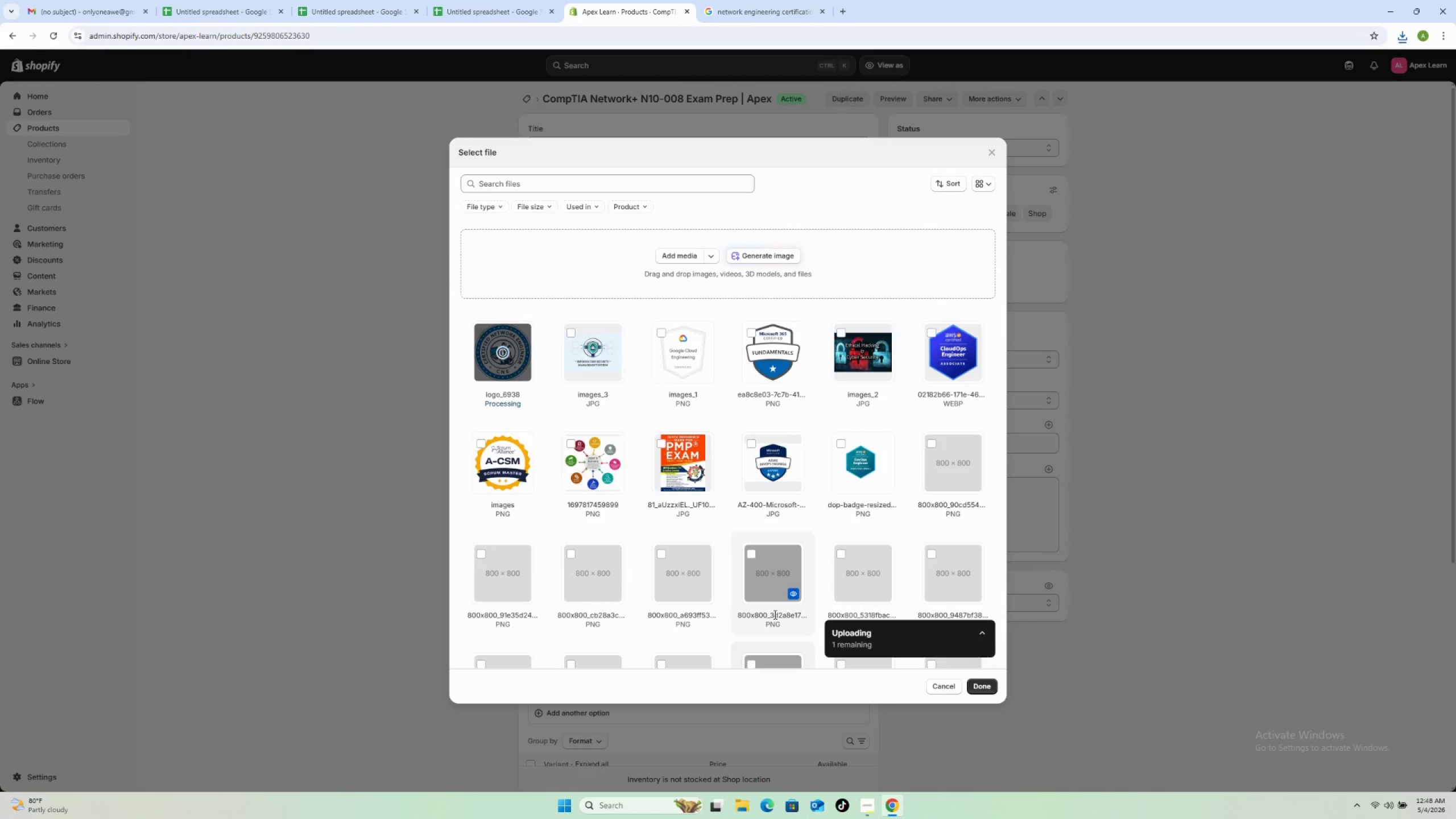 
scroll: coordinate [775, 611], scroll_direction: down, amount: 3.0
 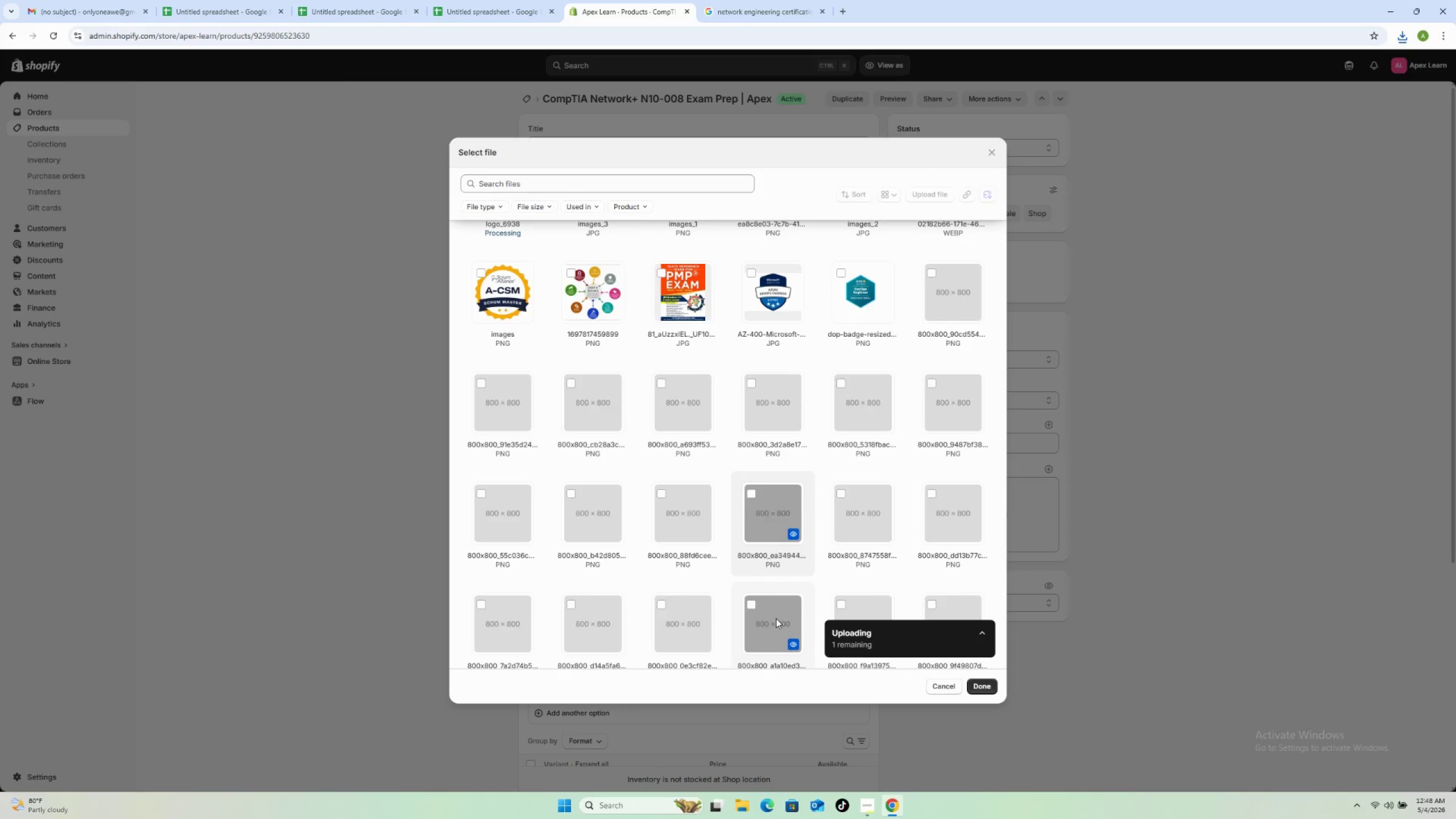 
scroll: coordinate [776, 618], scroll_direction: up, amount: 4.0
 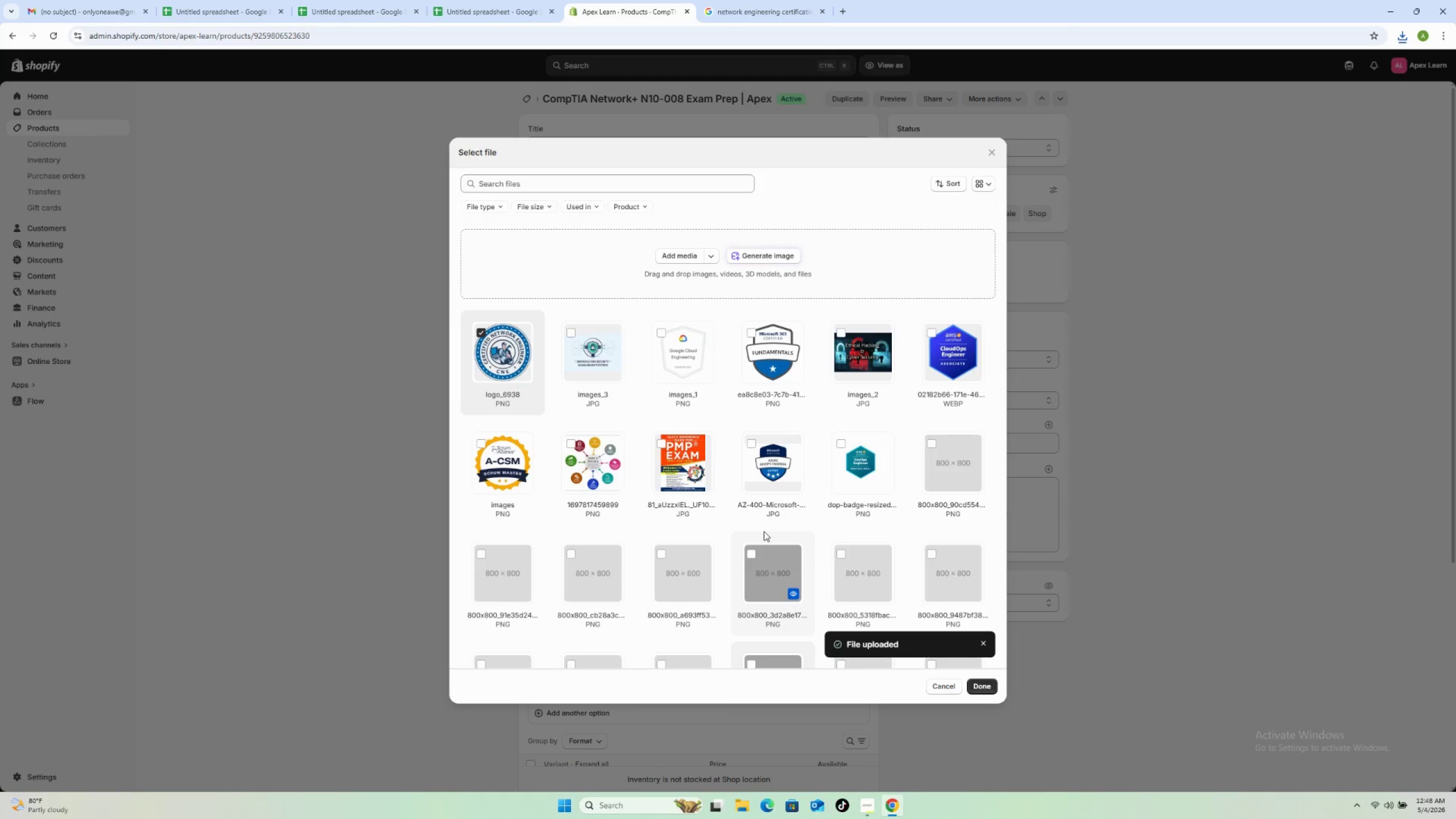 
wait(14.72)
 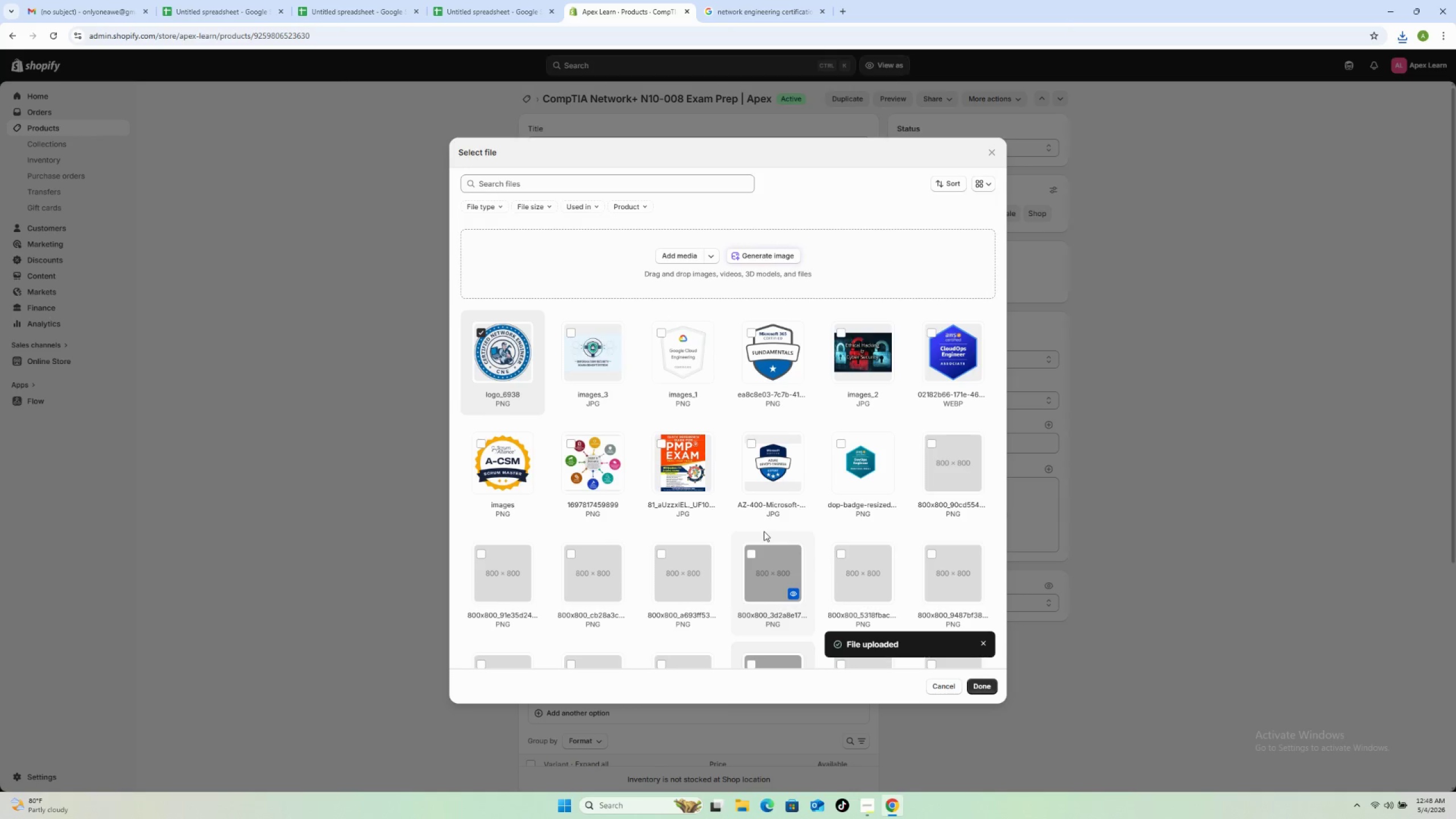 
left_click([977, 683])
 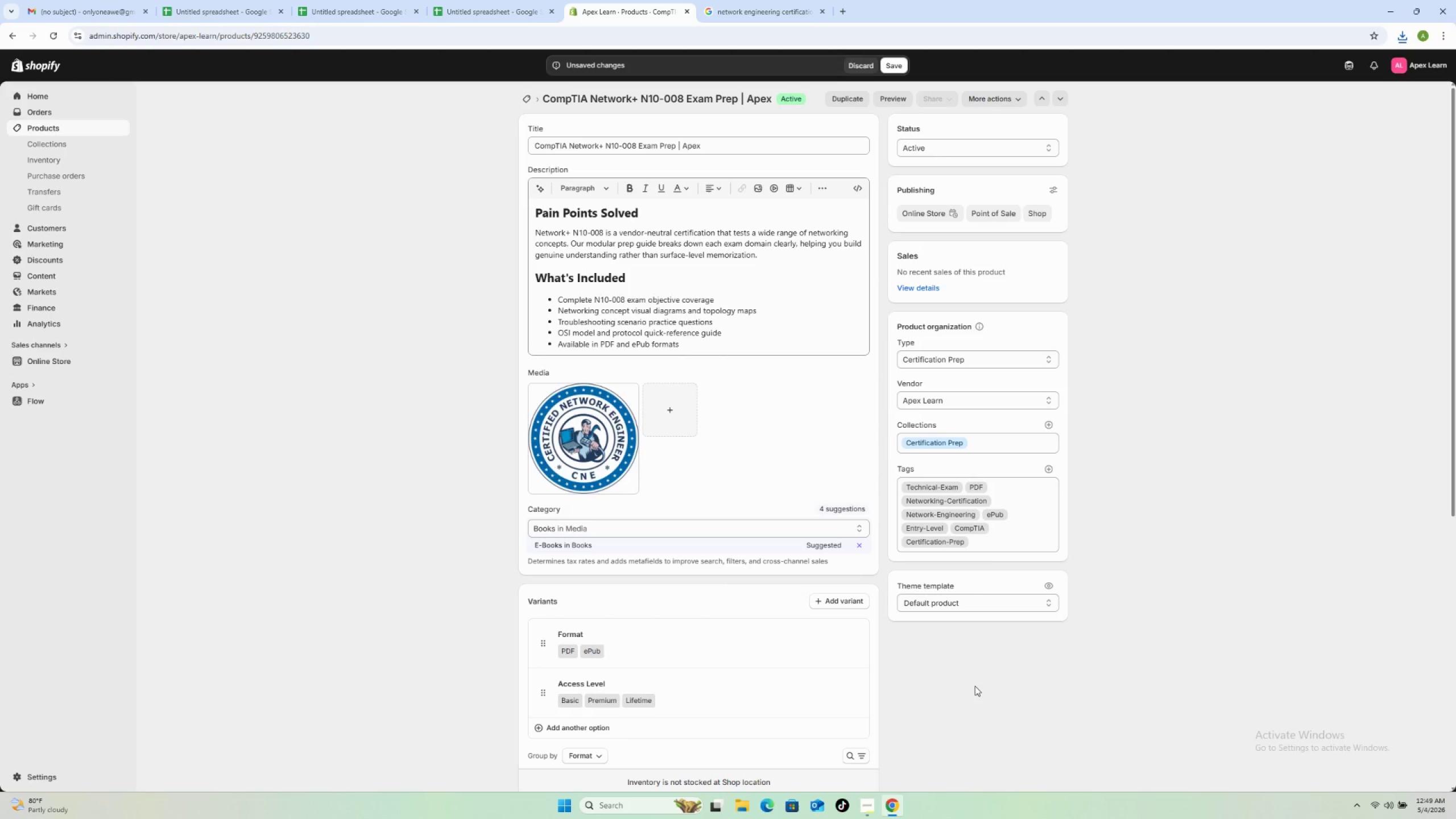 
wait(26.66)
 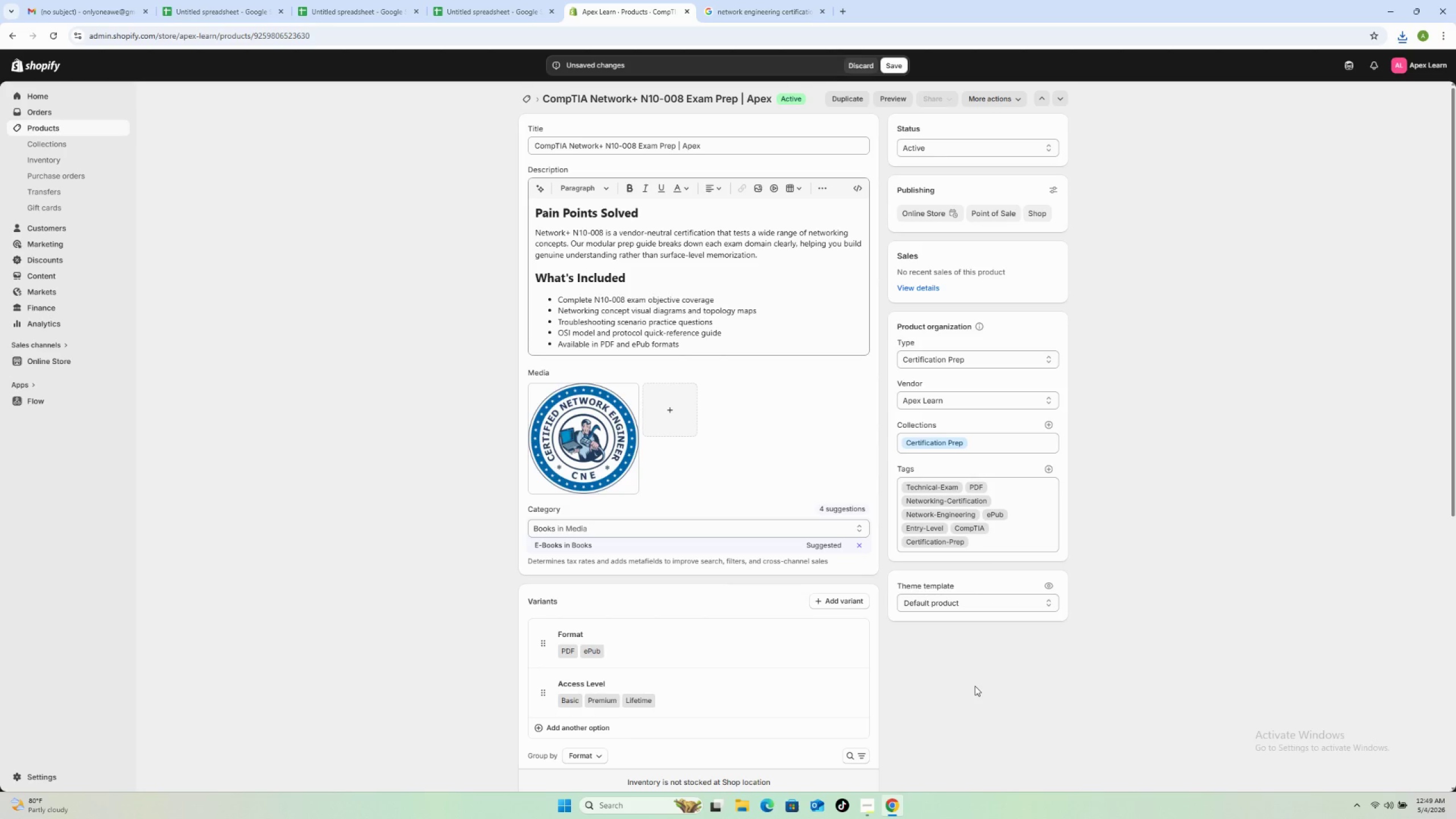 
left_click([903, 67])
 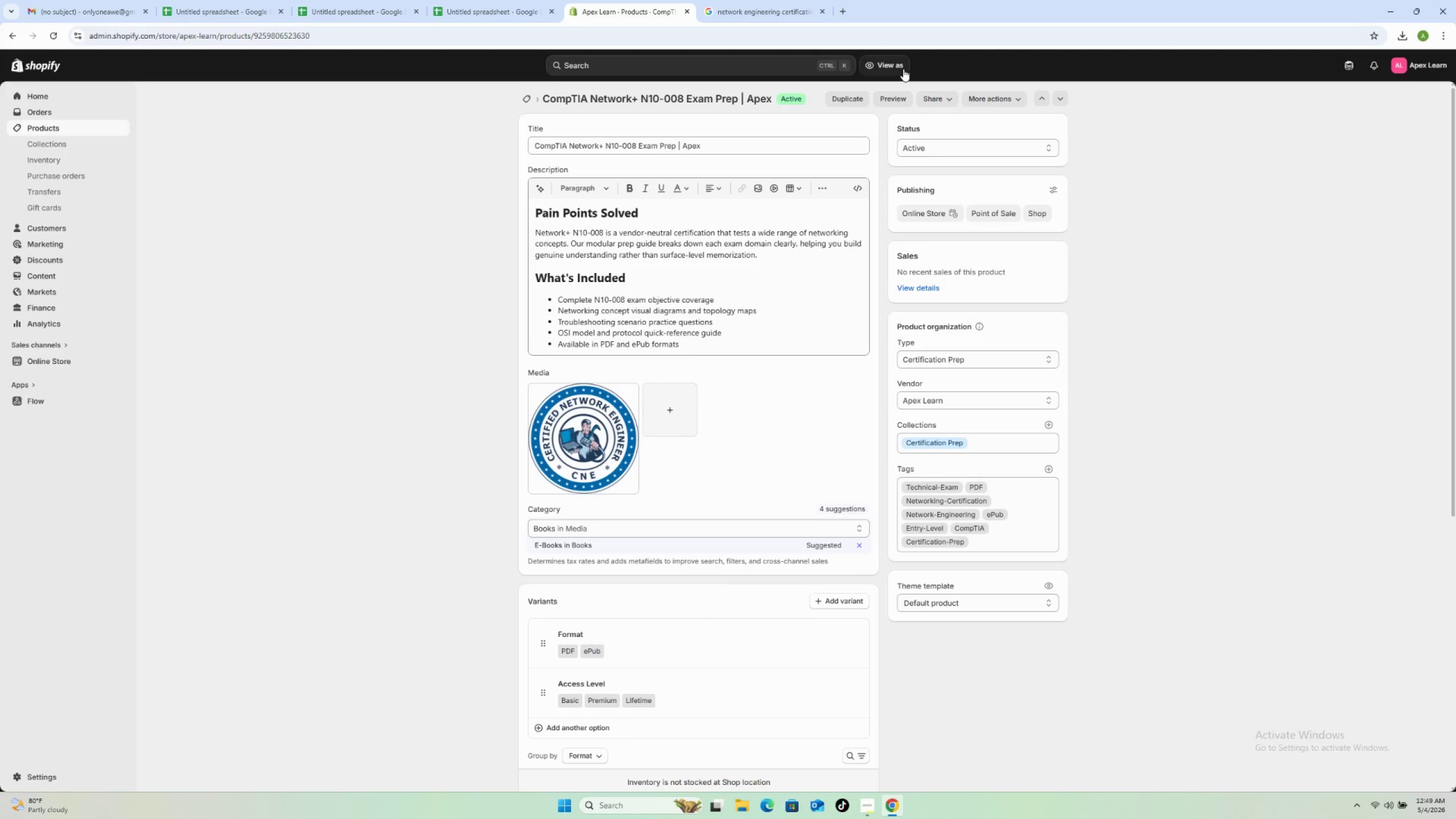 
wait(16.7)
 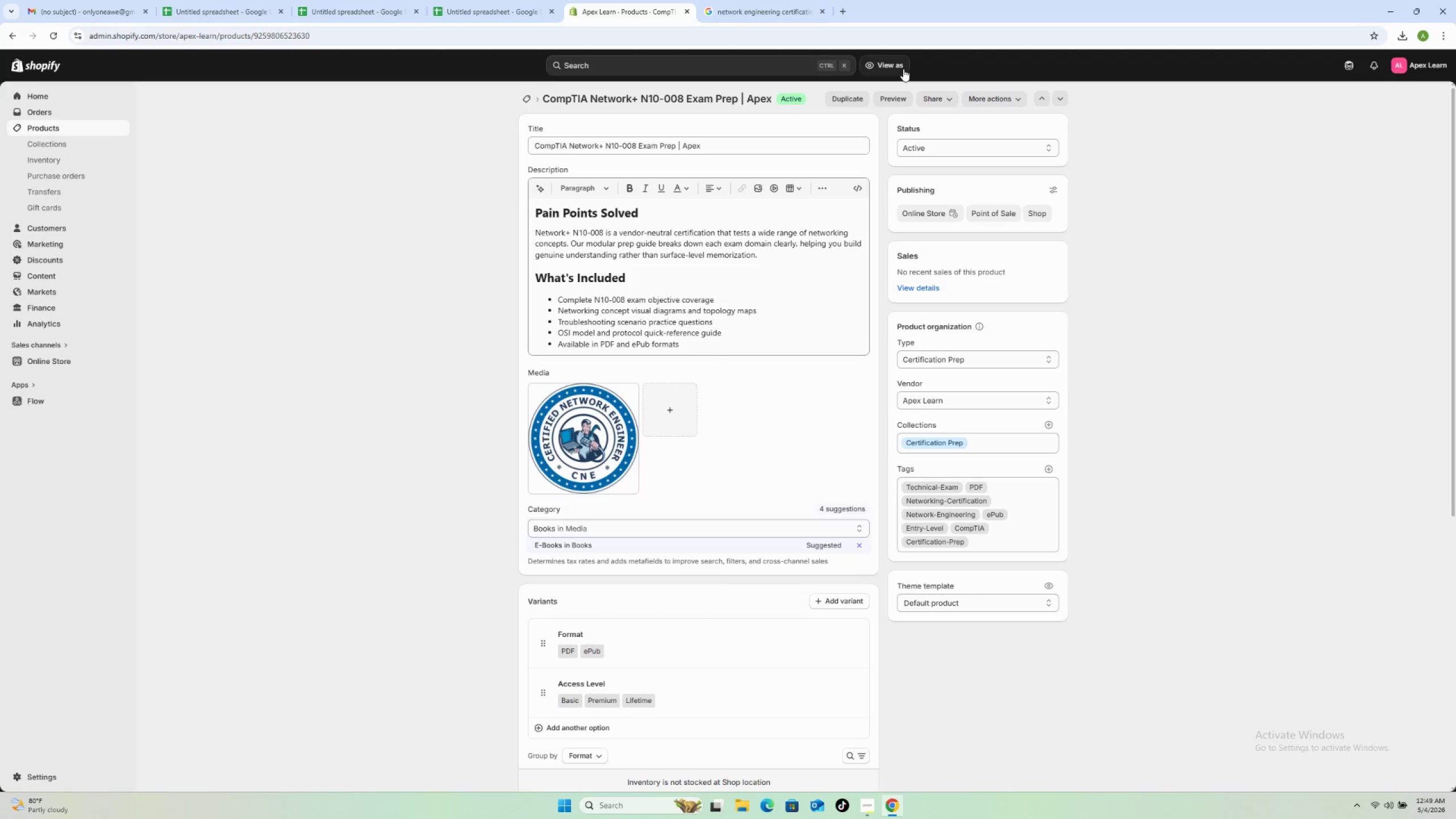 
left_click([528, 101])
 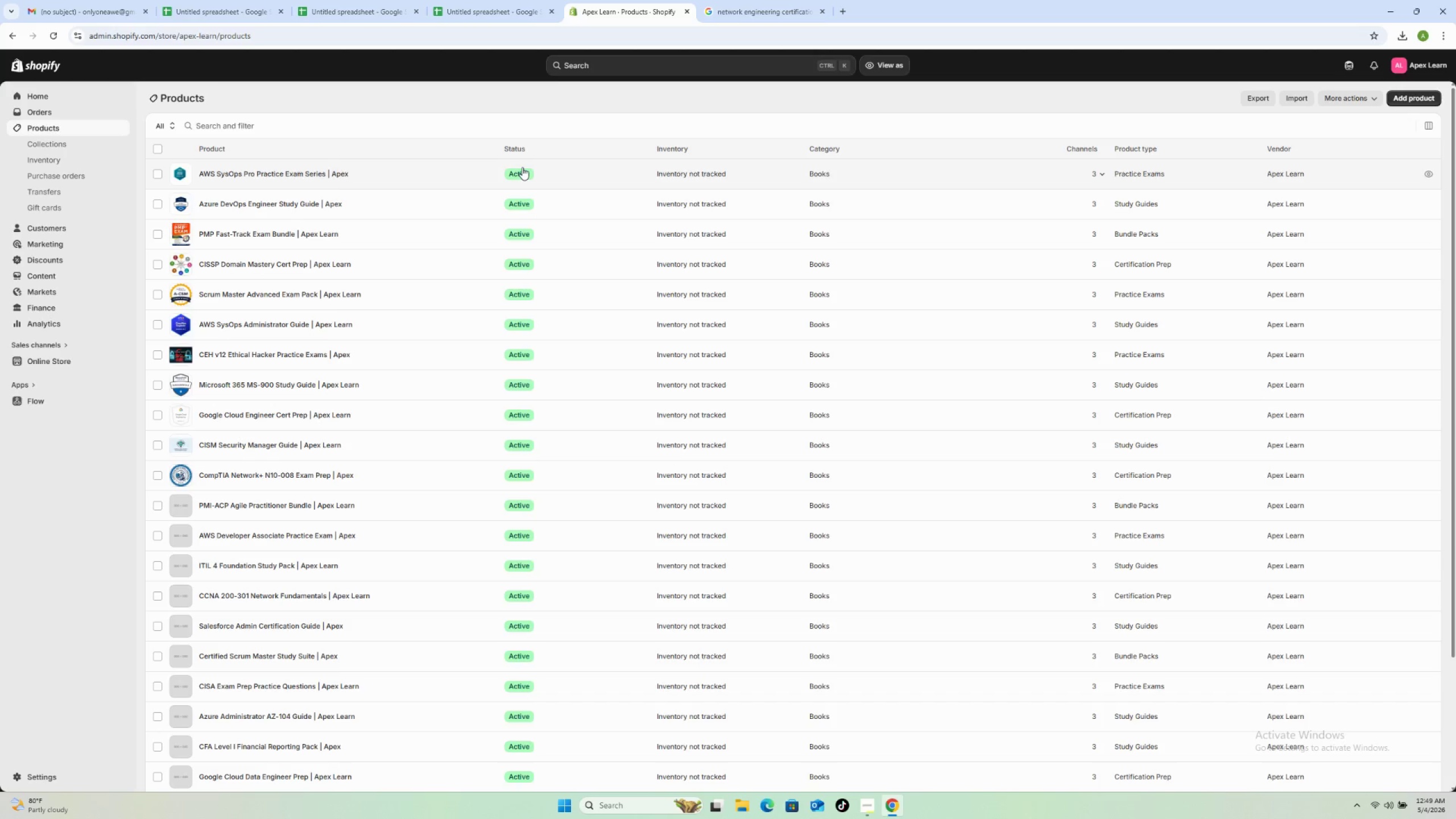 
wait(13.75)
 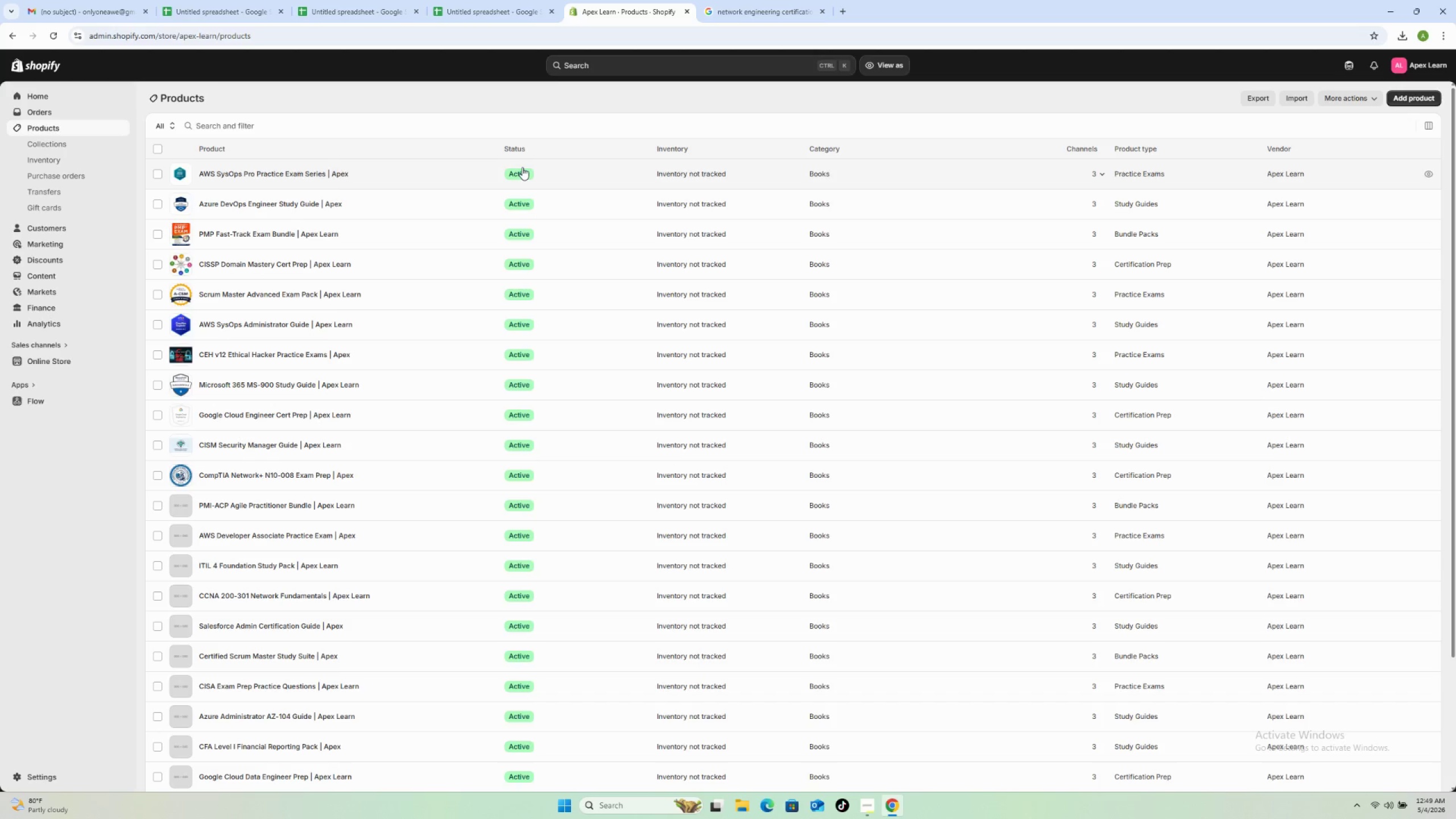 
scroll: coordinate [403, 500], scroll_direction: down, amount: 5.0
 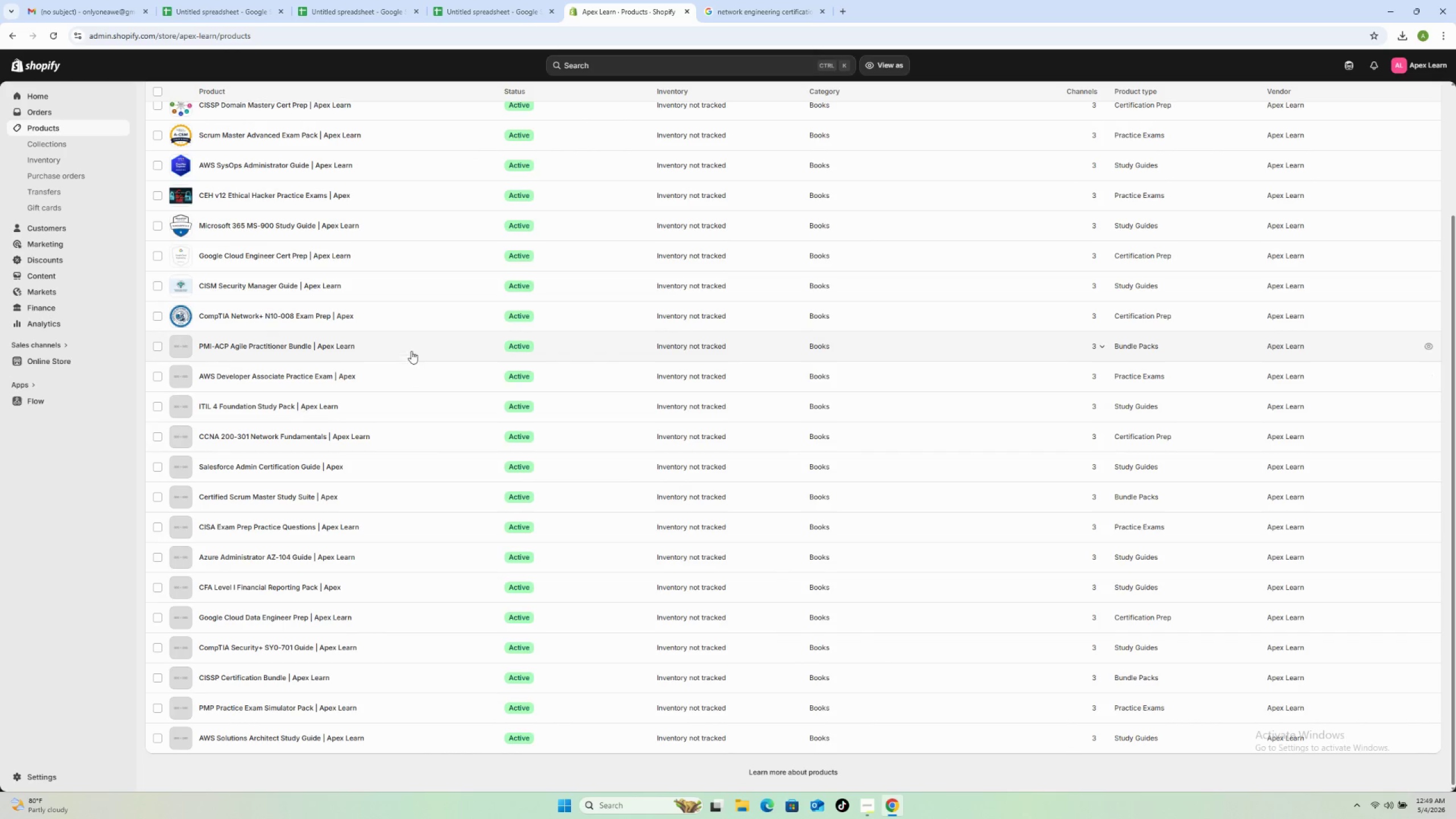 
left_click([412, 346])
 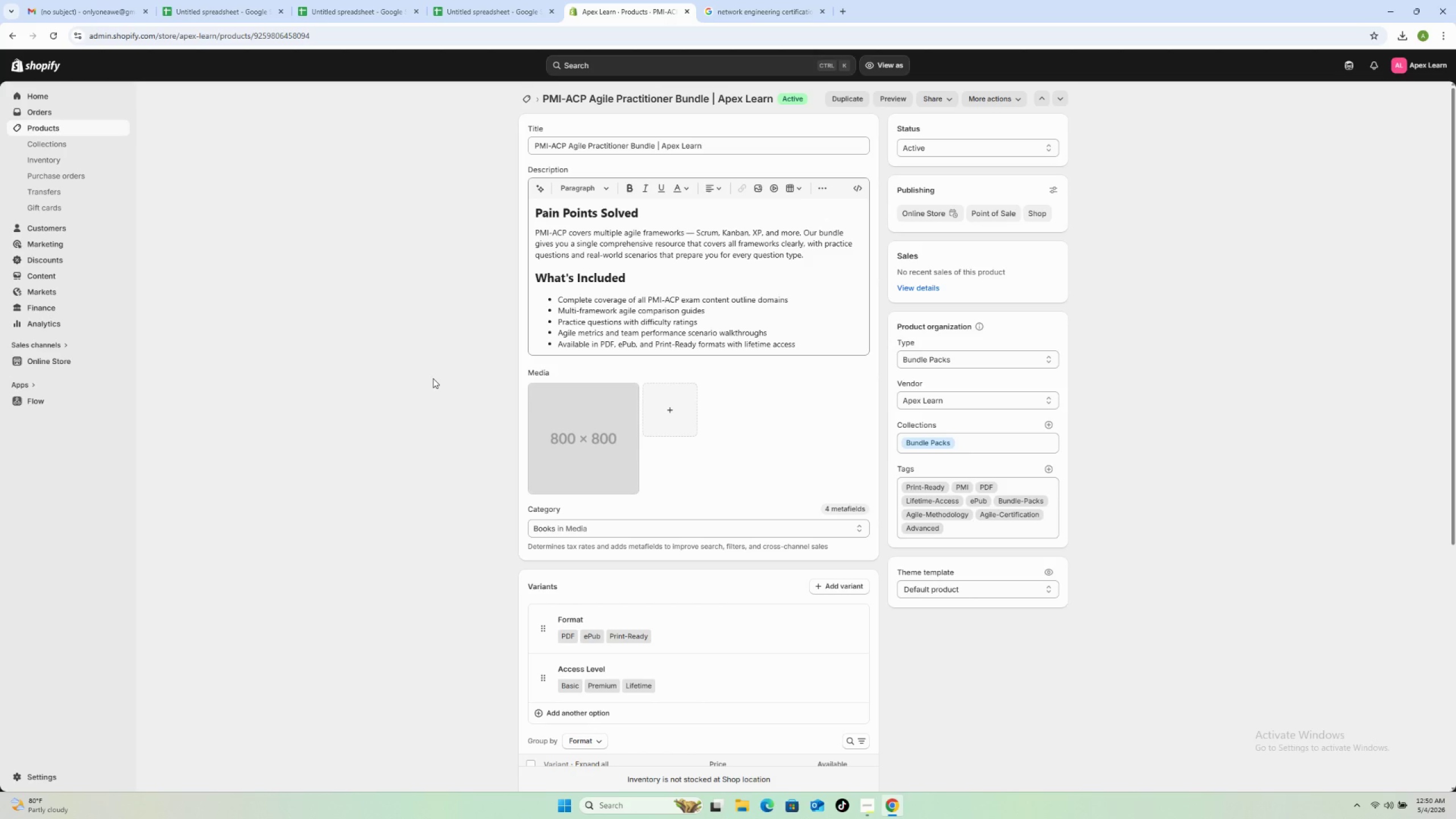 
wait(18.55)
 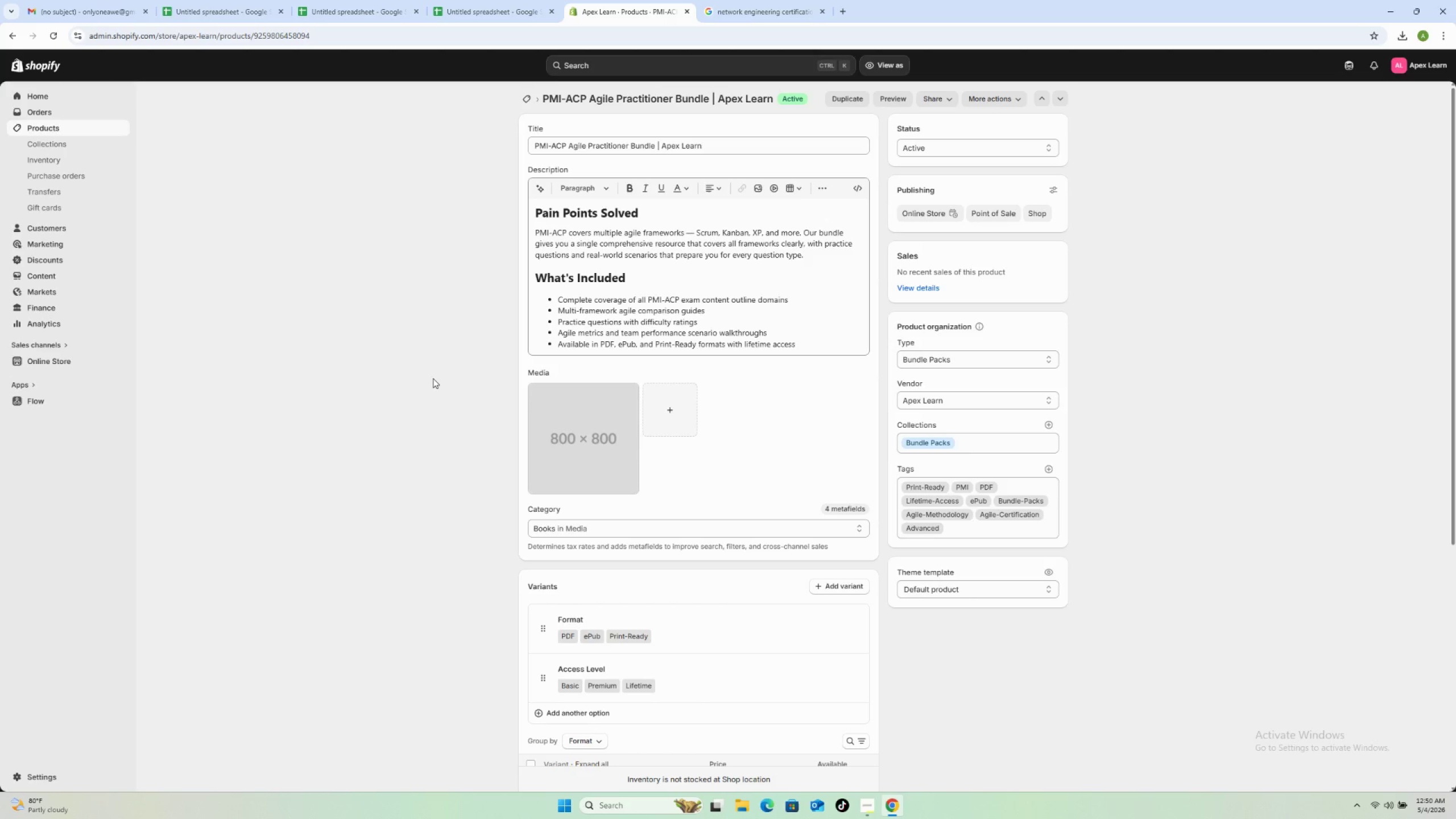 
left_click_drag(start_coordinate=[772, 4], to_coordinate=[772, 7])
 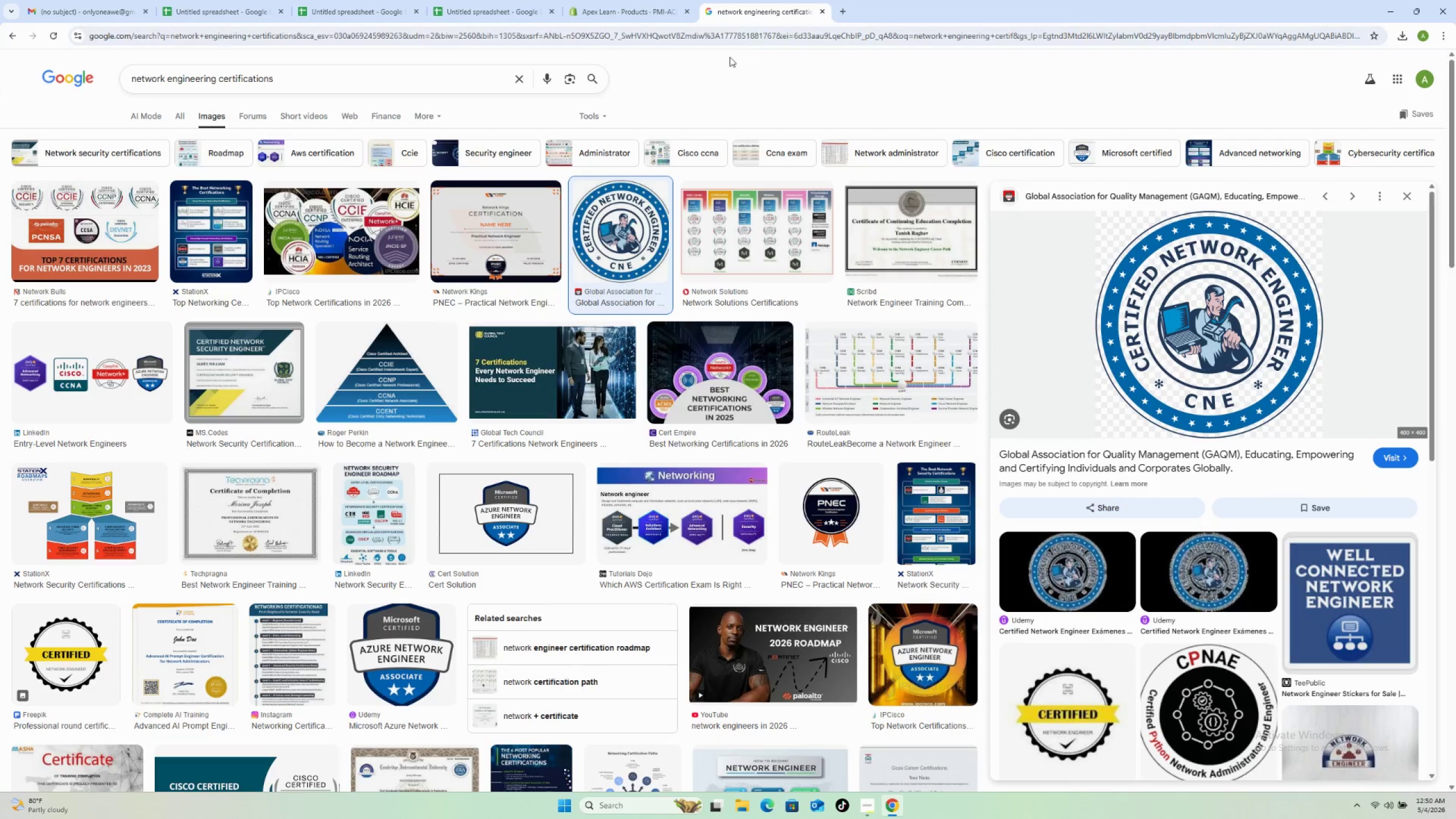 
wait(11.72)
 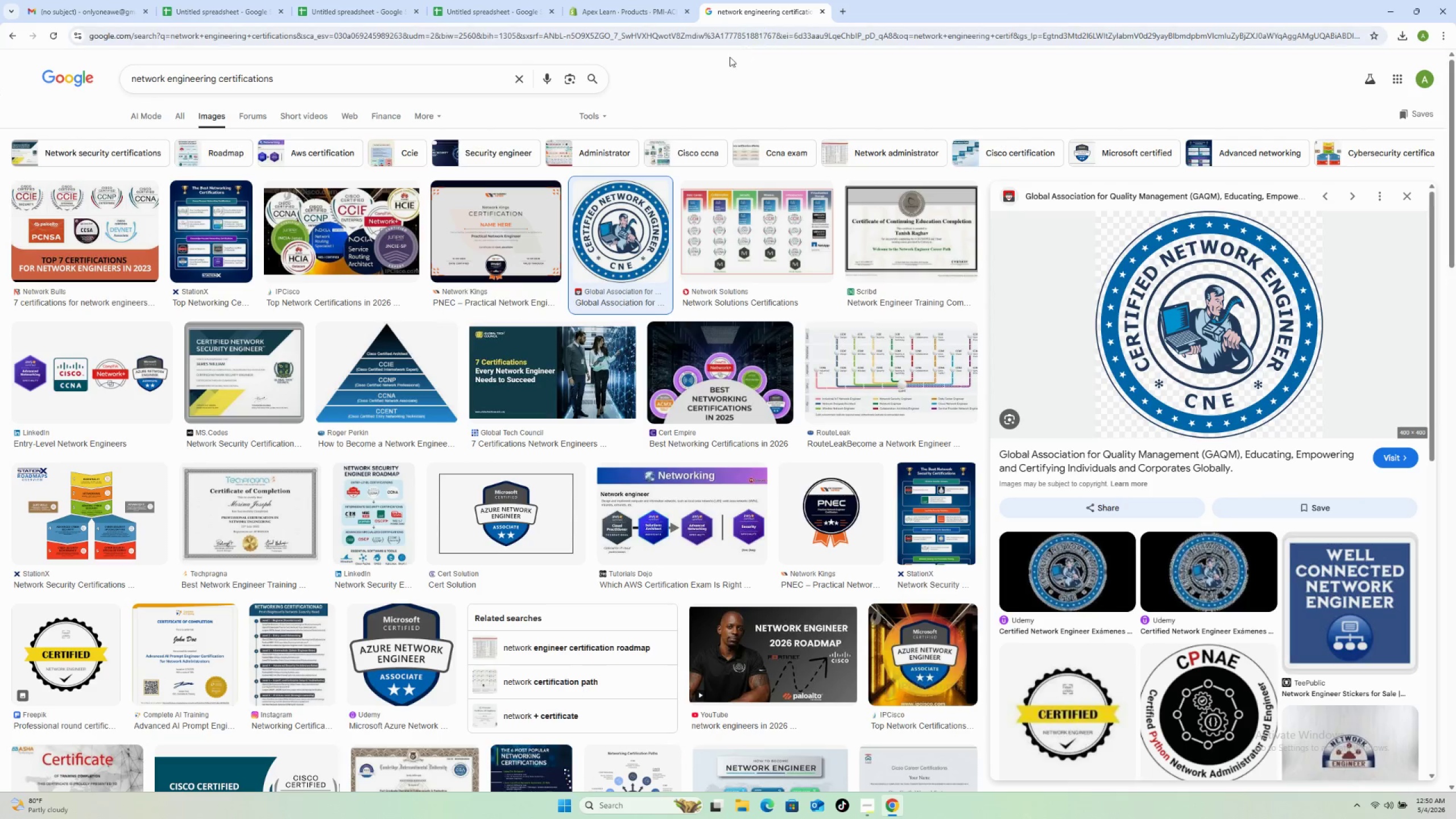 
left_click_drag(start_coordinate=[216, 80], to_coordinate=[115, 84])
 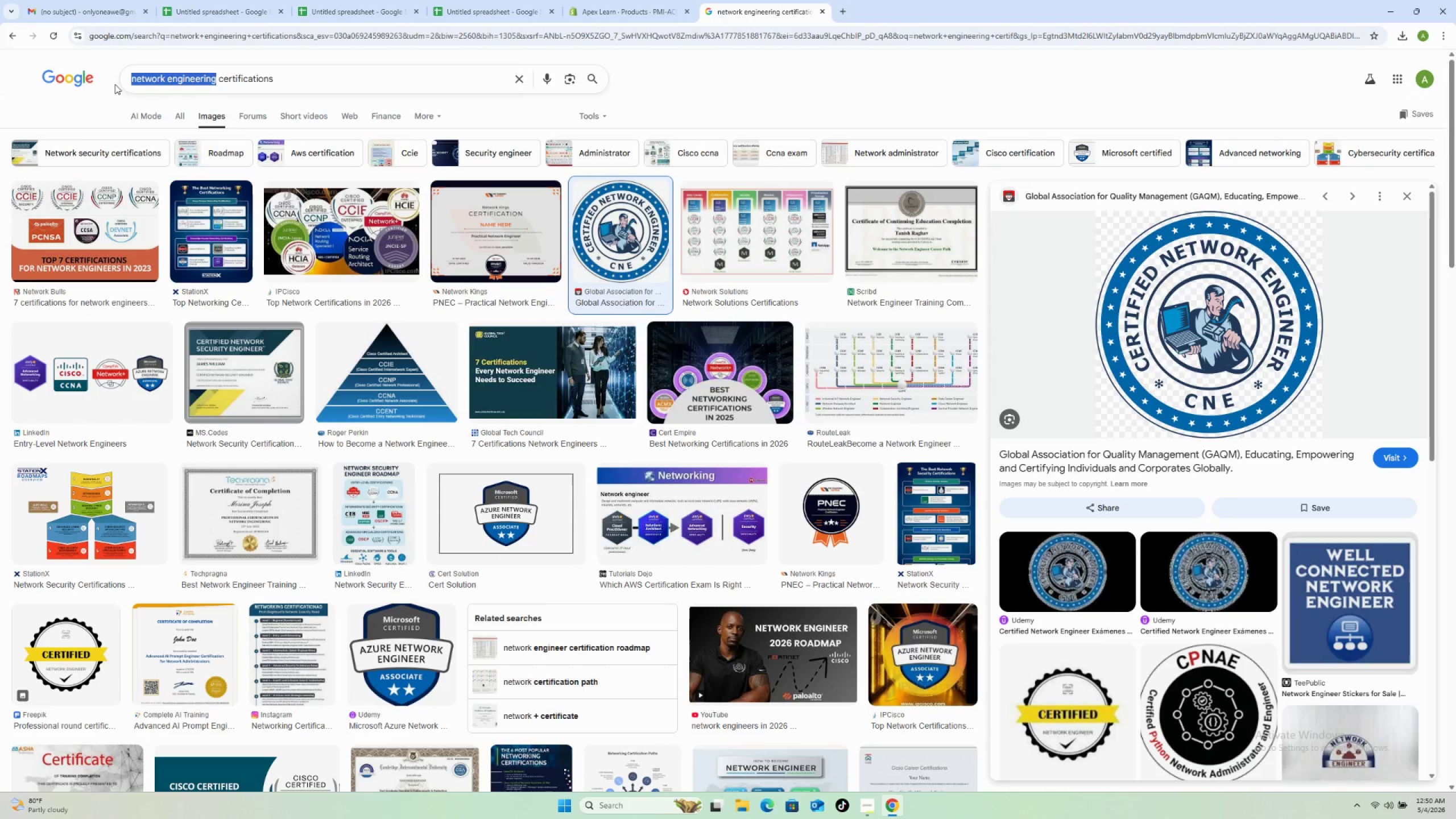 
type(agile practioner )
key(Backspace)
 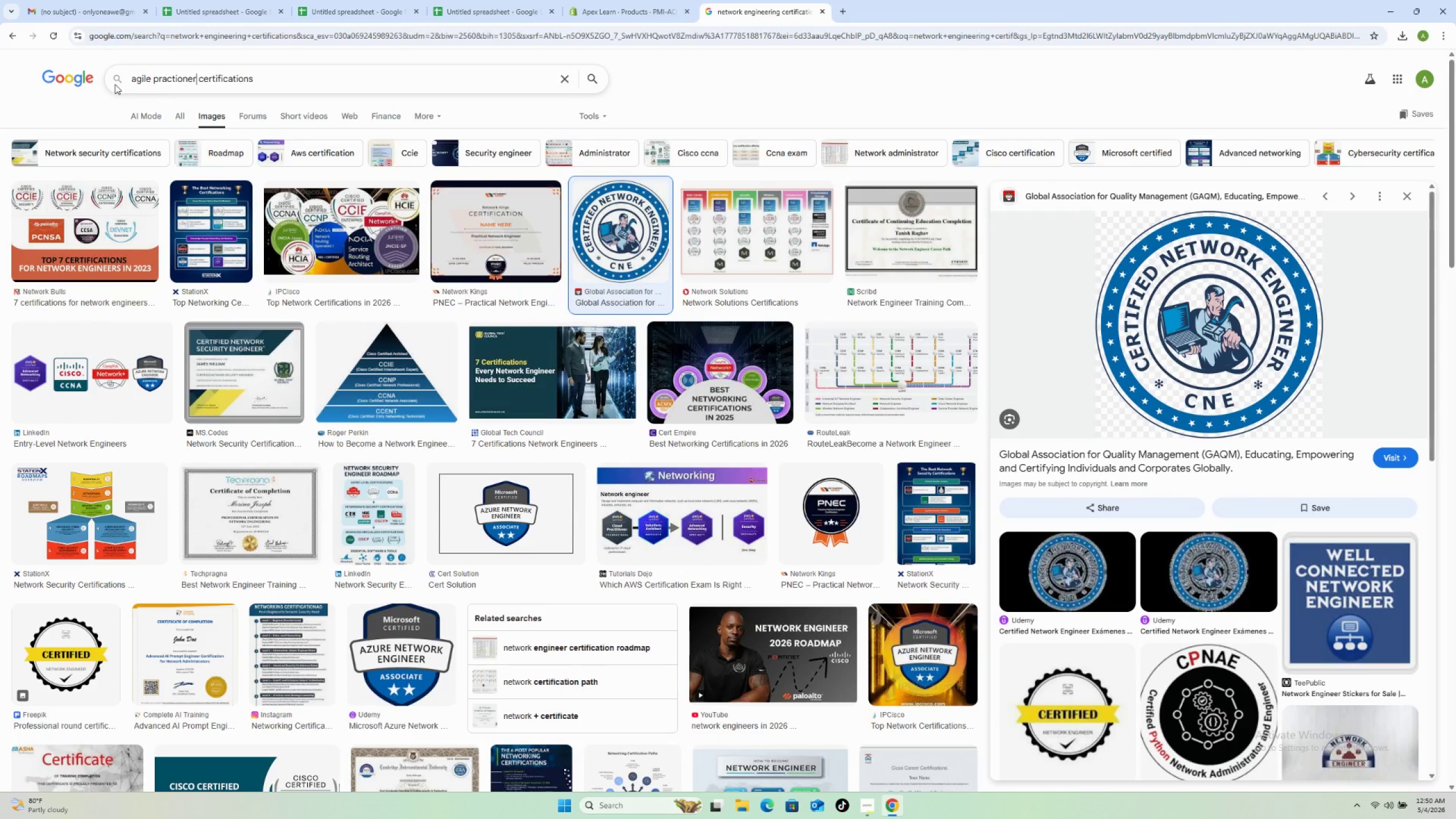 
key(Enter)
 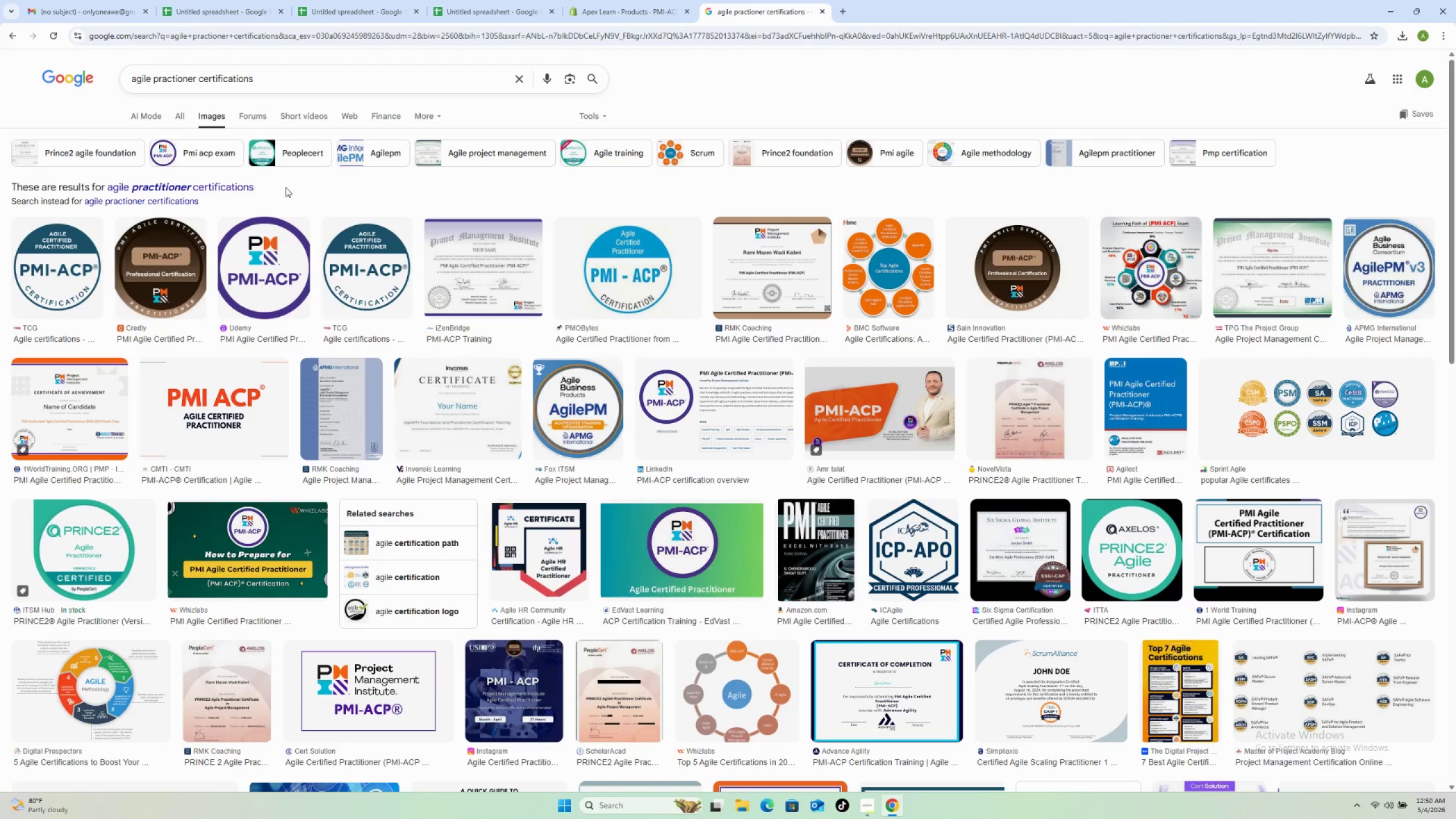 
wait(7.05)
 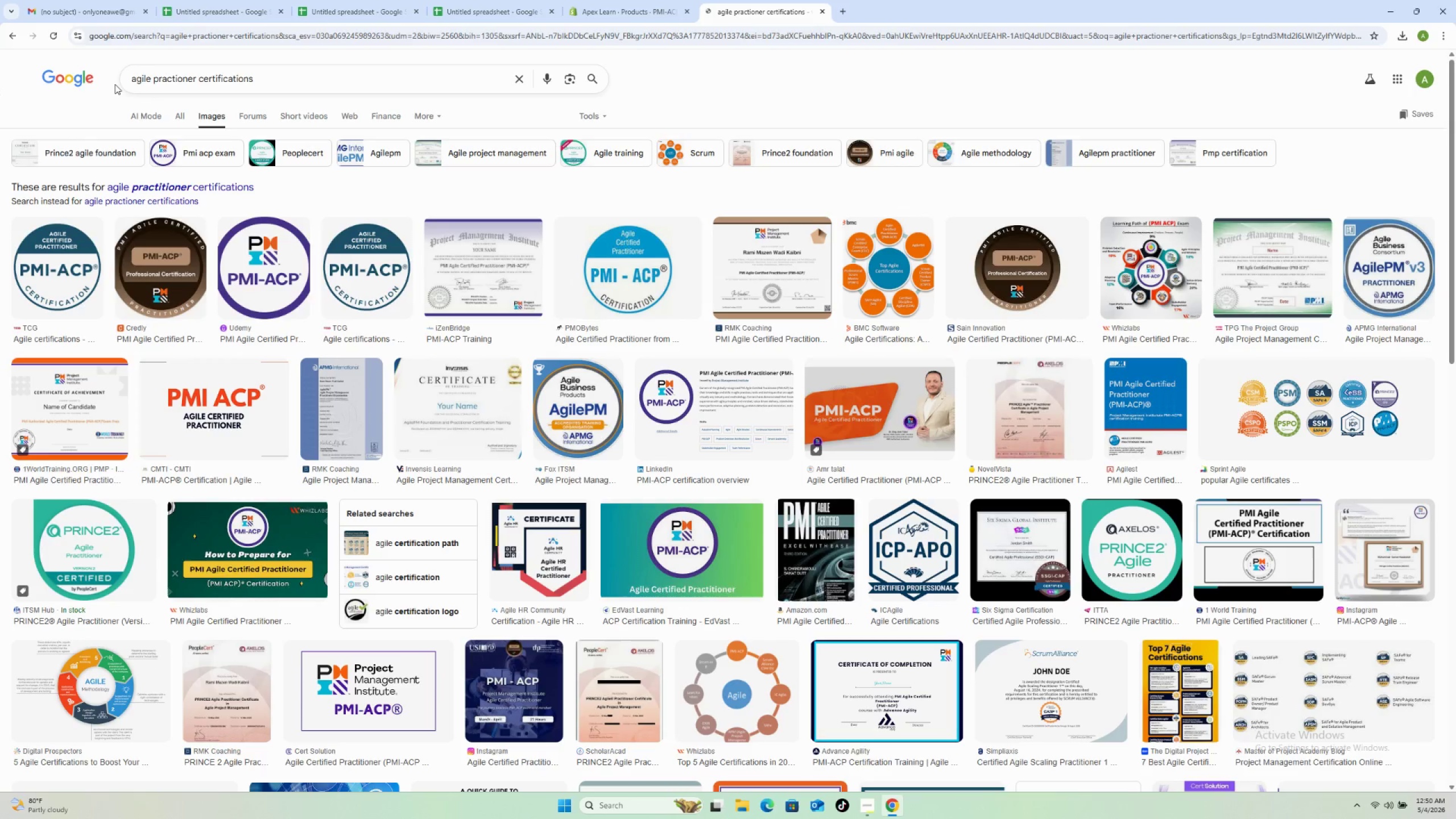 
left_click([350, 241])
 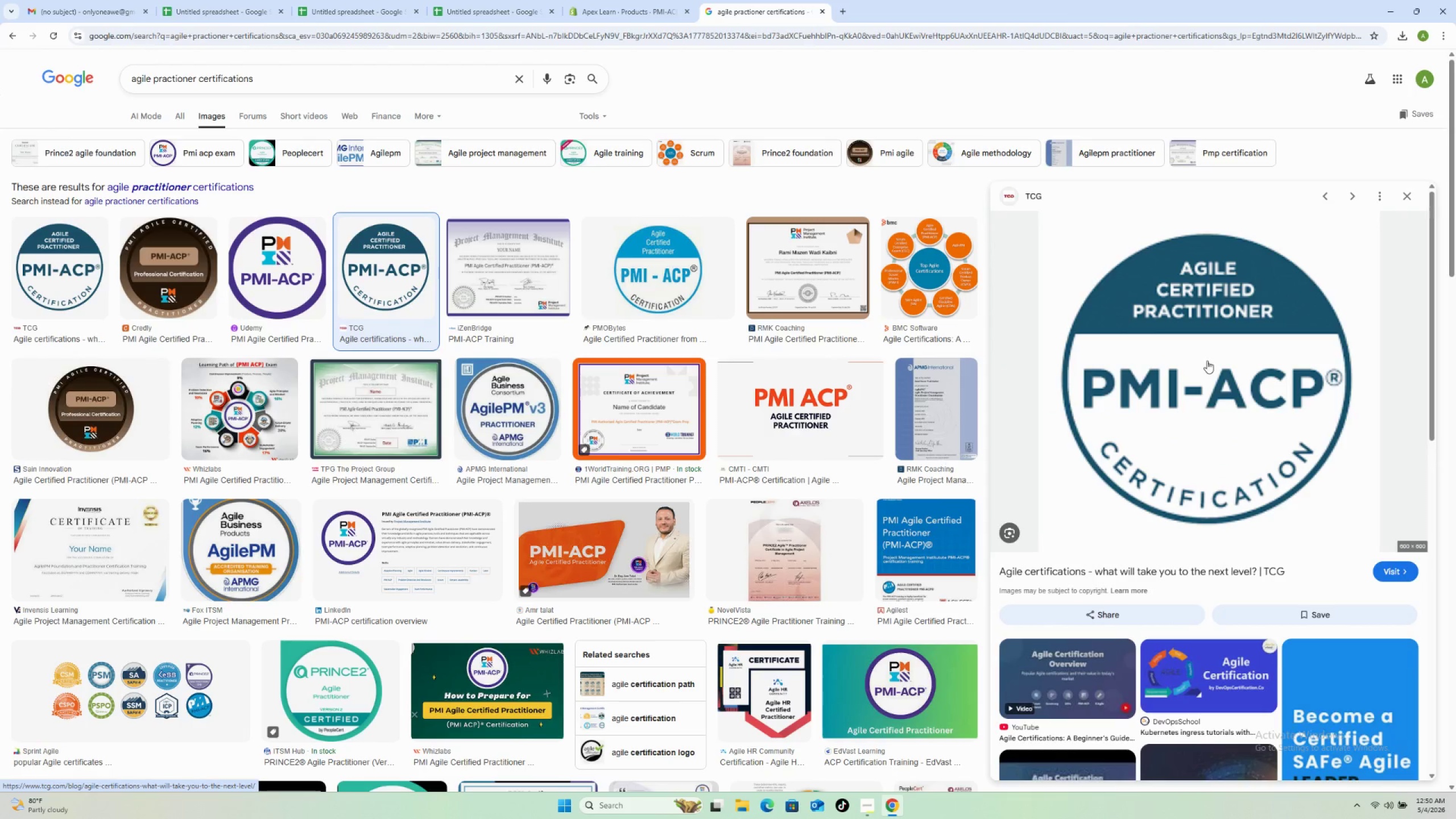 
wait(5.16)
 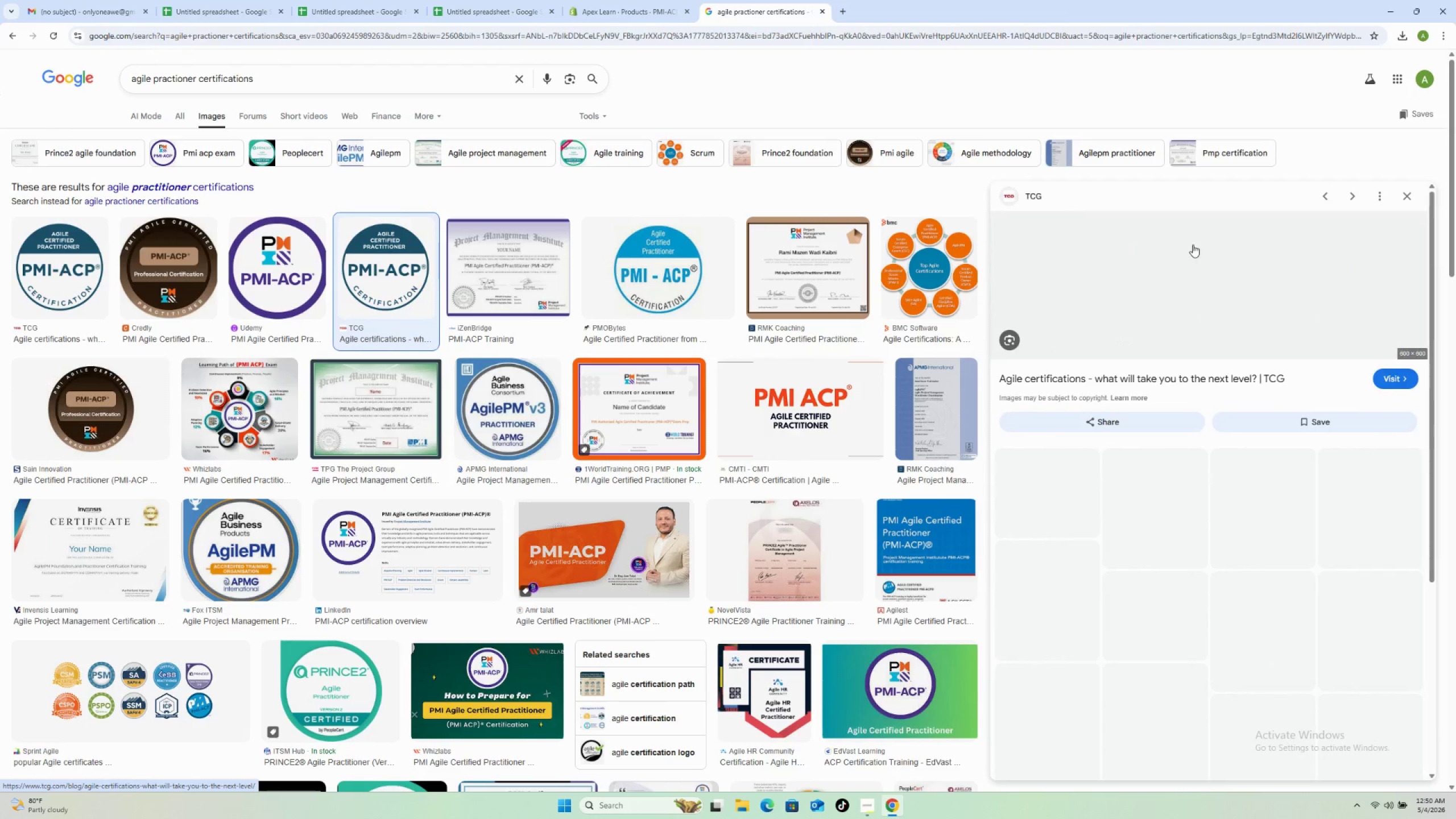 
right_click([1207, 361])
 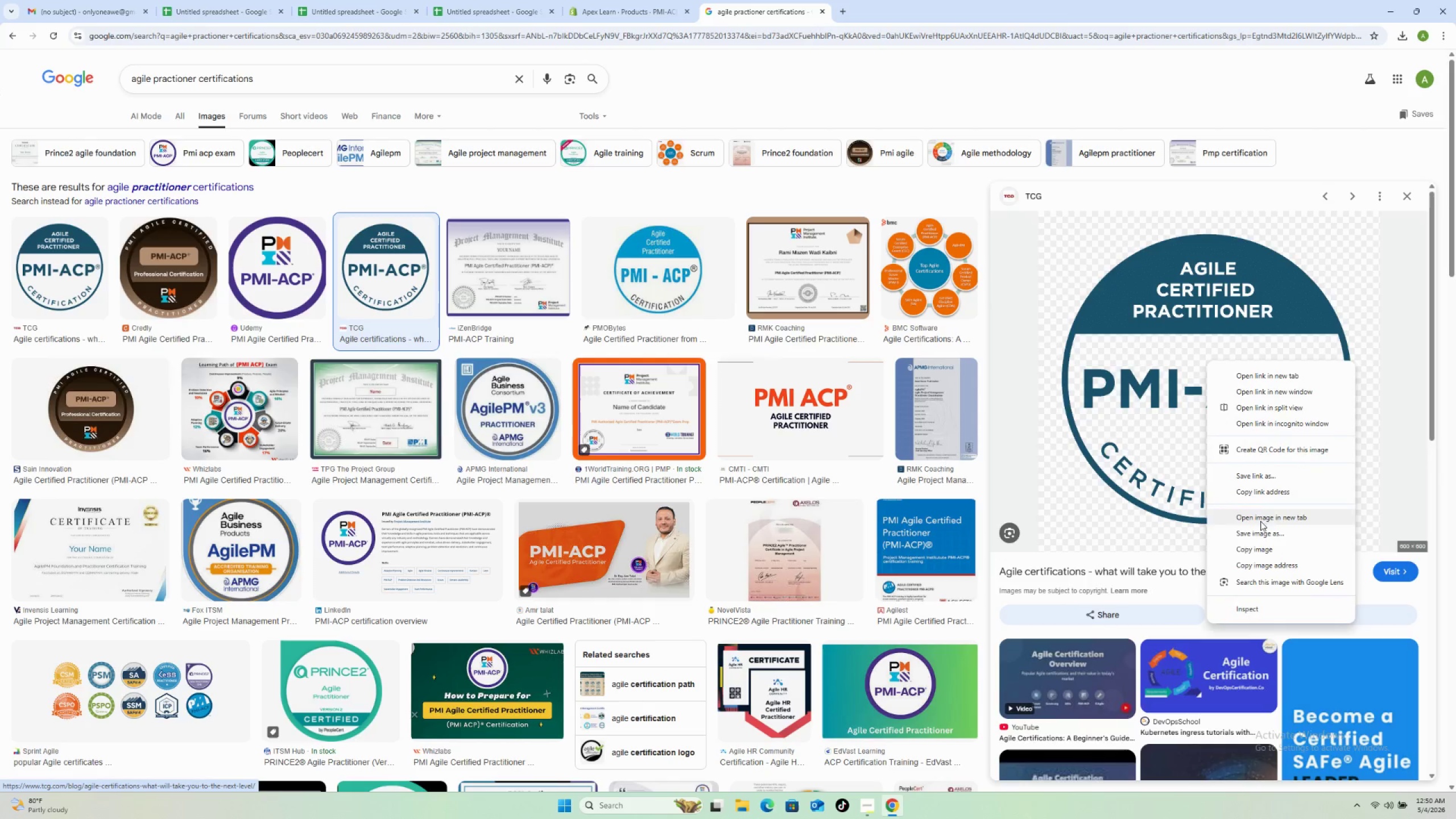 
left_click([1261, 532])
 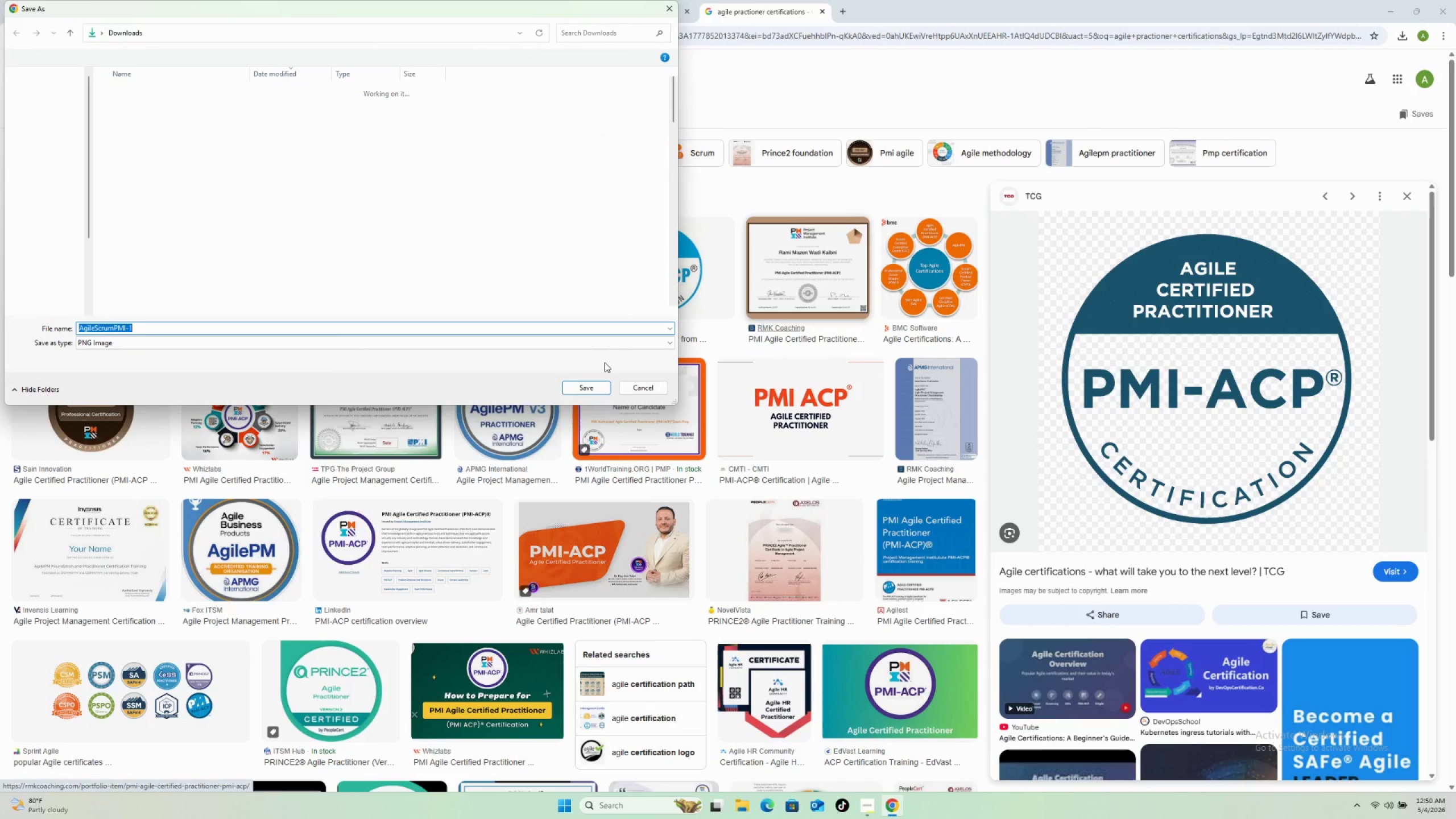 
left_click([598, 386])
 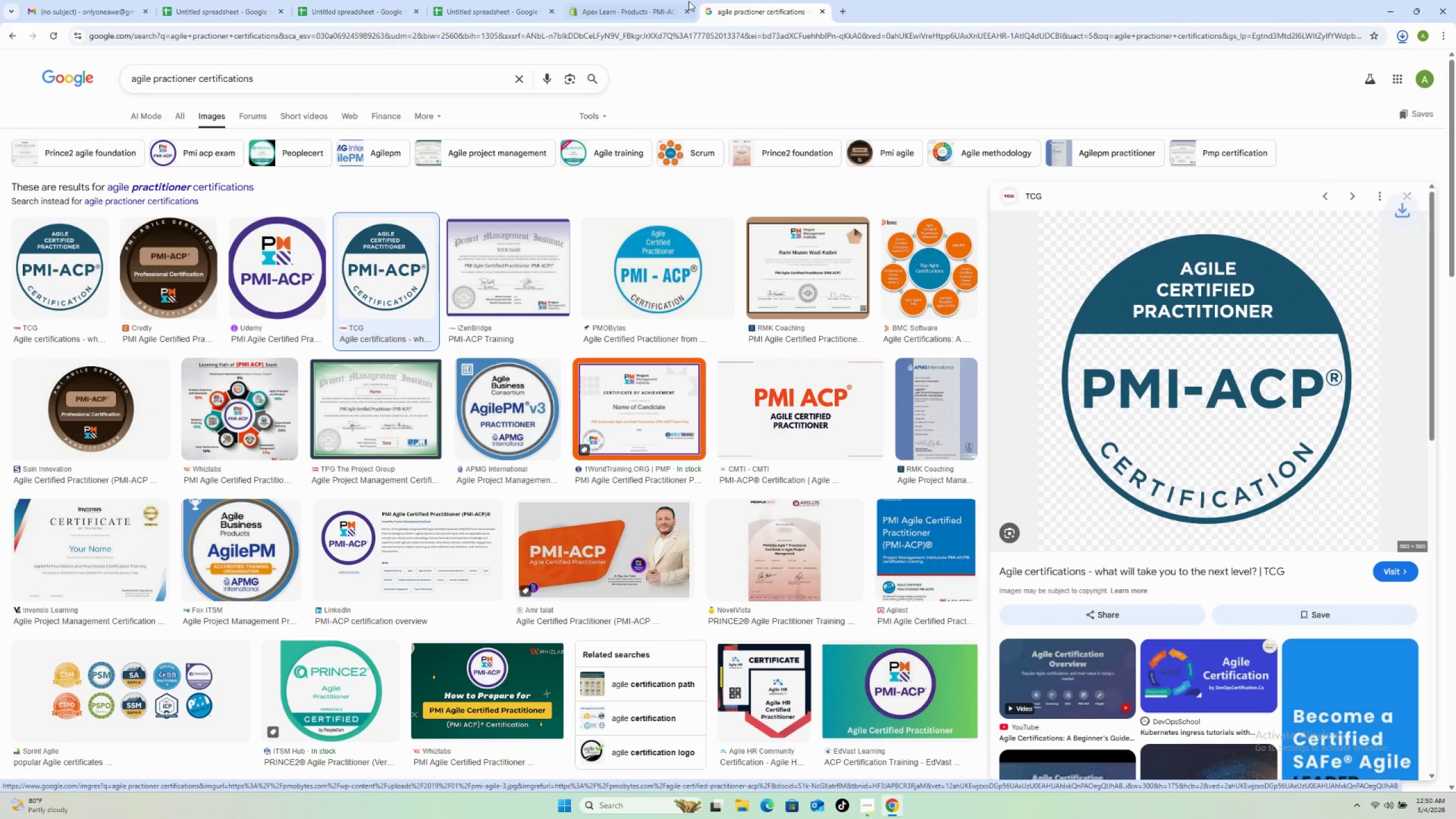 
left_click([615, 2])
 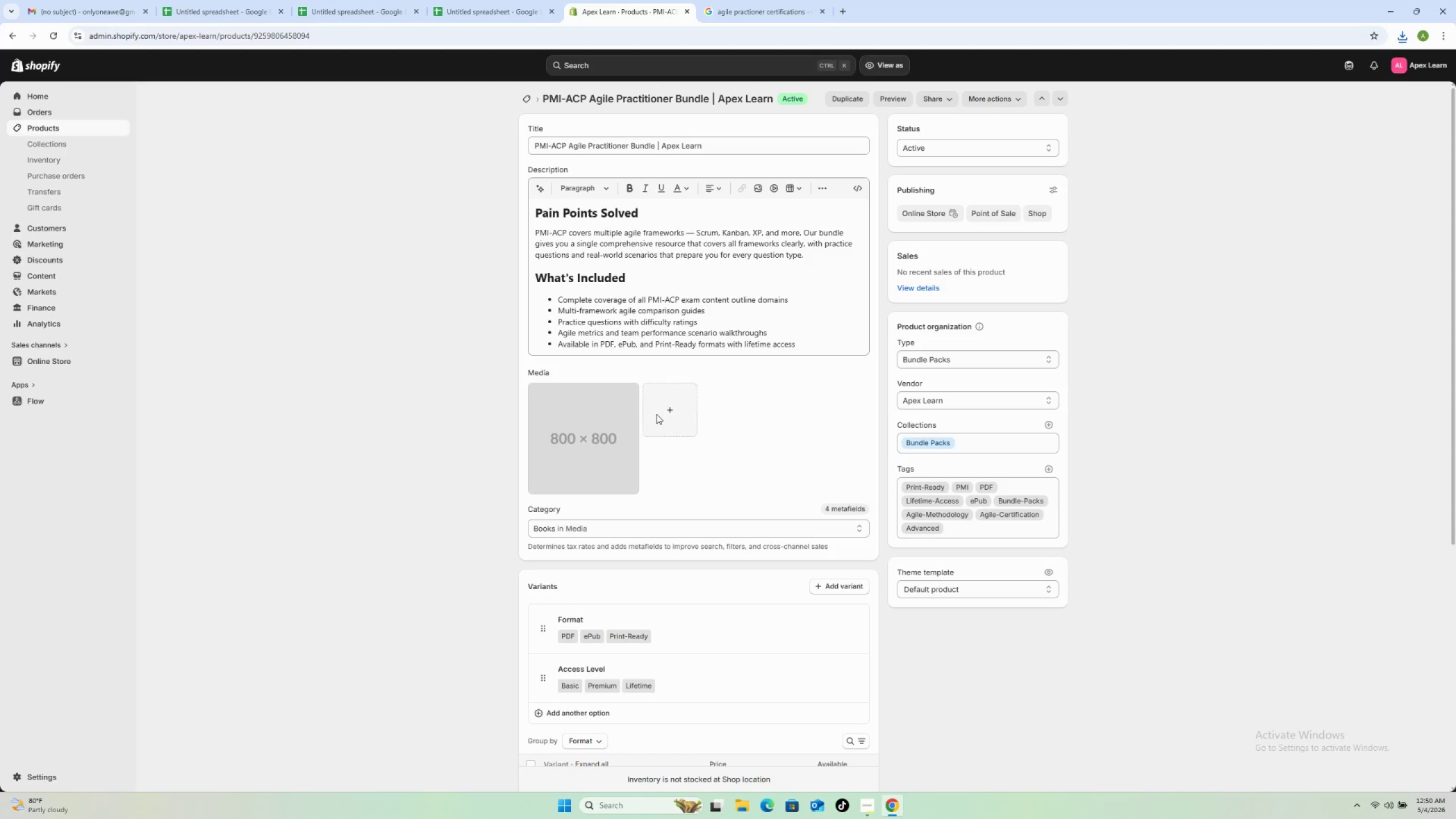 
left_click([661, 402])
 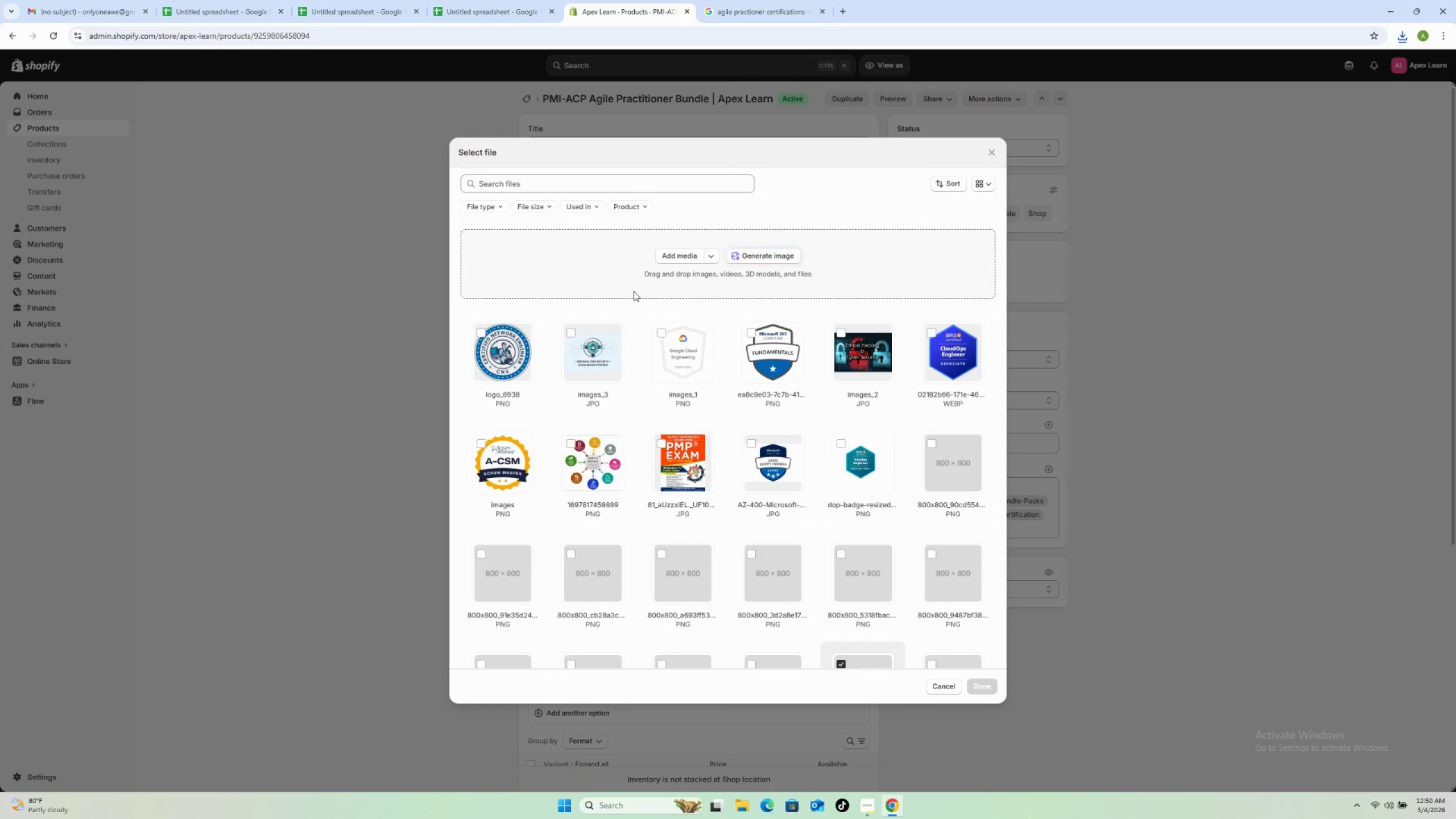 
left_click([694, 249])
 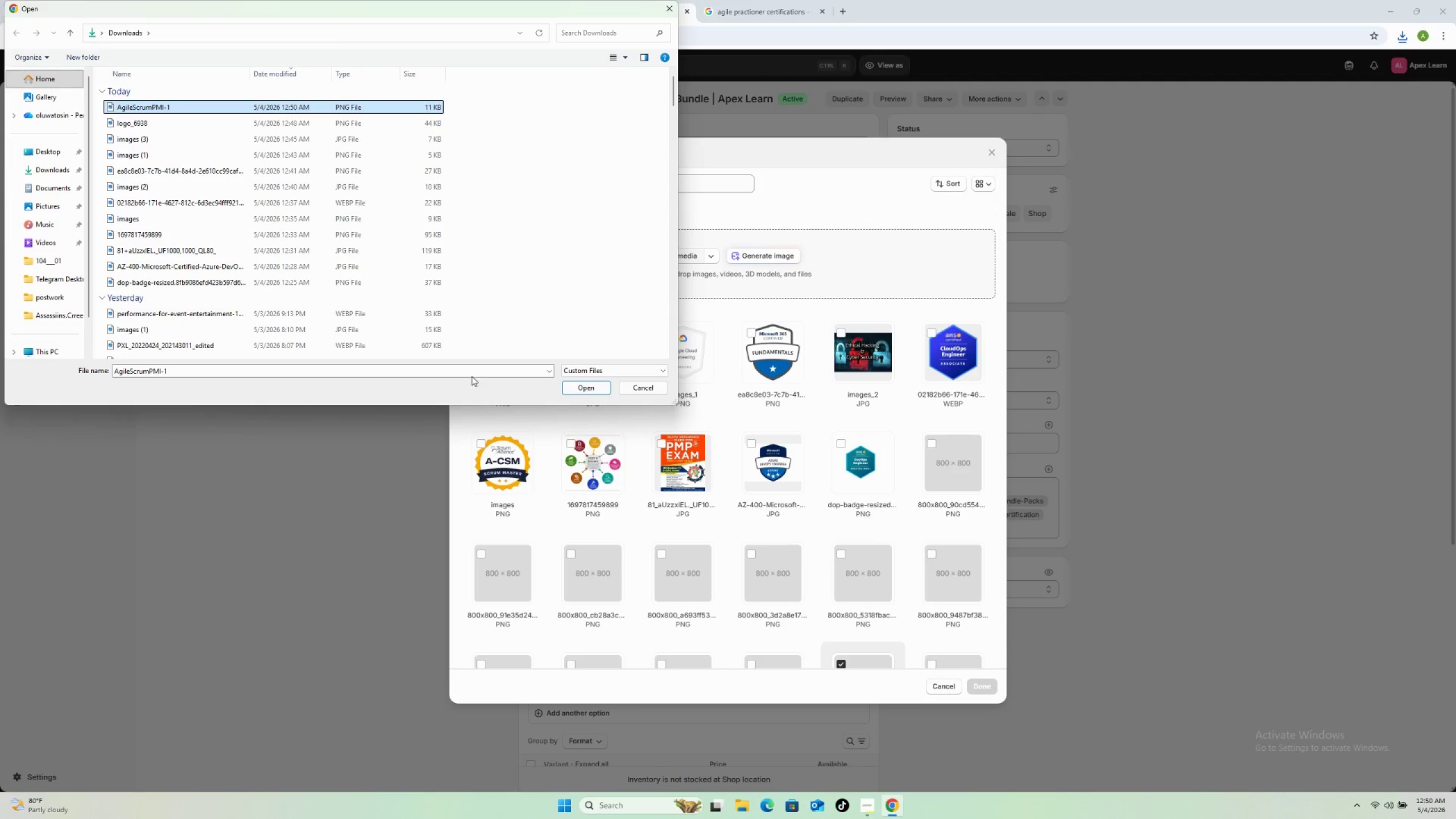 
left_click([586, 389])
 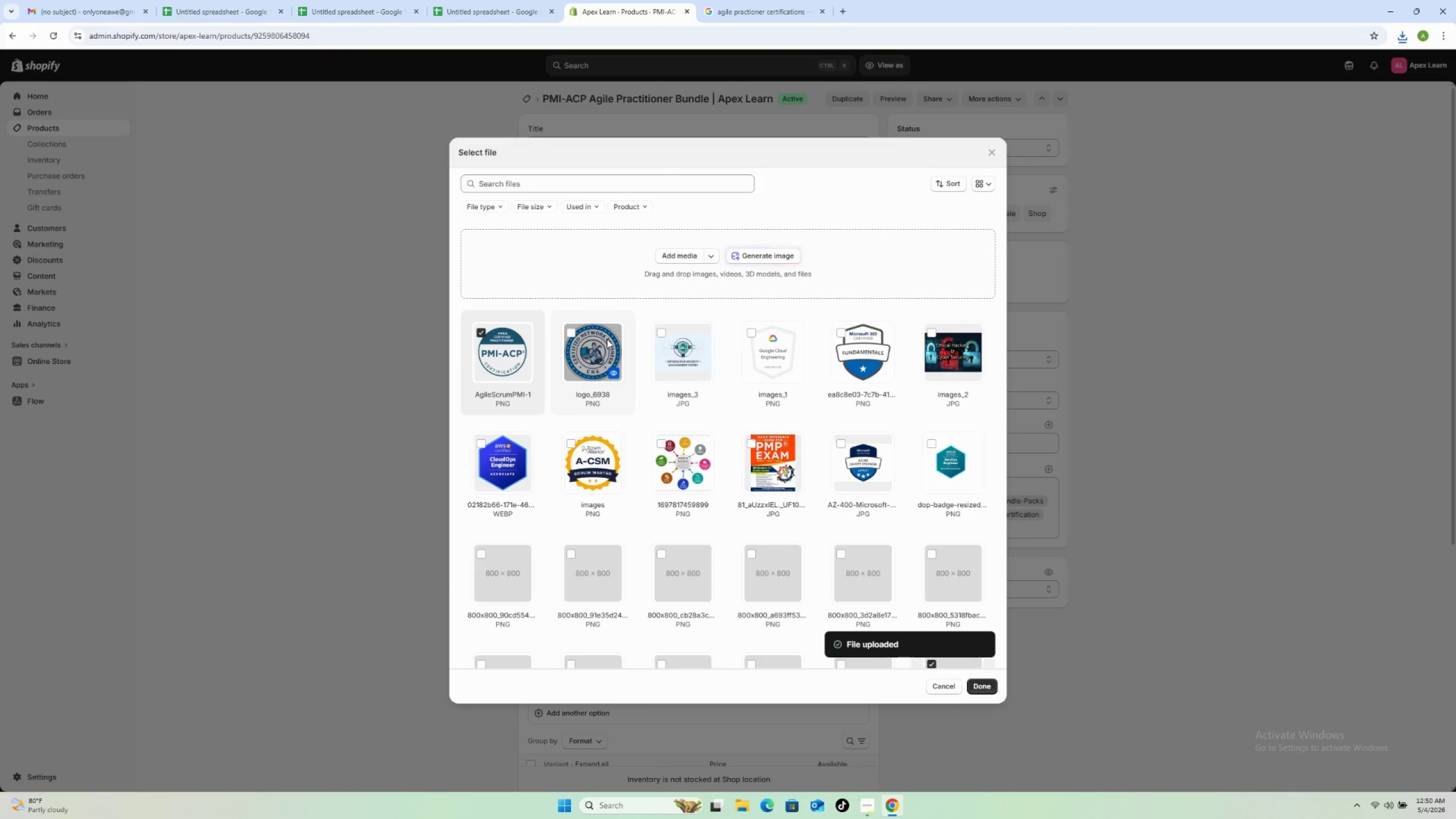 
wait(6.98)
 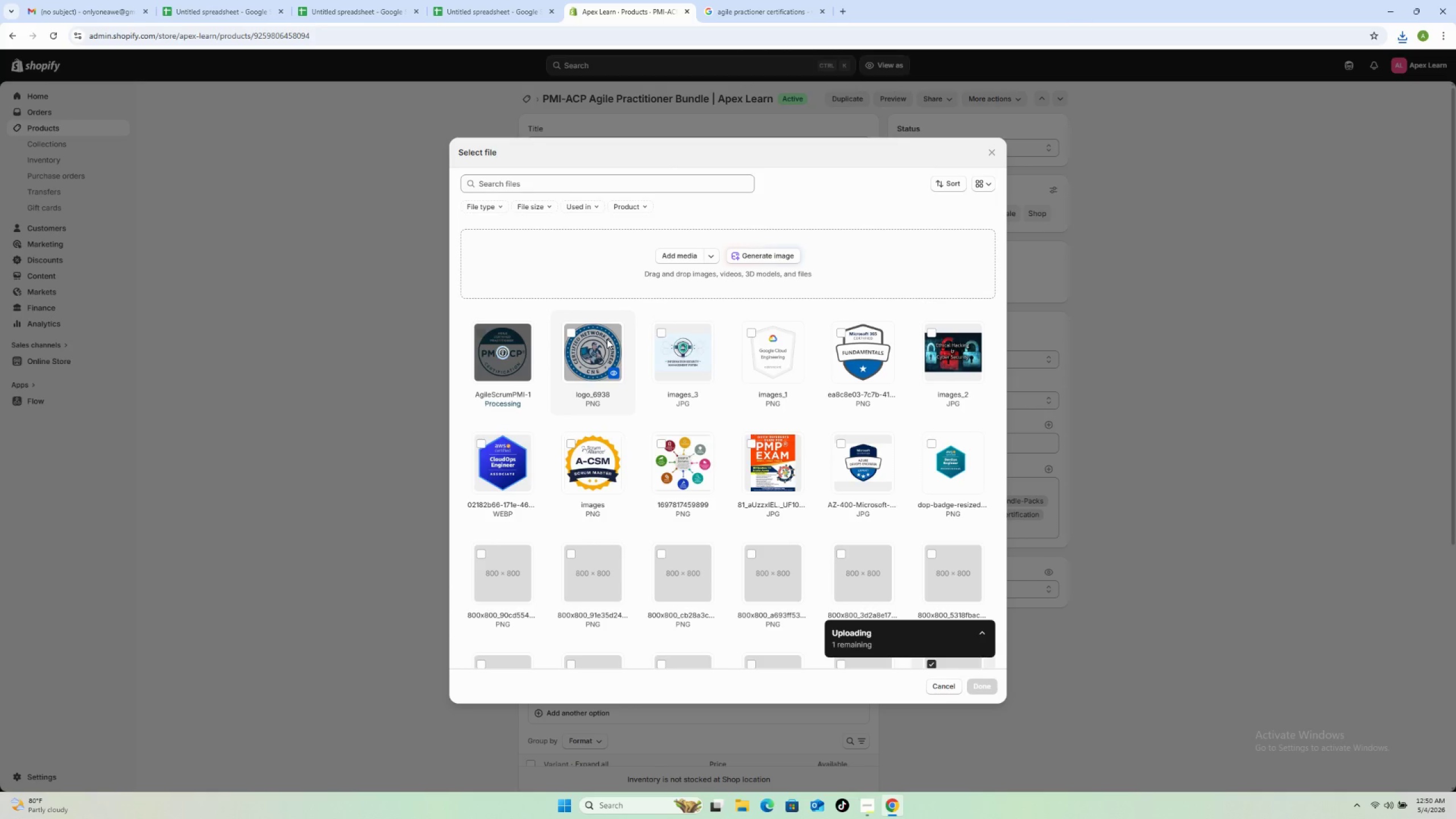 
scroll: coordinate [888, 589], scroll_direction: down, amount: 2.0
 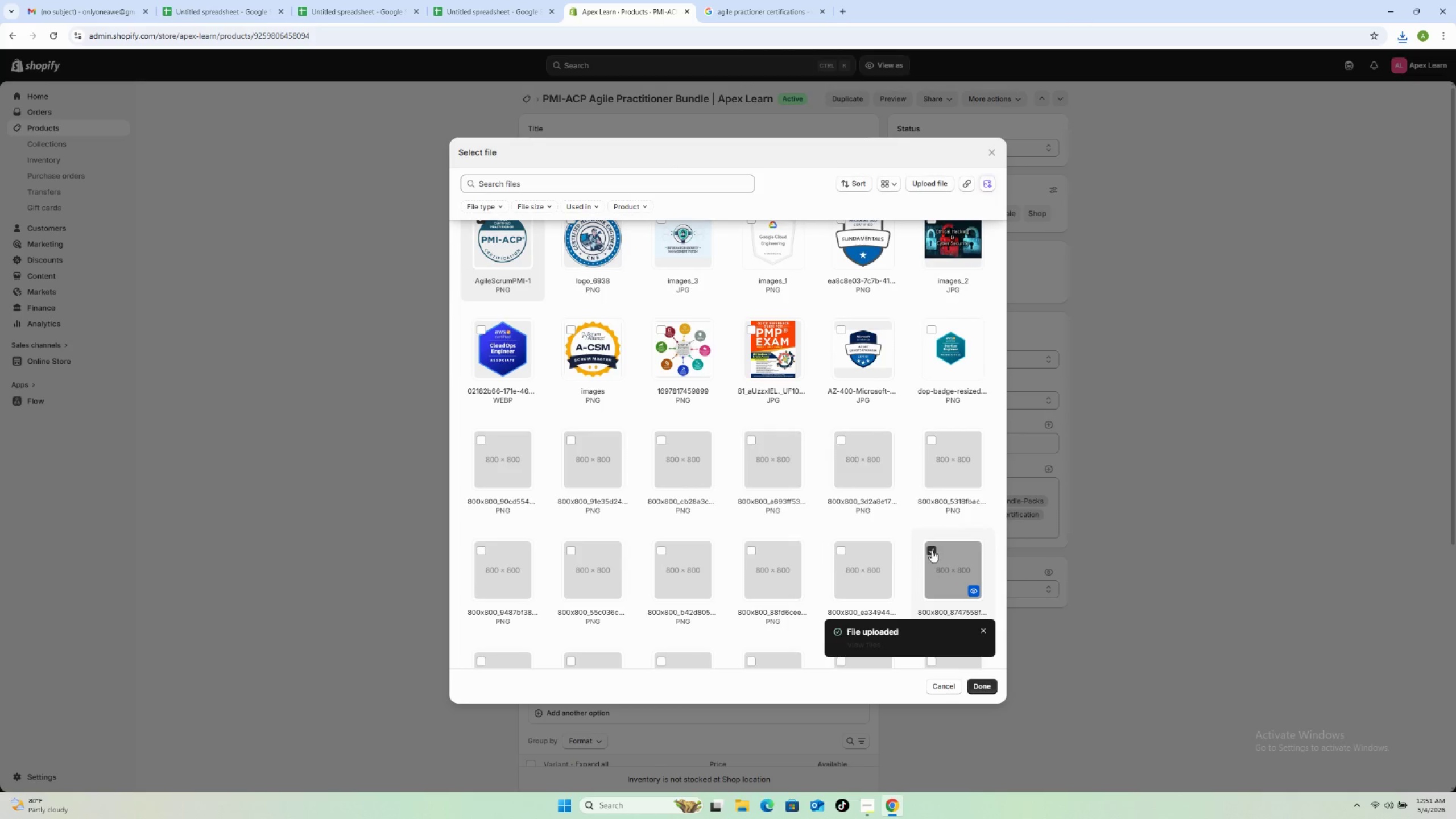 
left_click([930, 552])
 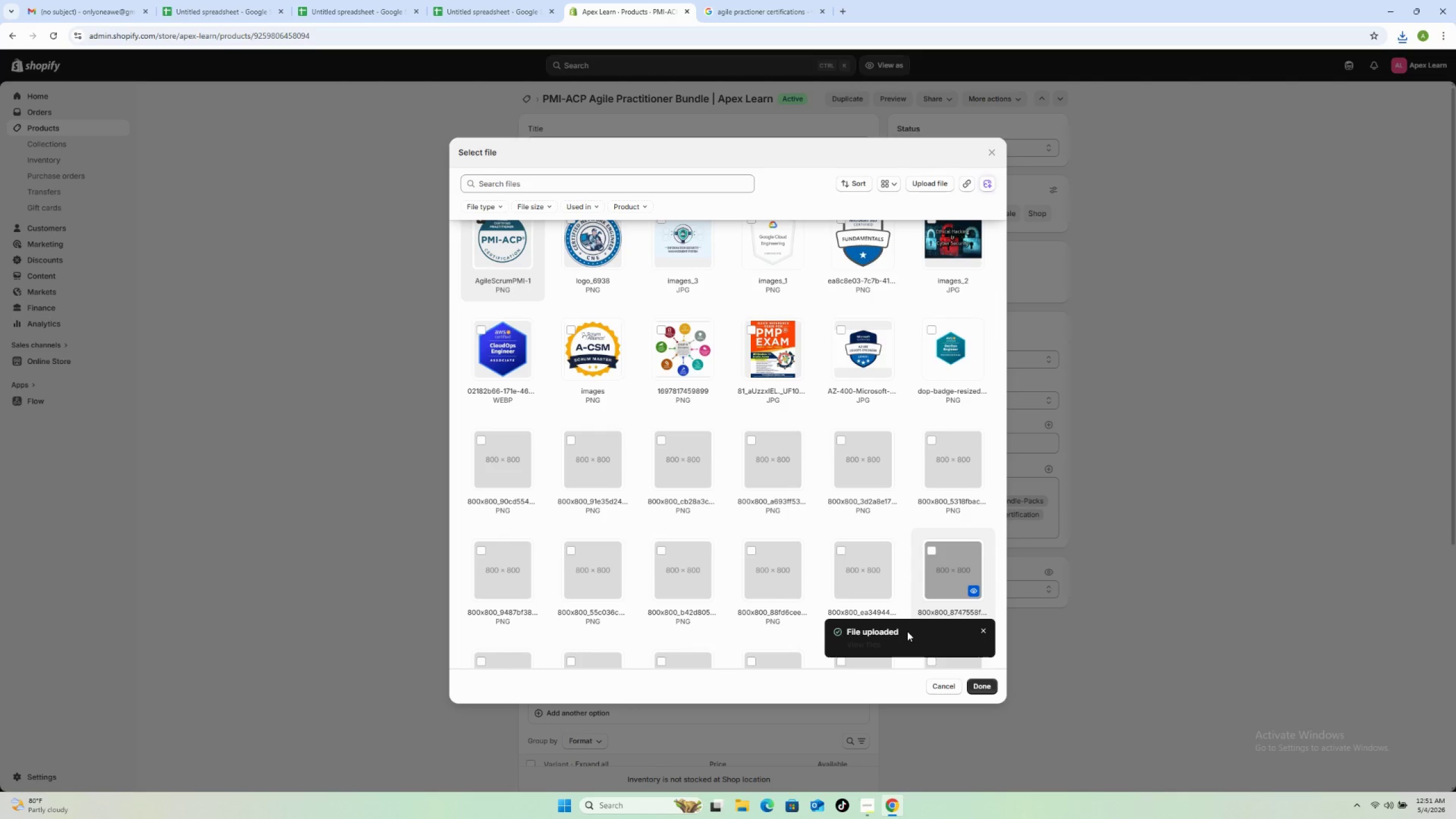 
wait(12.88)
 